 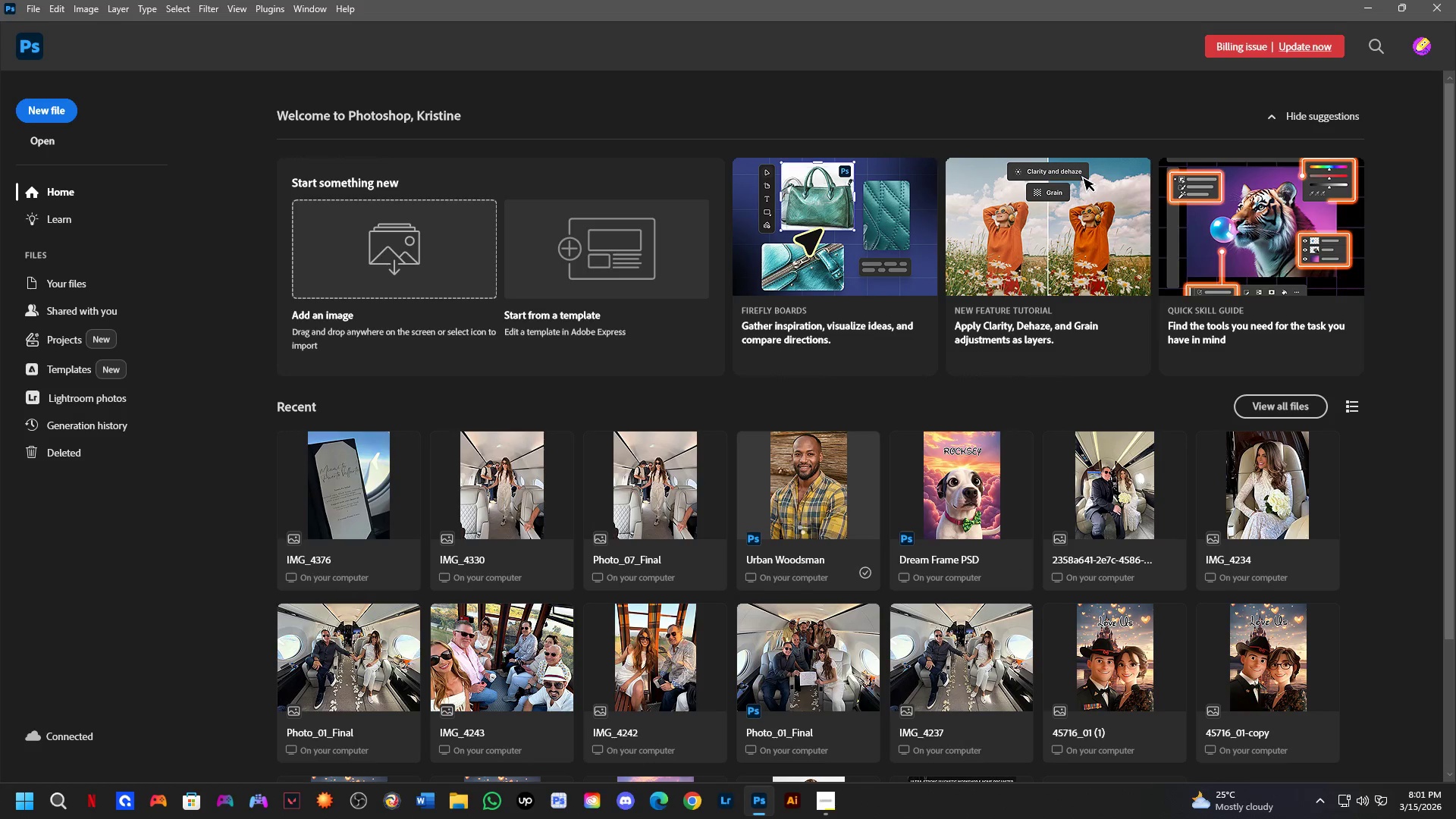 
left_click([1281, 171])
 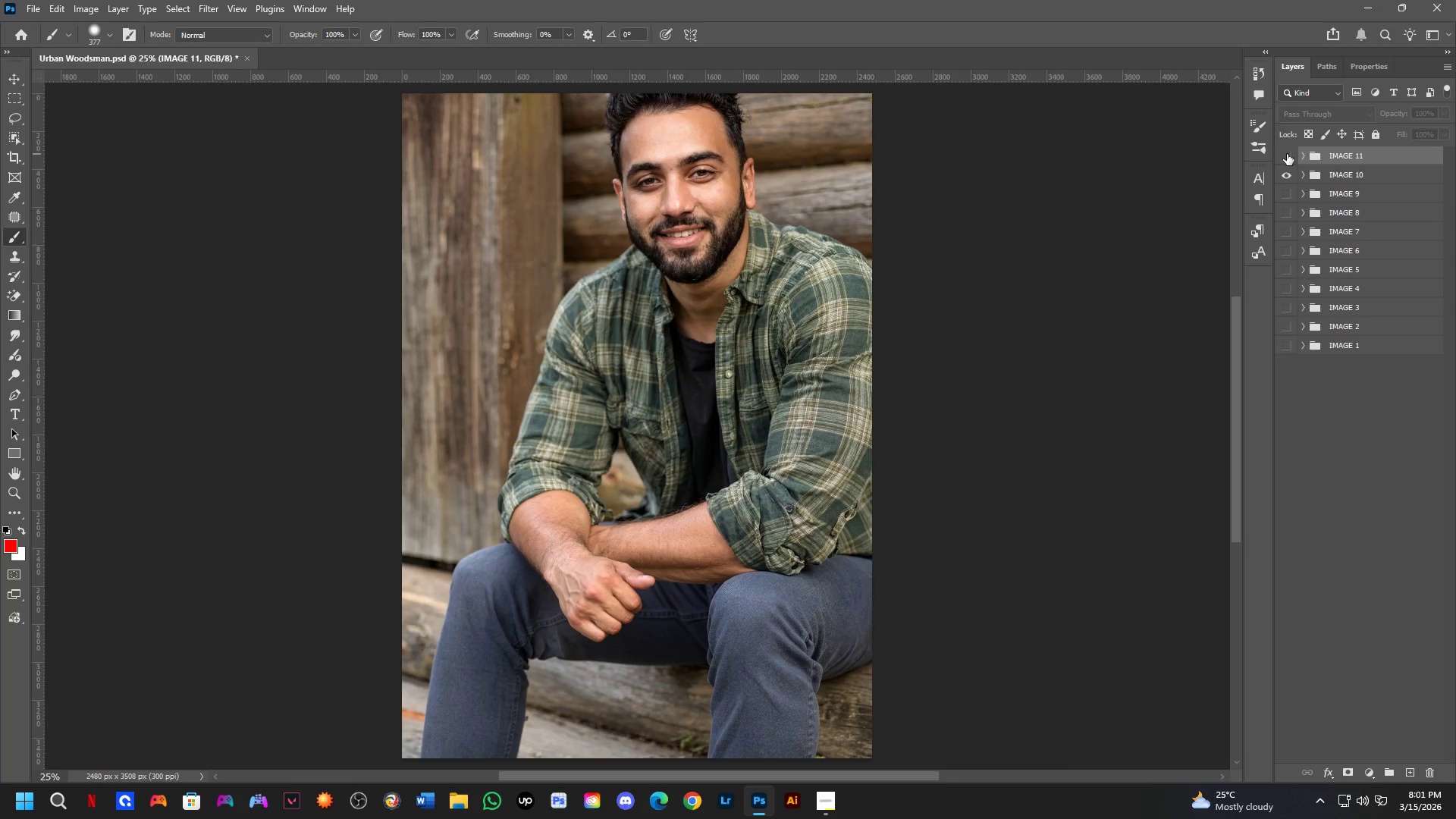 
double_click([1287, 154])
 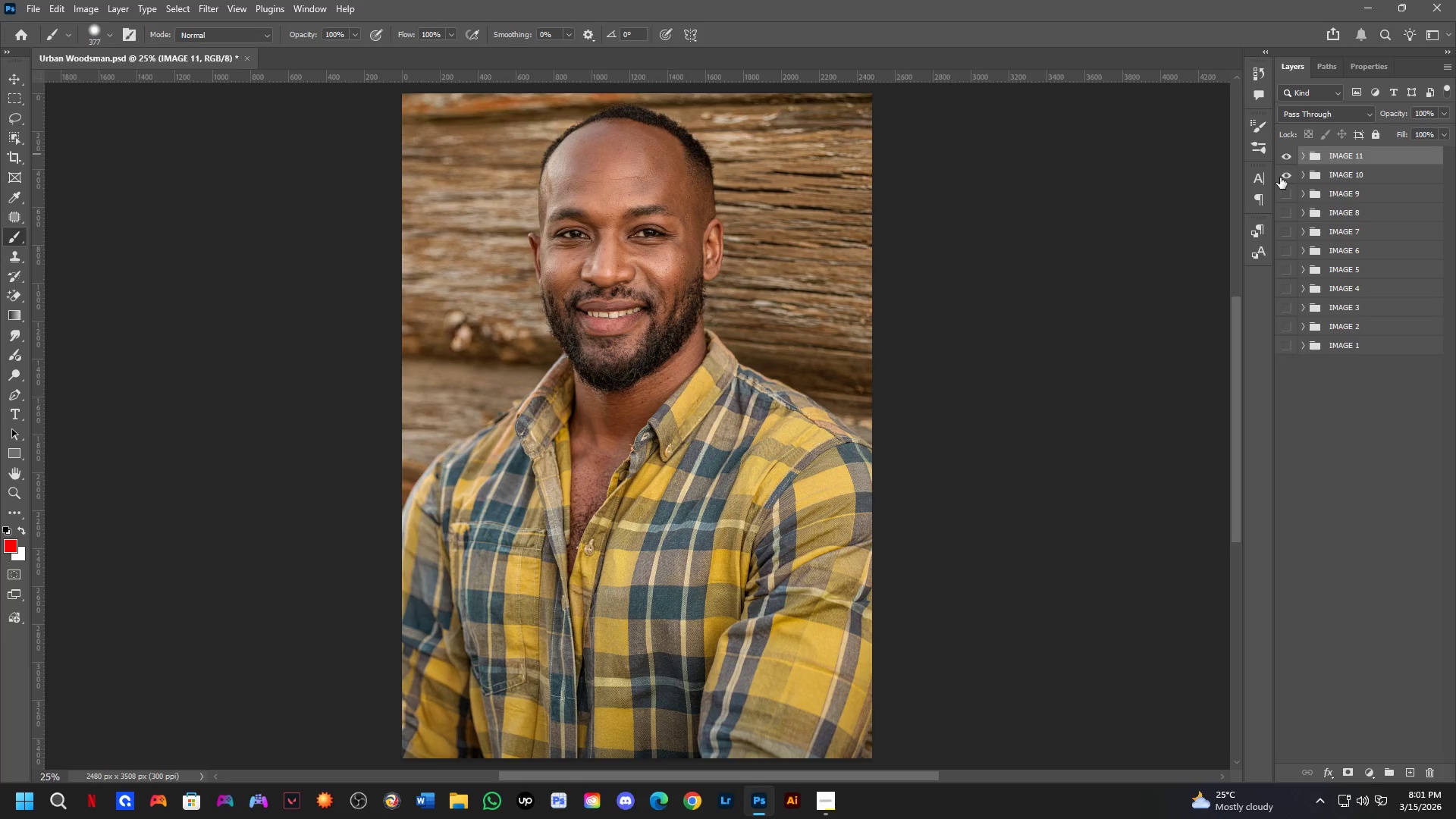 
left_click([1280, 177])
 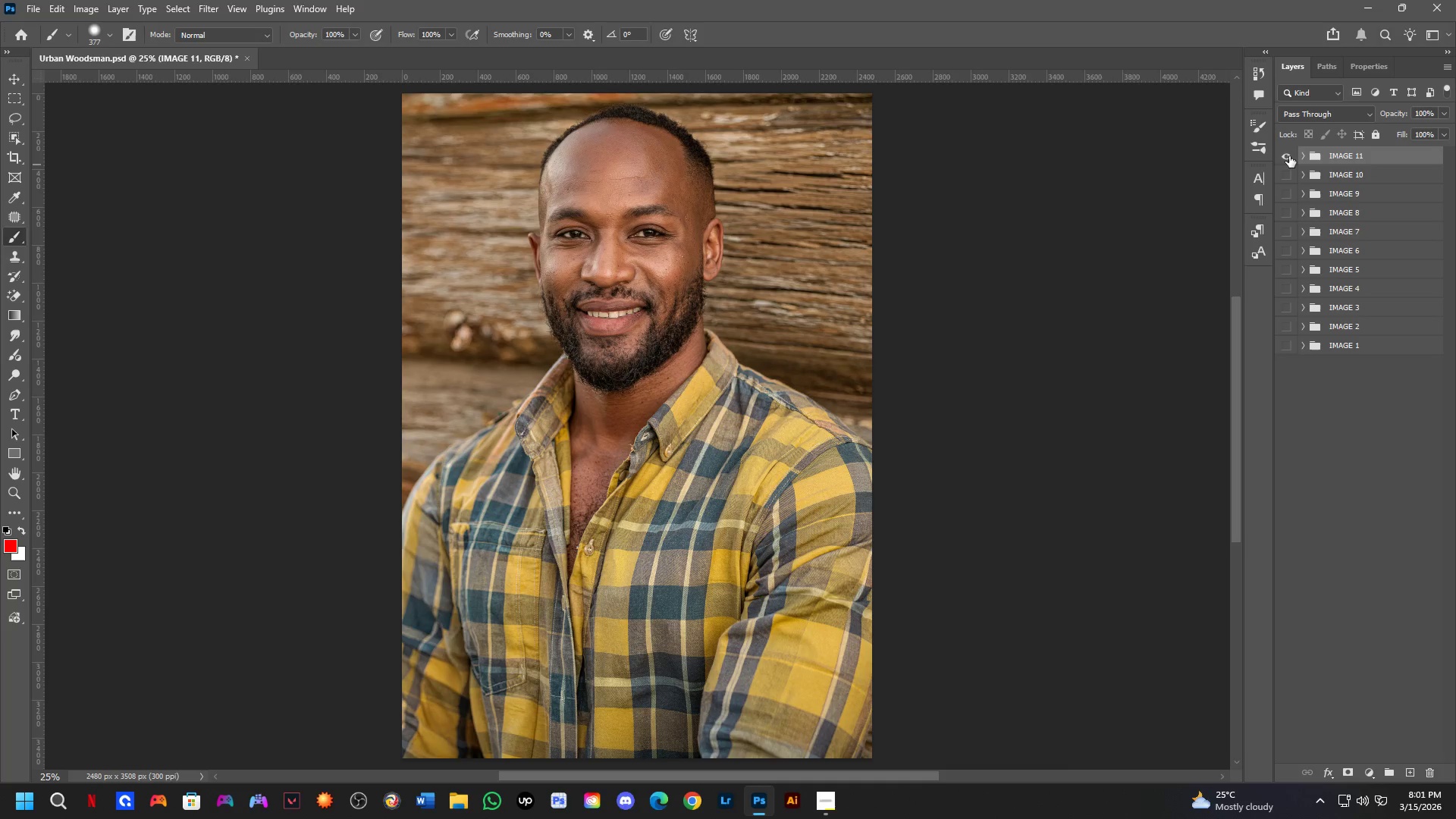 
left_click([1289, 155])
 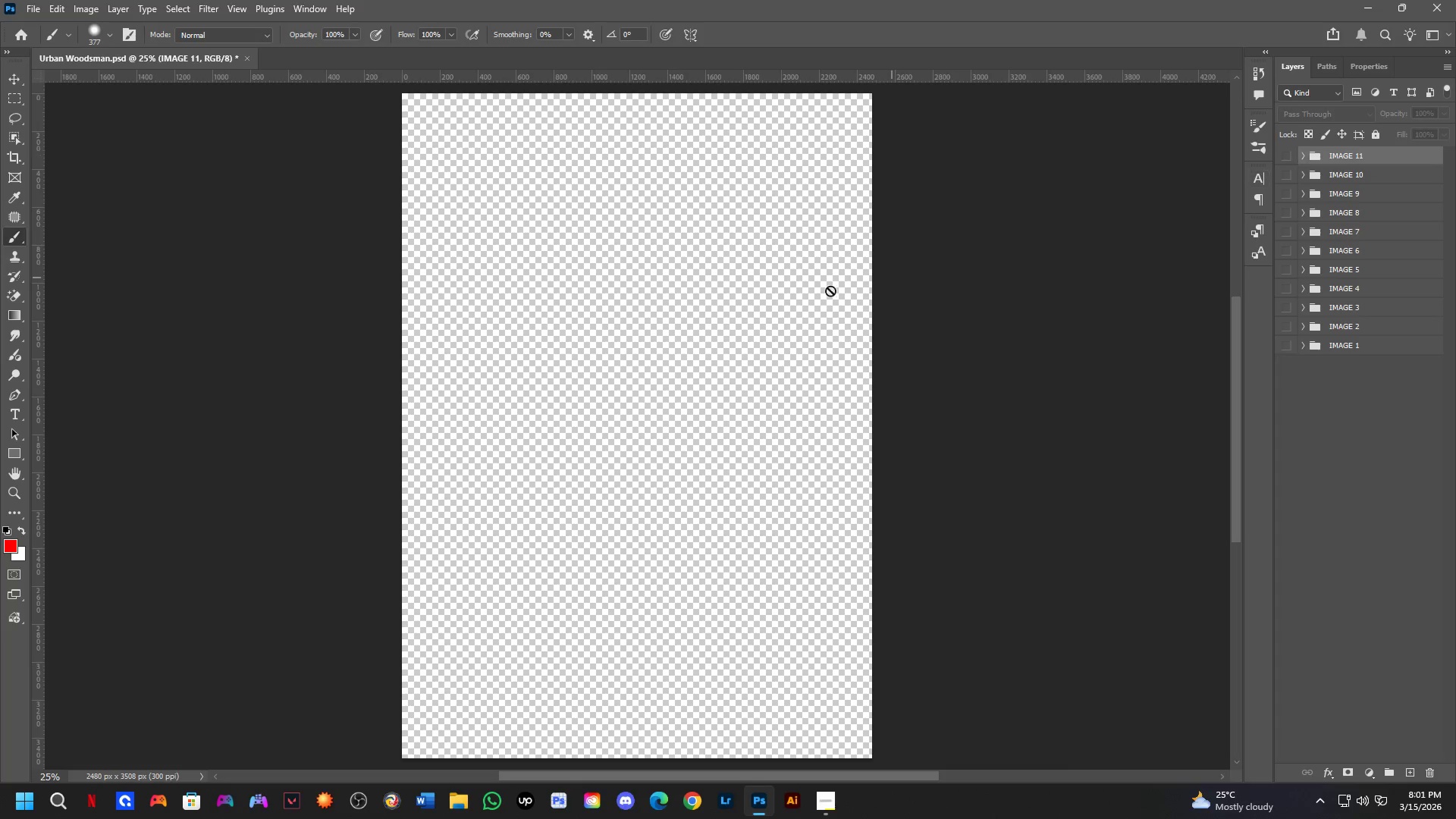 
hold_key(key=Space, duration=0.59)
 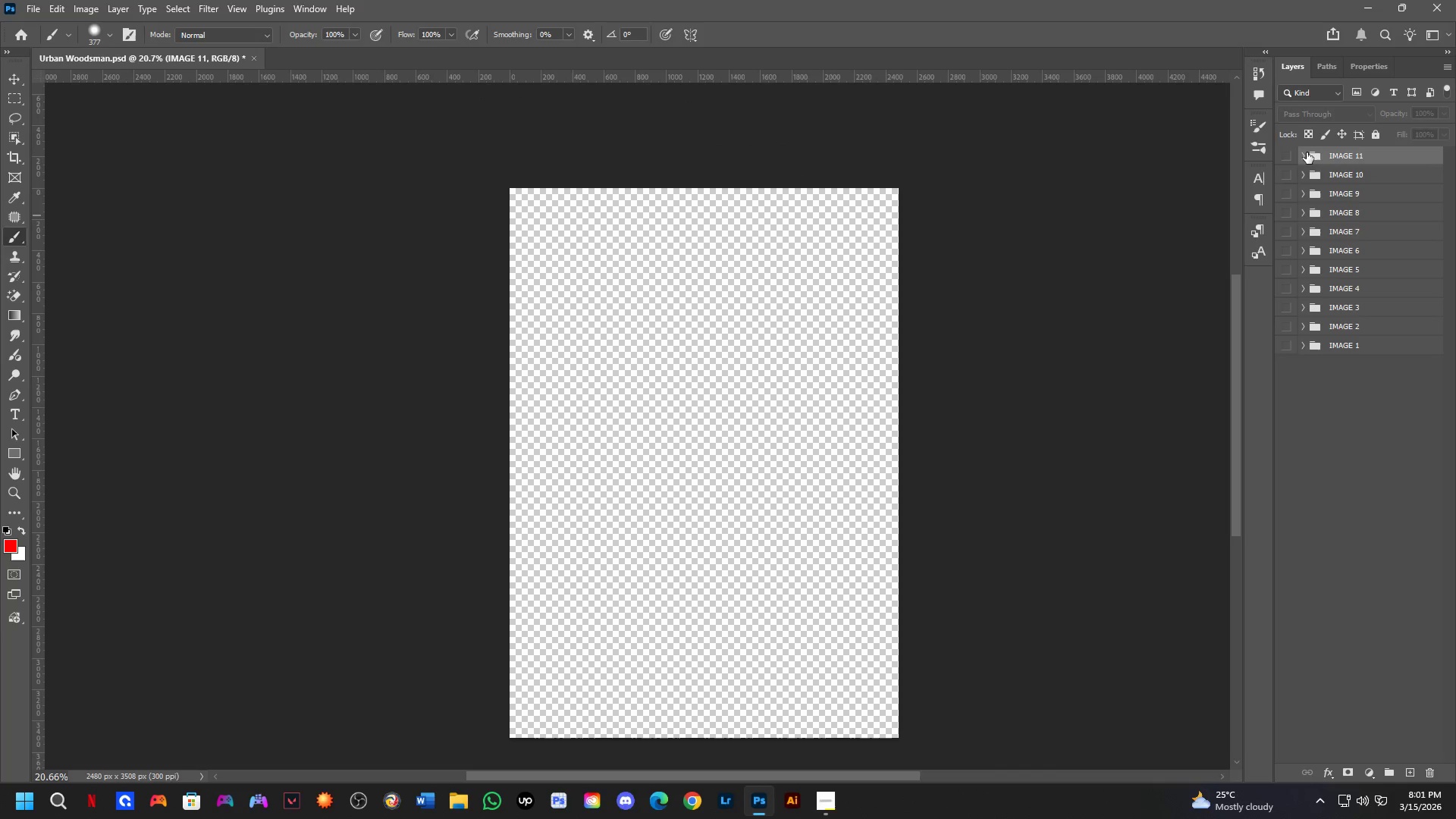 
left_click_drag(start_coordinate=[736, 309], to_coordinate=[786, 366])
 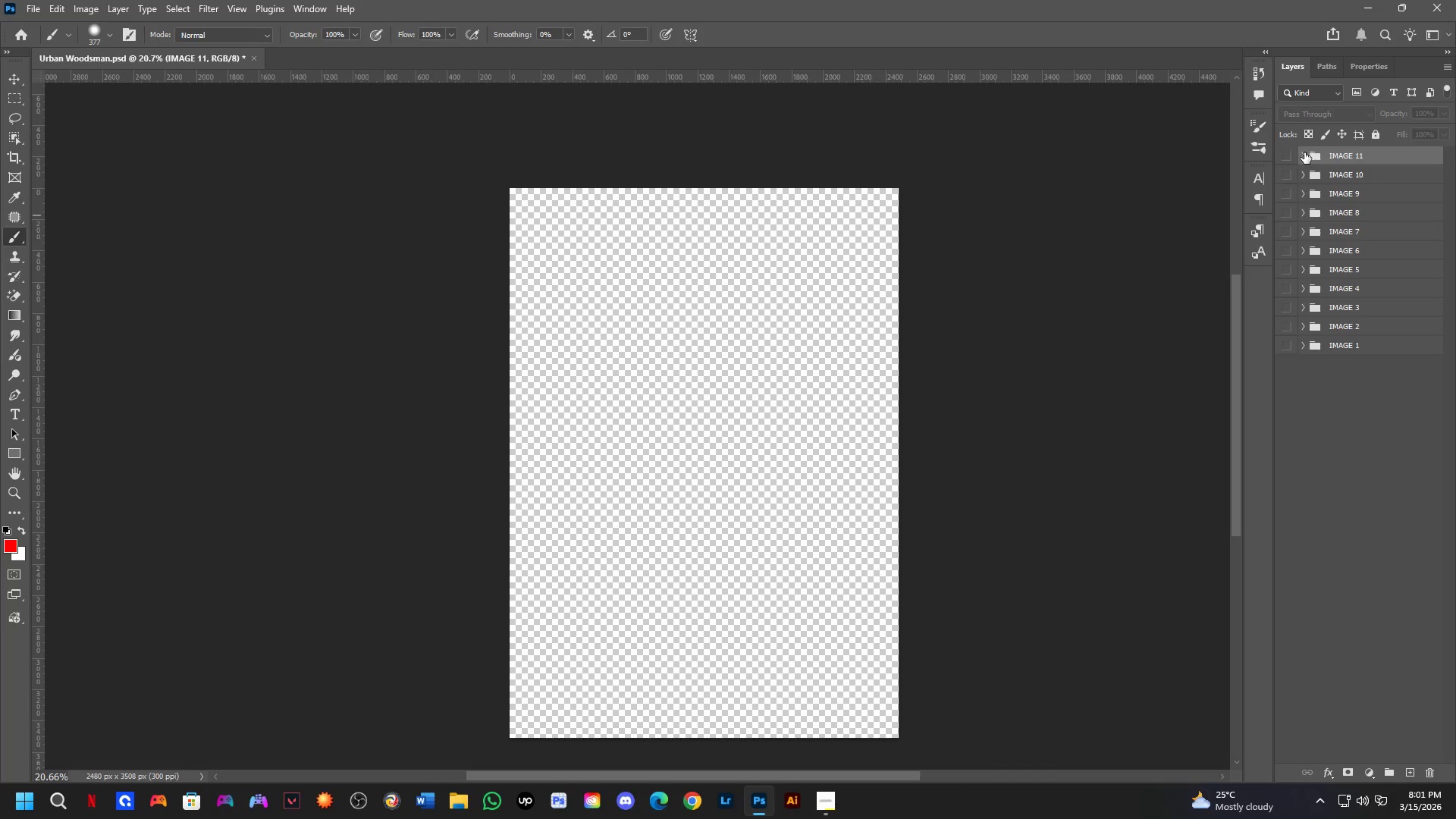 
scroll: coordinate [736, 307], scroll_direction: down, amount: 2.0
 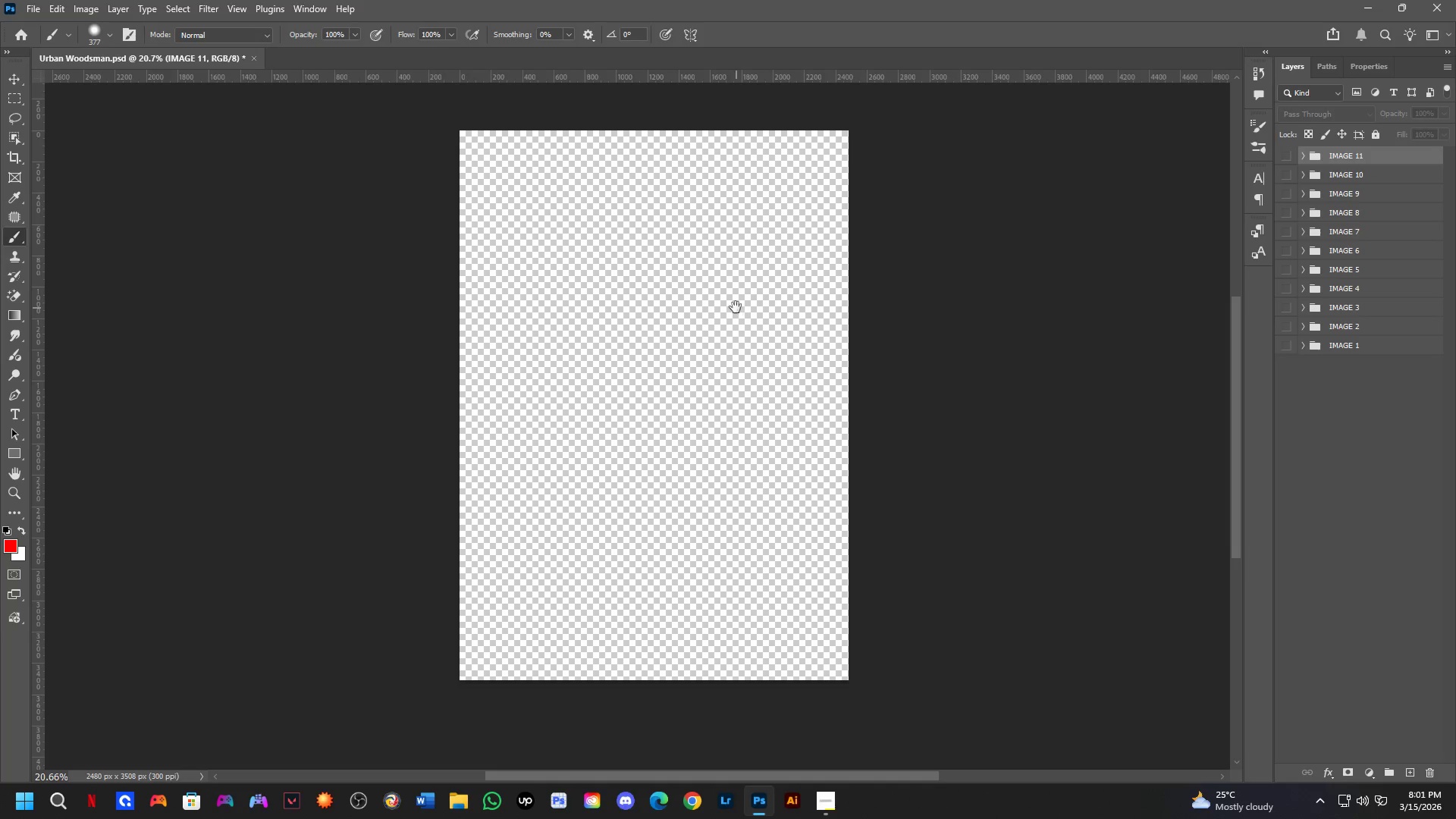 
left_click([1304, 152])
 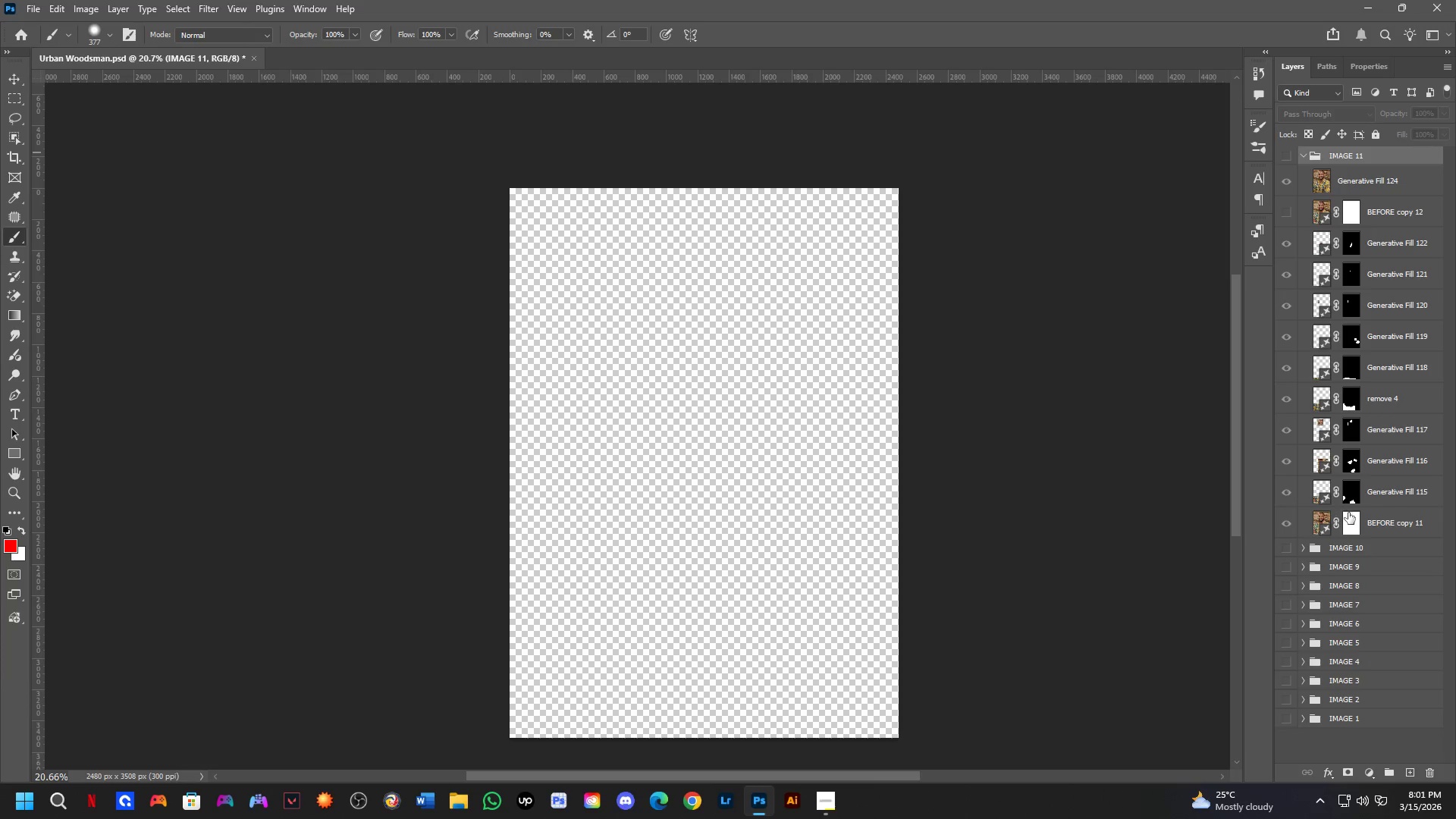 
left_click([1376, 522])
 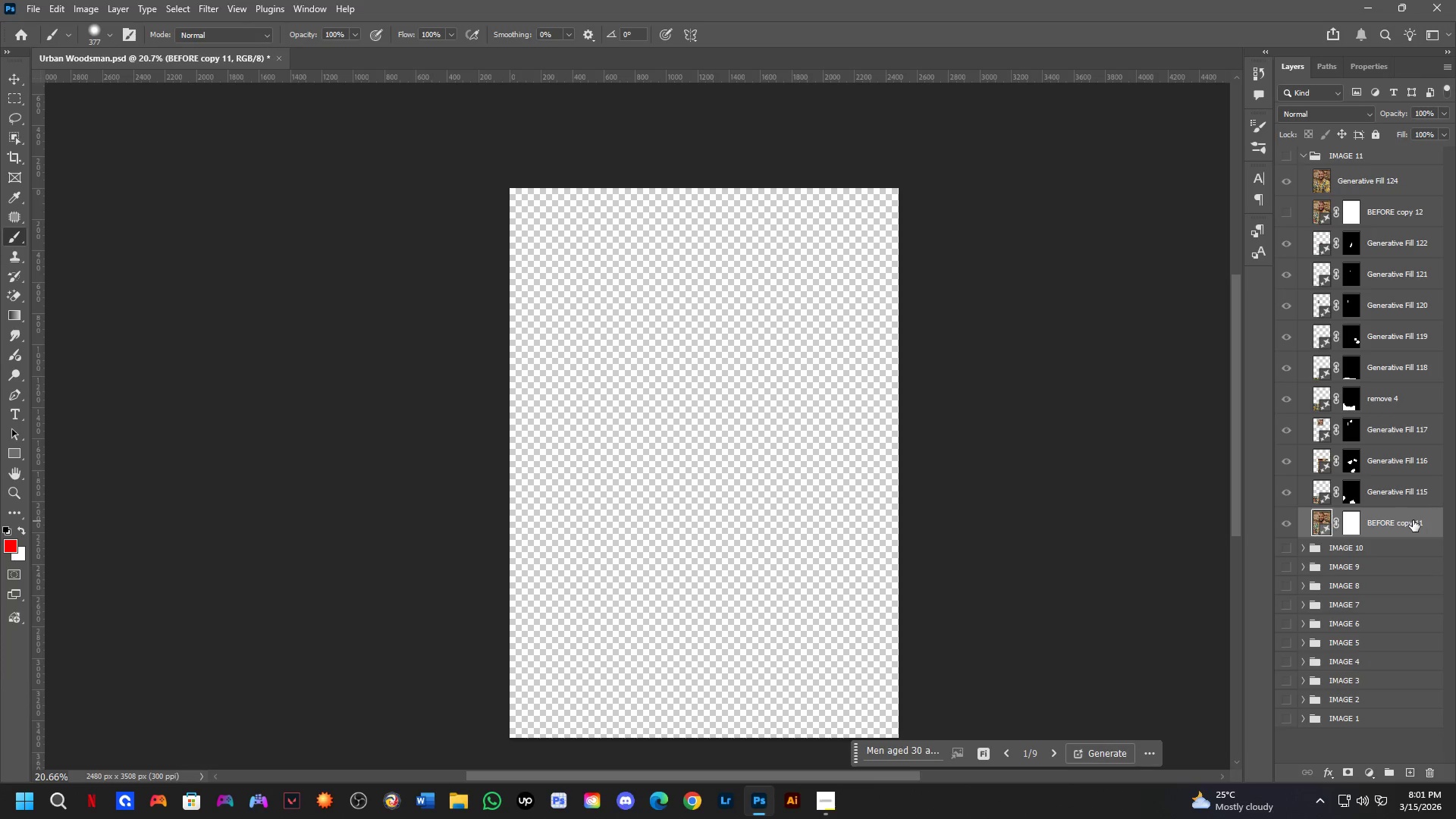 
hold_key(key=ControlLeft, duration=1.03)
hold_key(key=AltLeft, duration=0.98)
left_click_drag(start_coordinate=[1414, 519], to_coordinate=[1359, 127])
 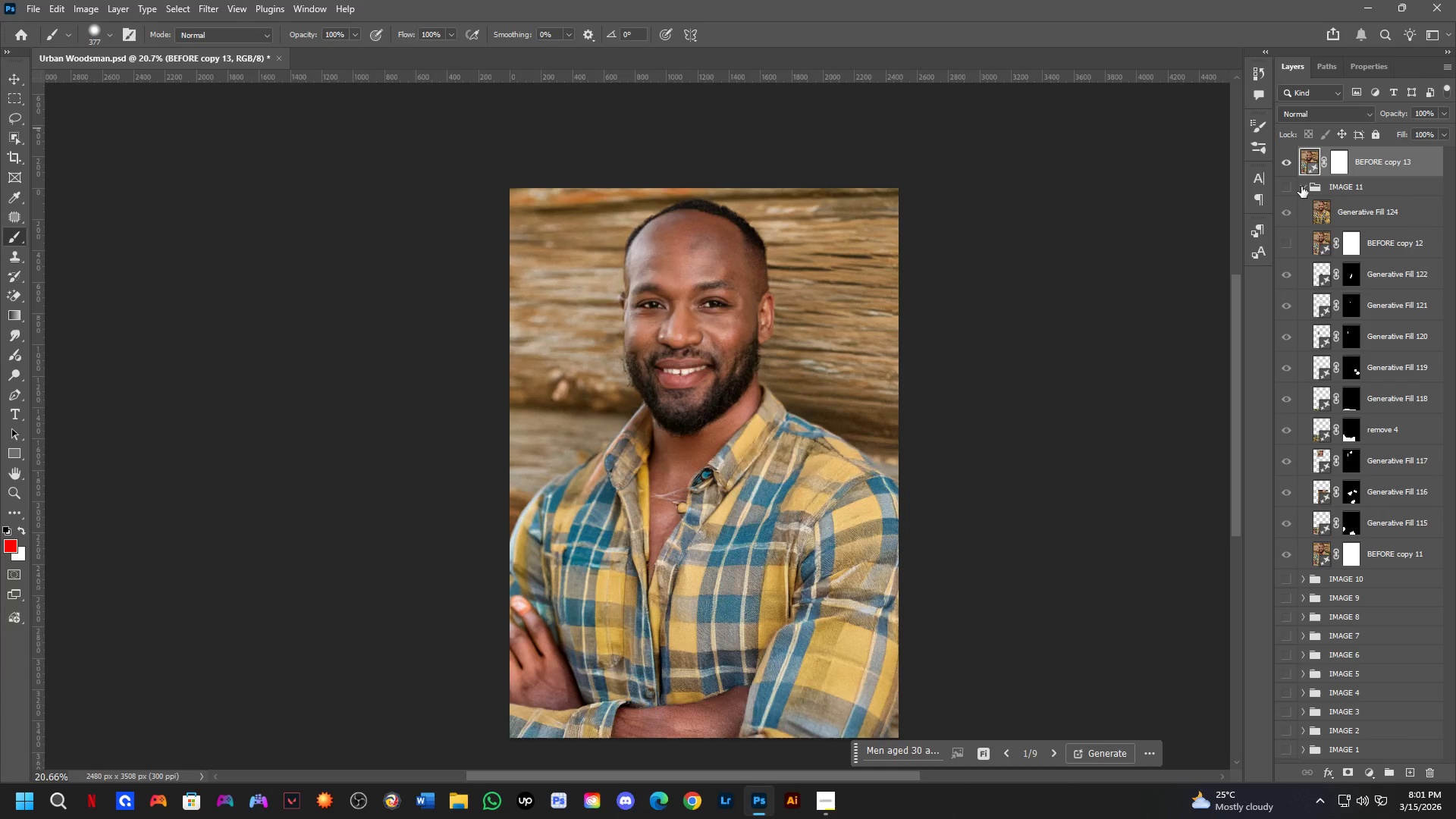 
left_click([1301, 187])
 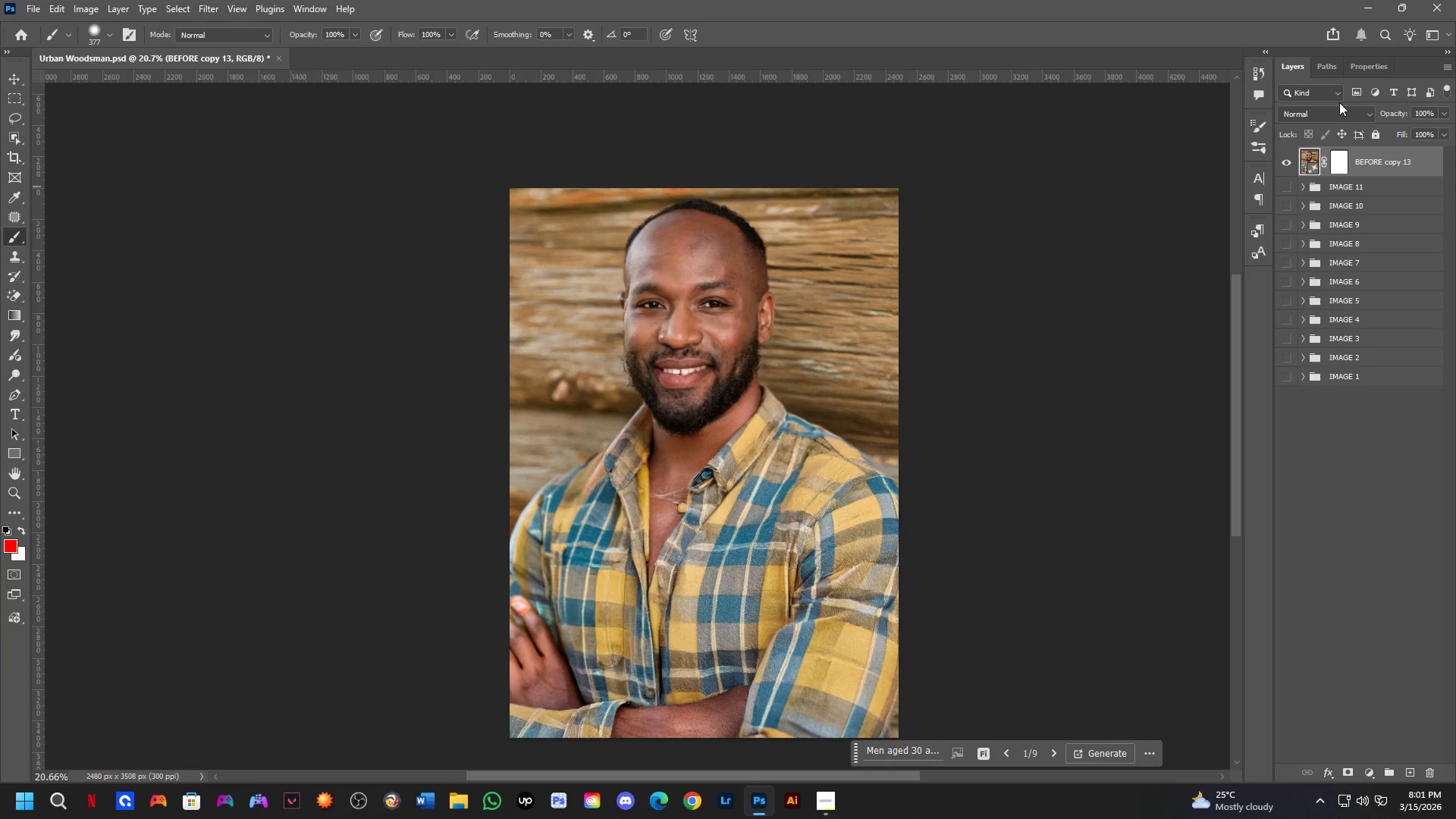 
left_click([1357, 68])
 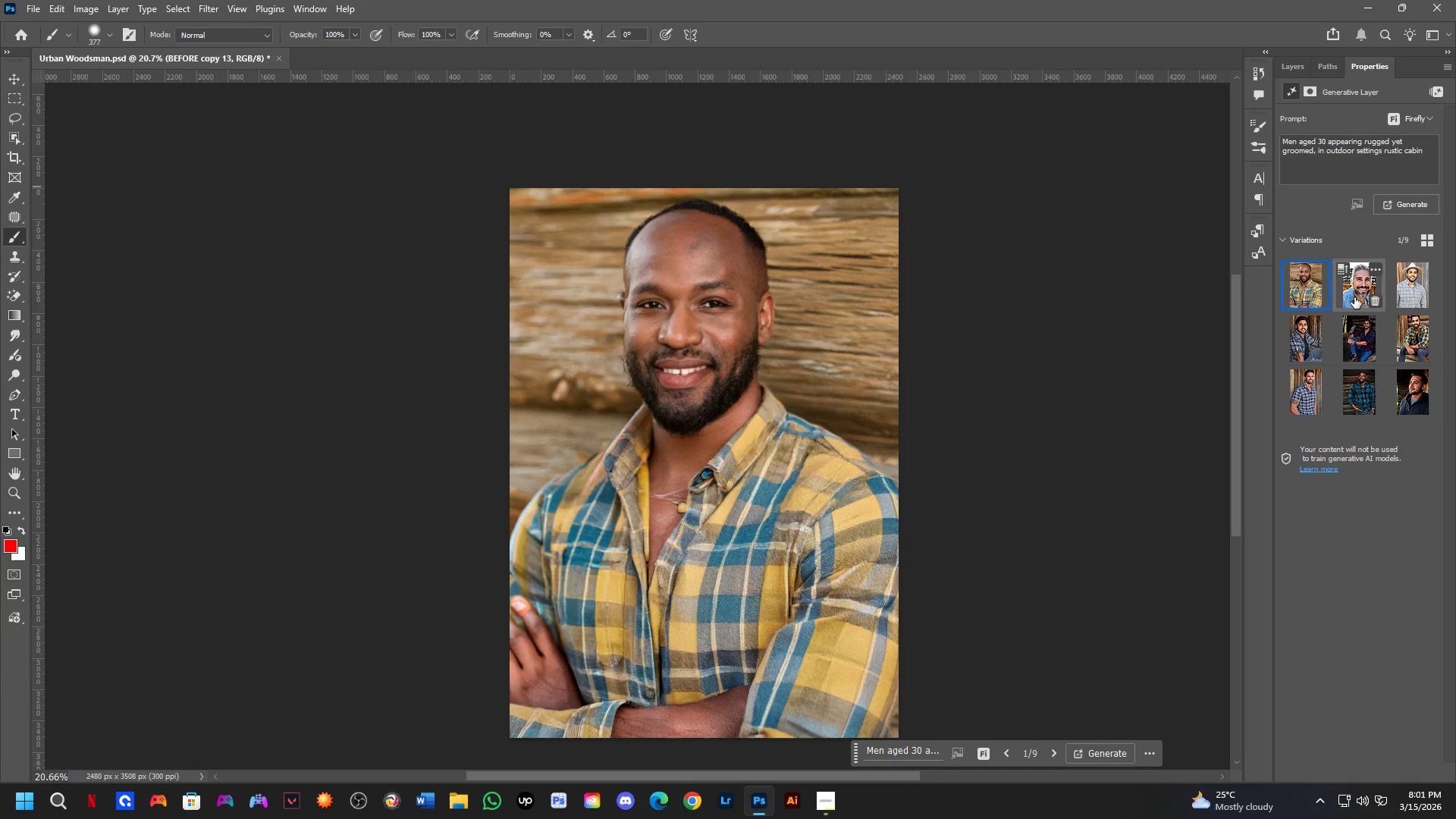 
left_click([1410, 286])
 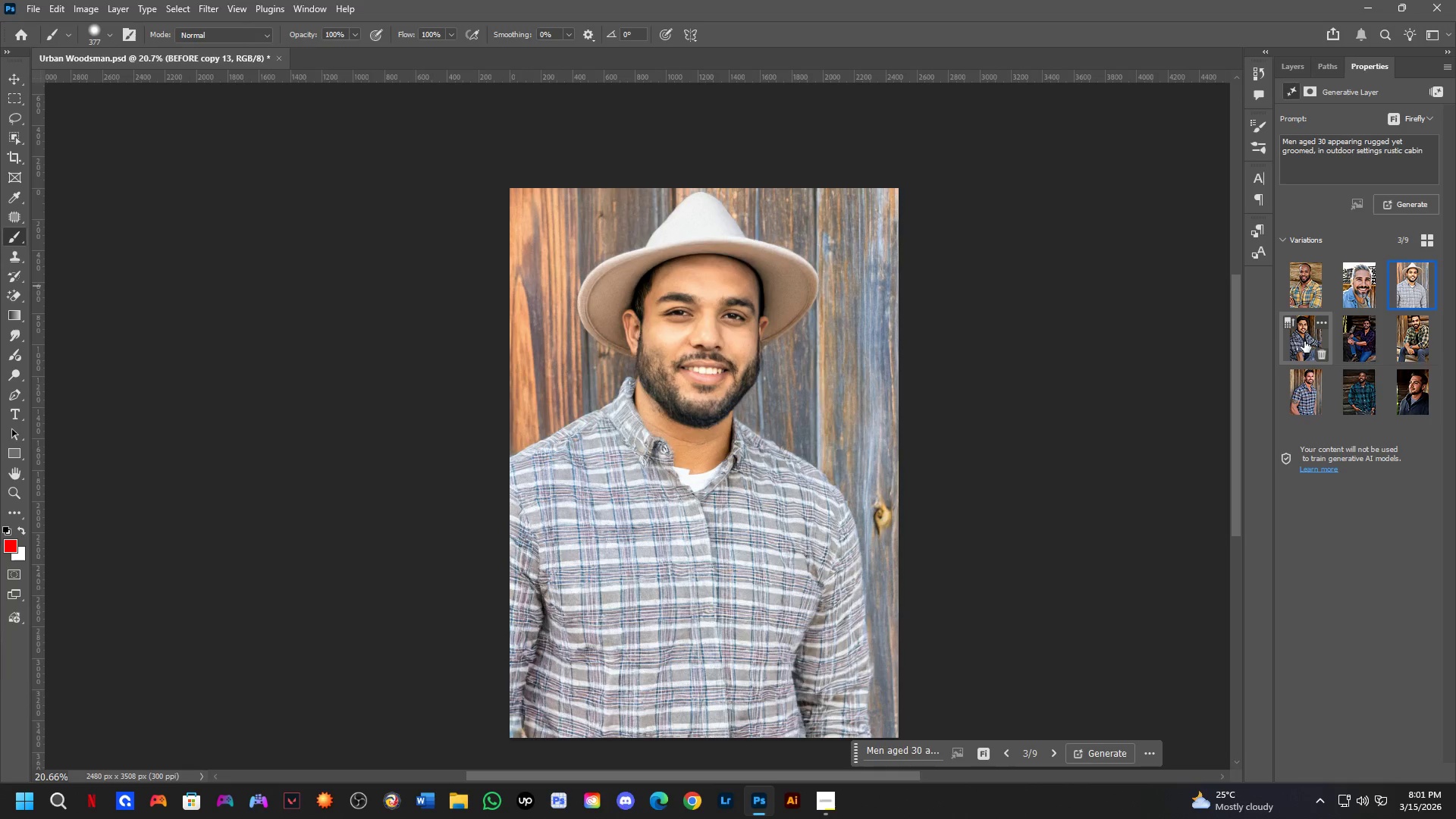 
wait(7.16)
 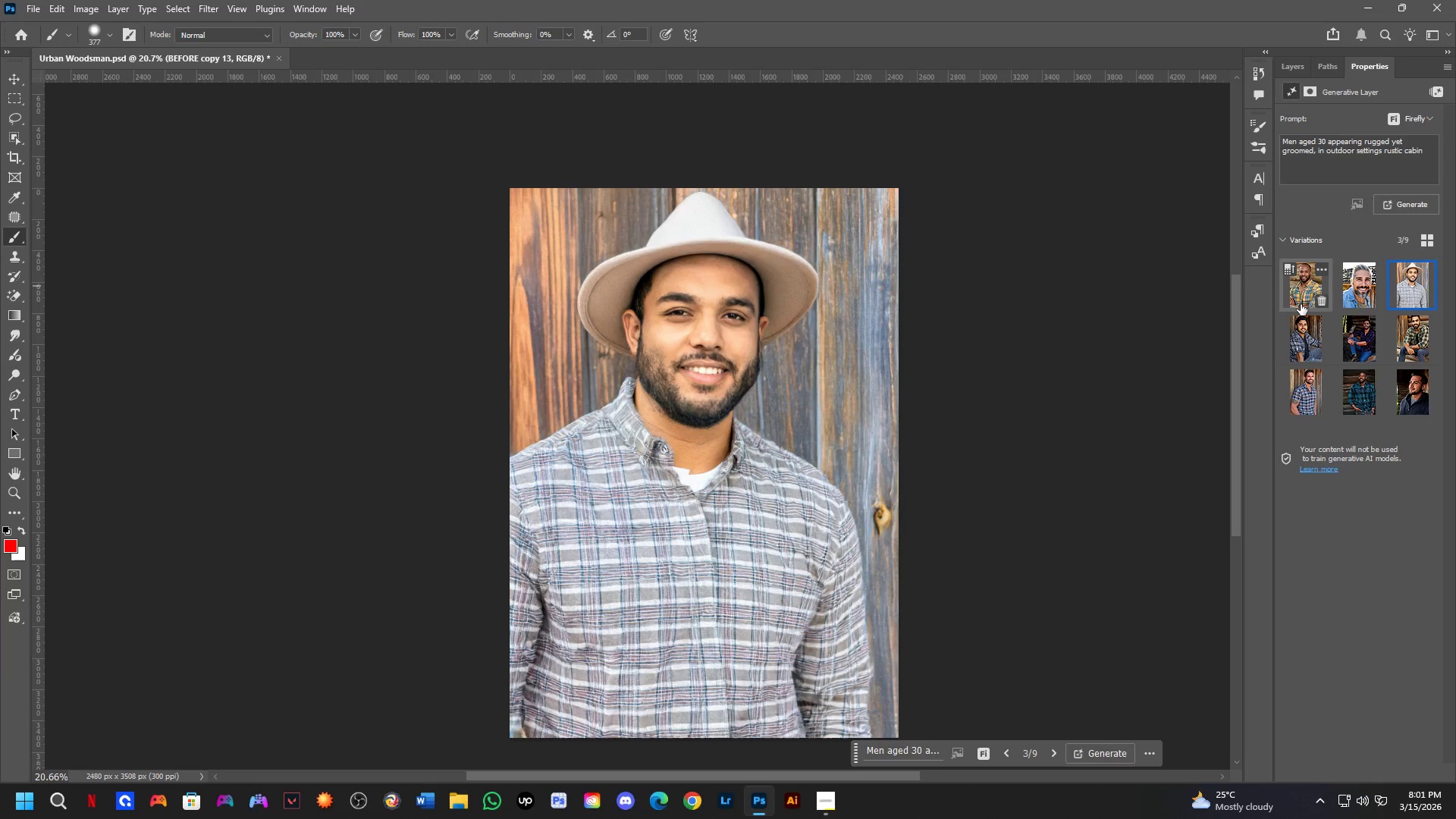 
left_click([1303, 340])
 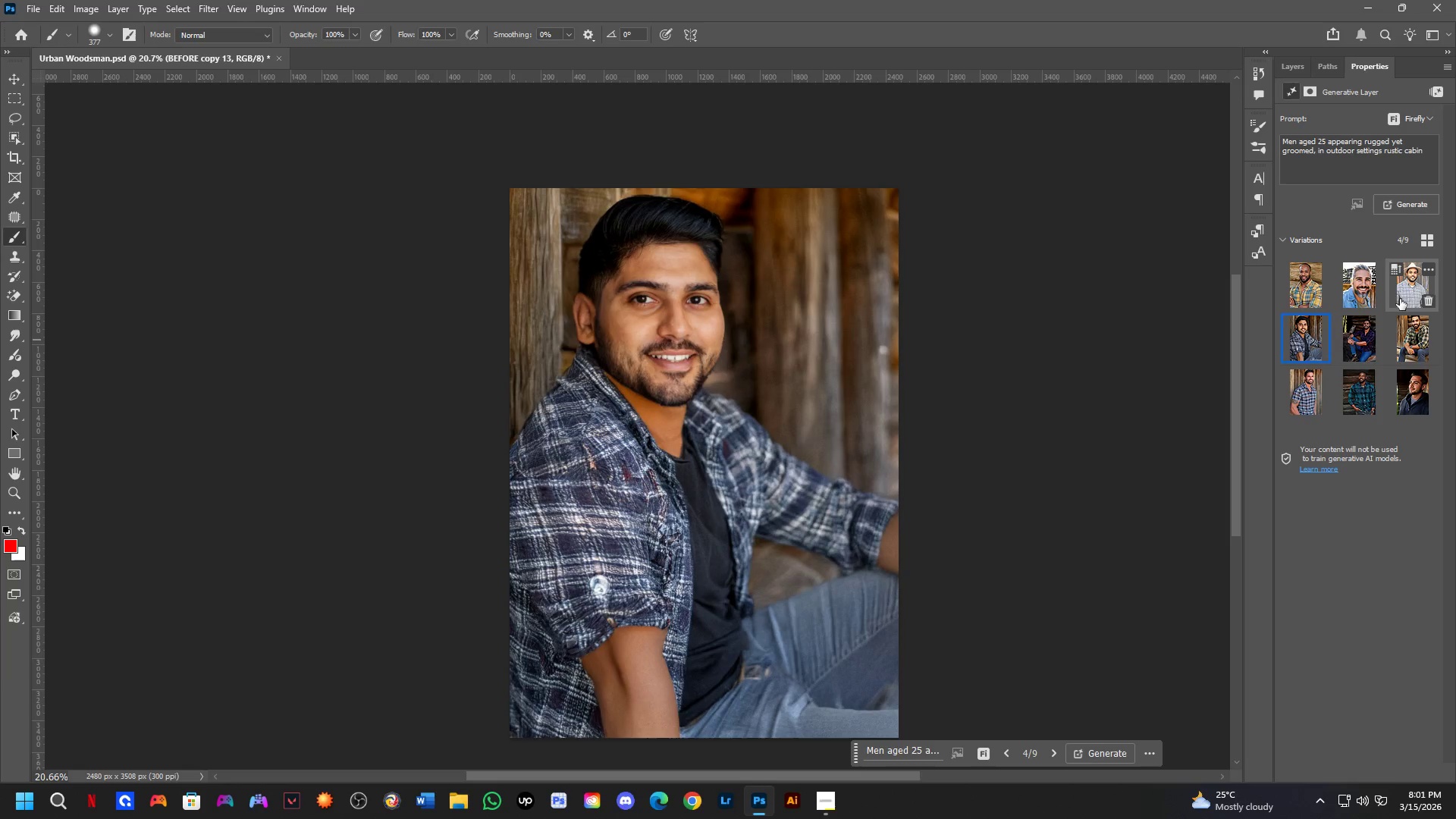 
left_click([1406, 293])
 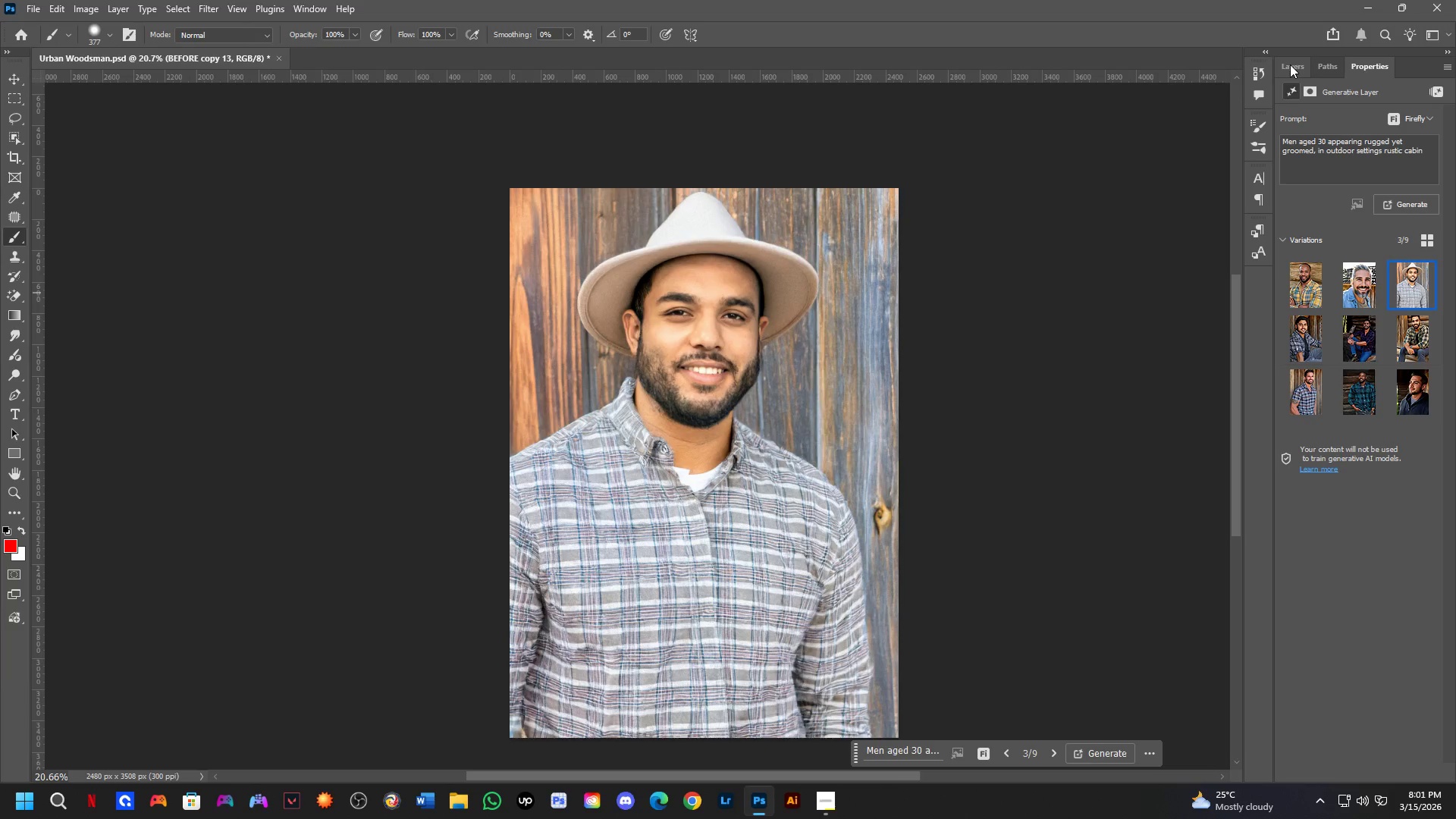 
wait(7.61)
 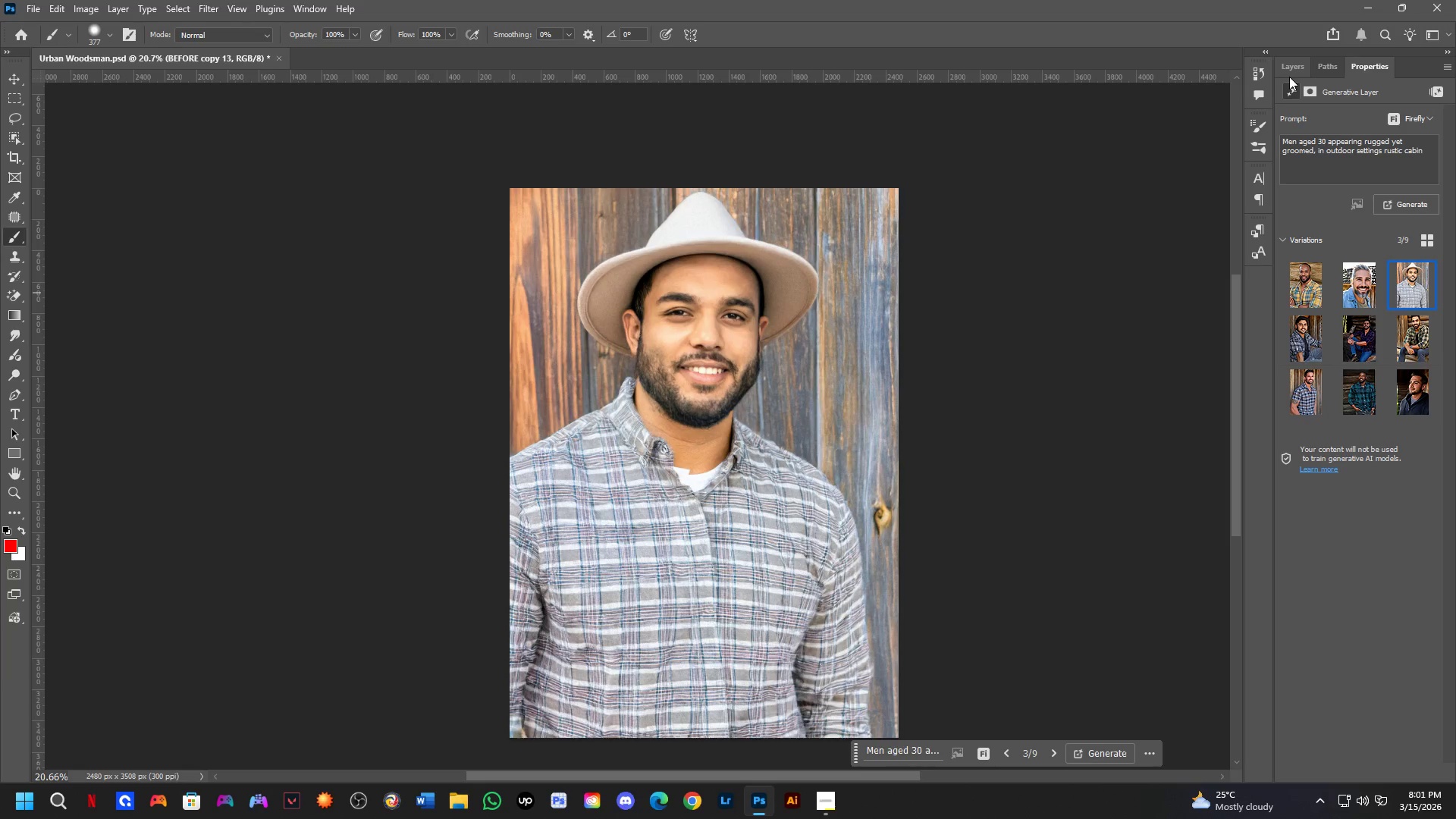 
left_click([1290, 64])
 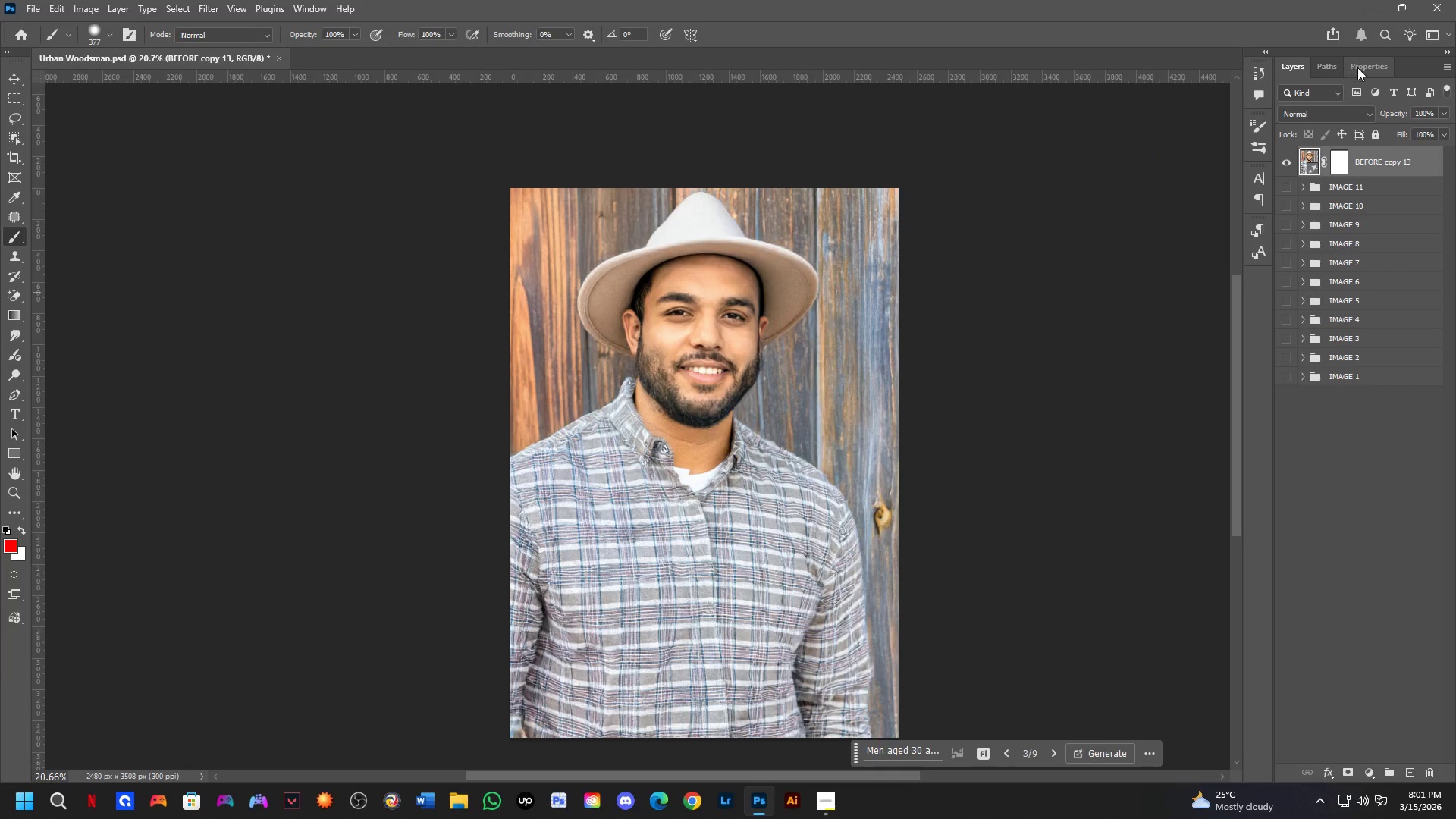 
left_click([1360, 71])
 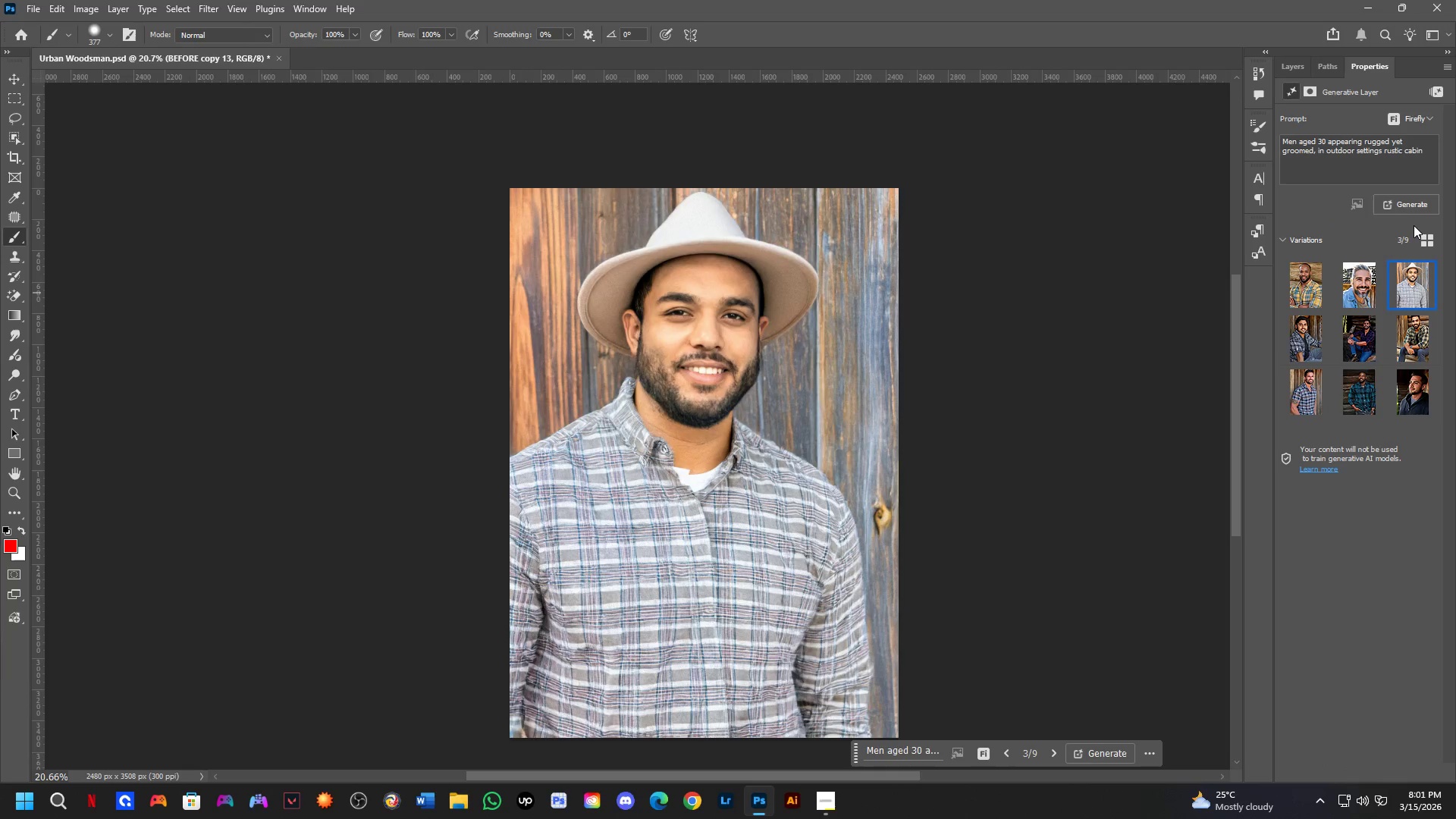 
left_click([1409, 206])
 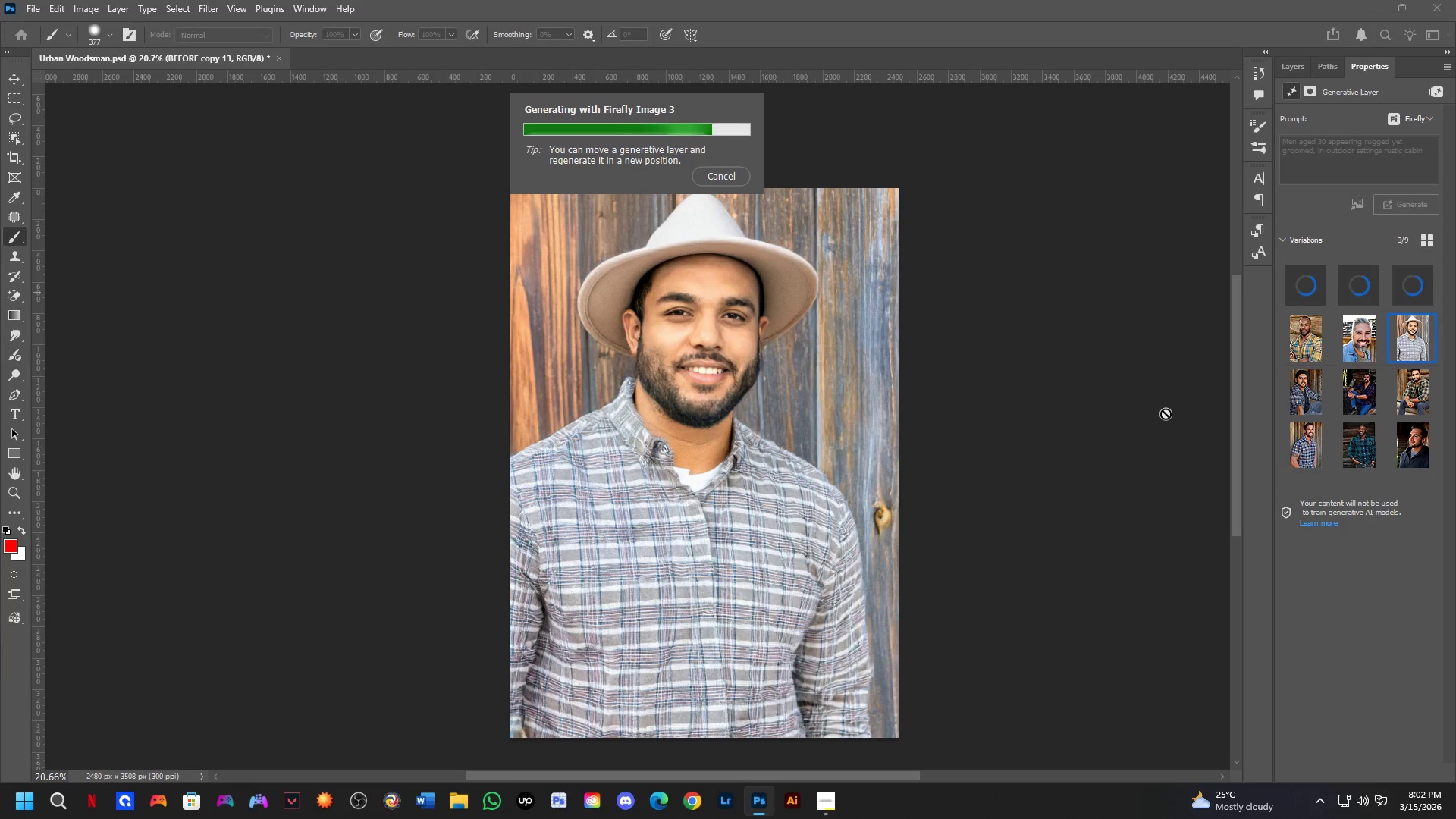 
wait(18.88)
 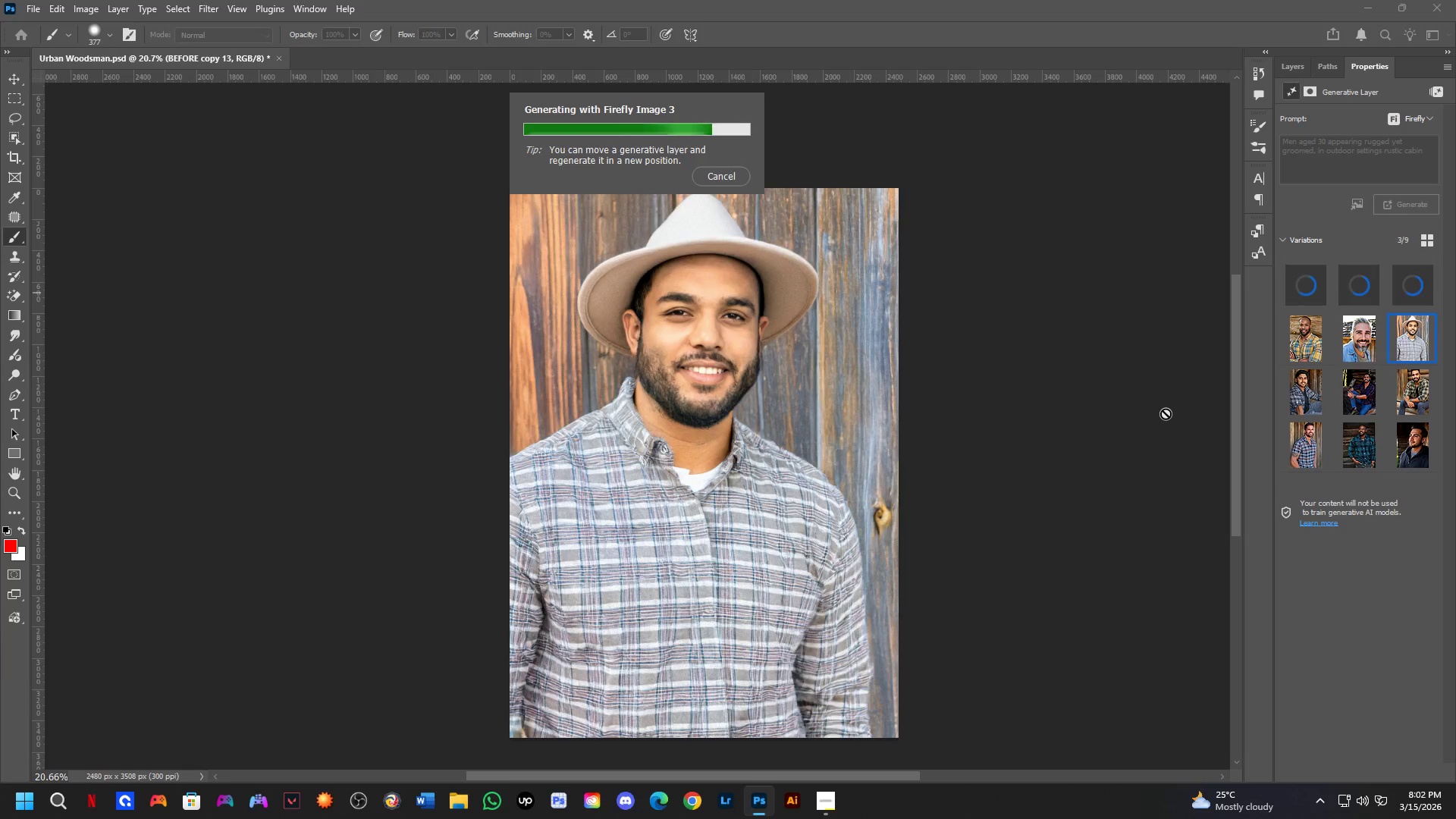 
left_click([1350, 303])
 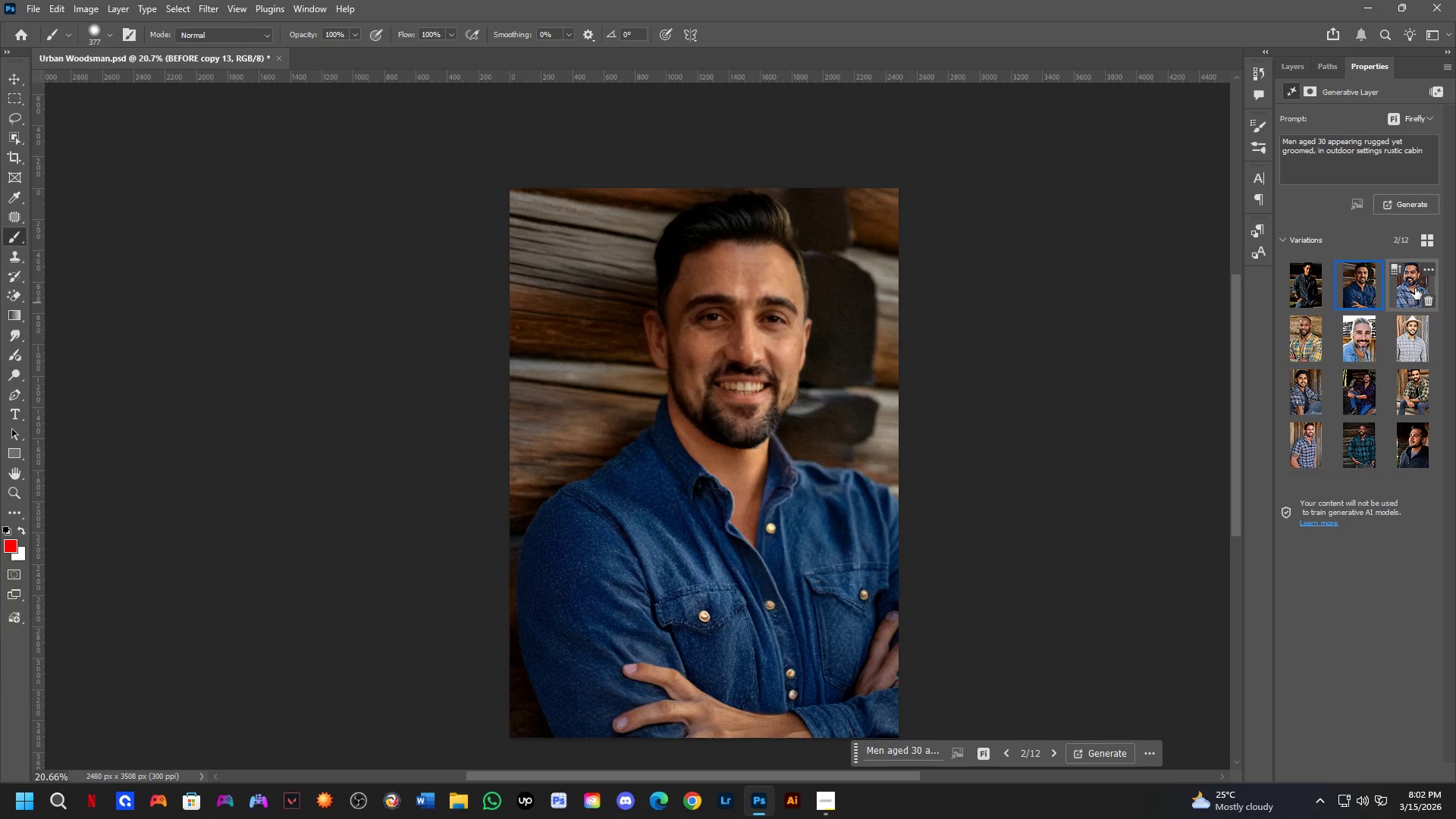 
left_click([1415, 288])
 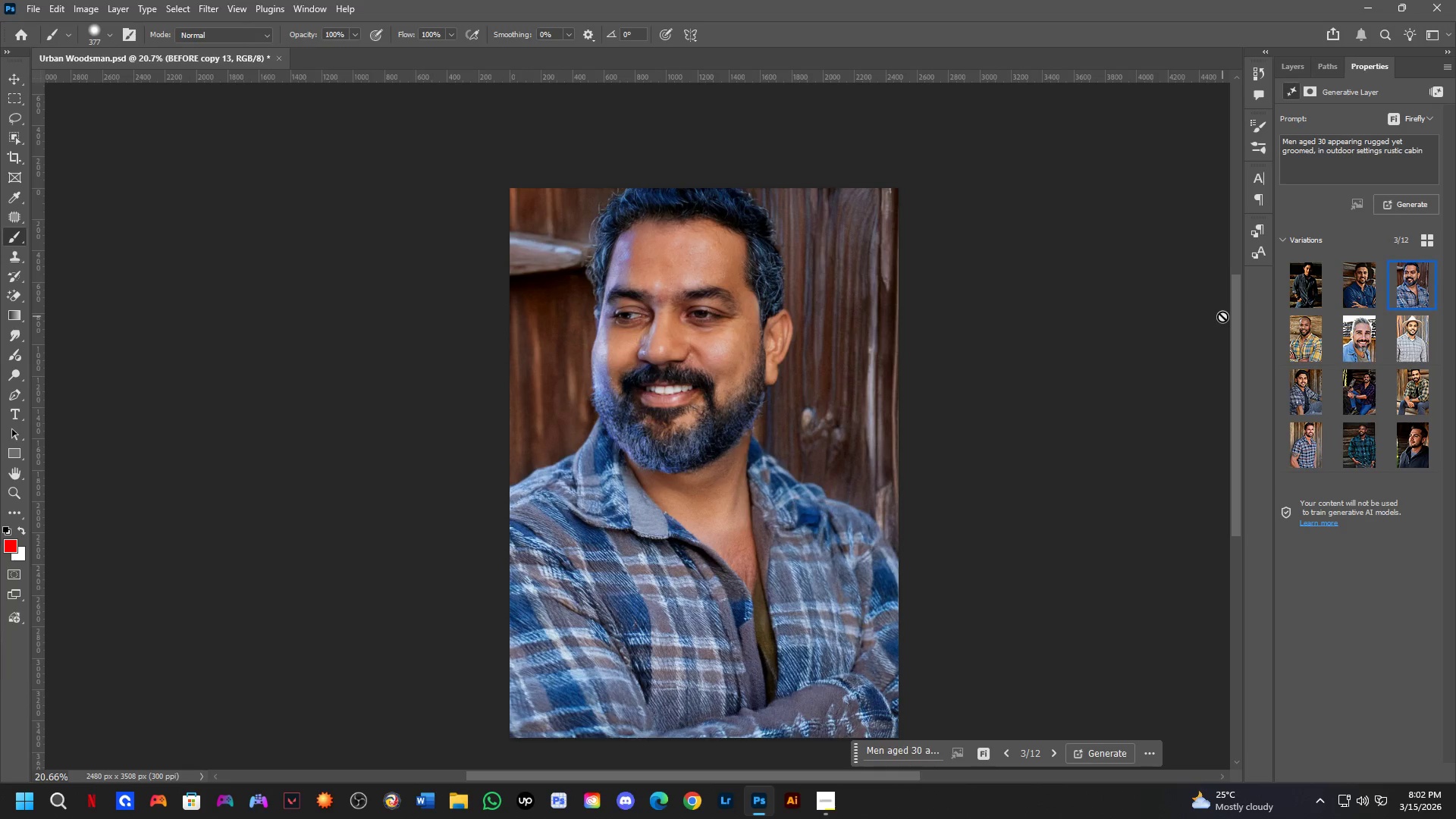 
wait(9.02)
 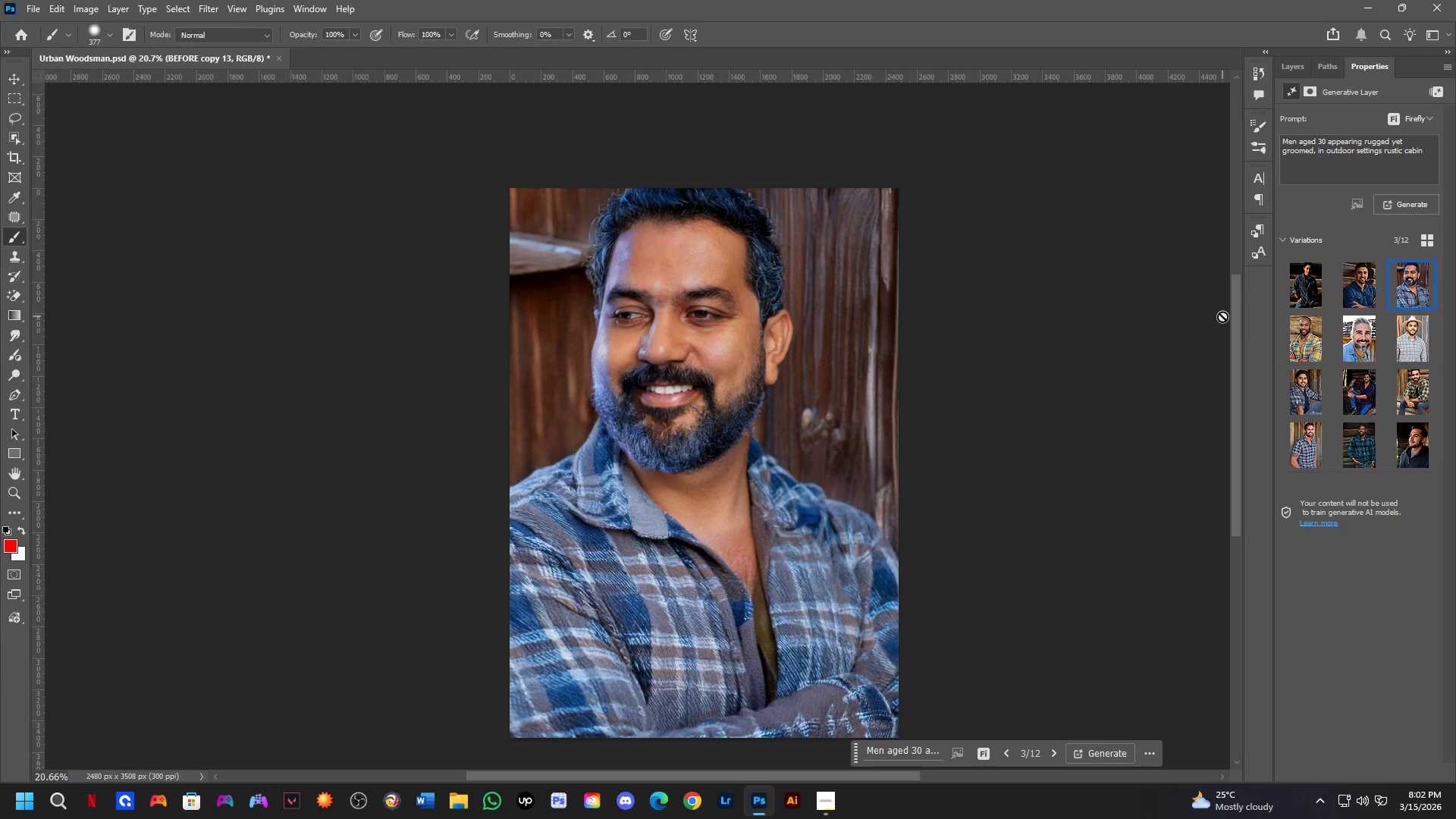 
left_click([1357, 291])
 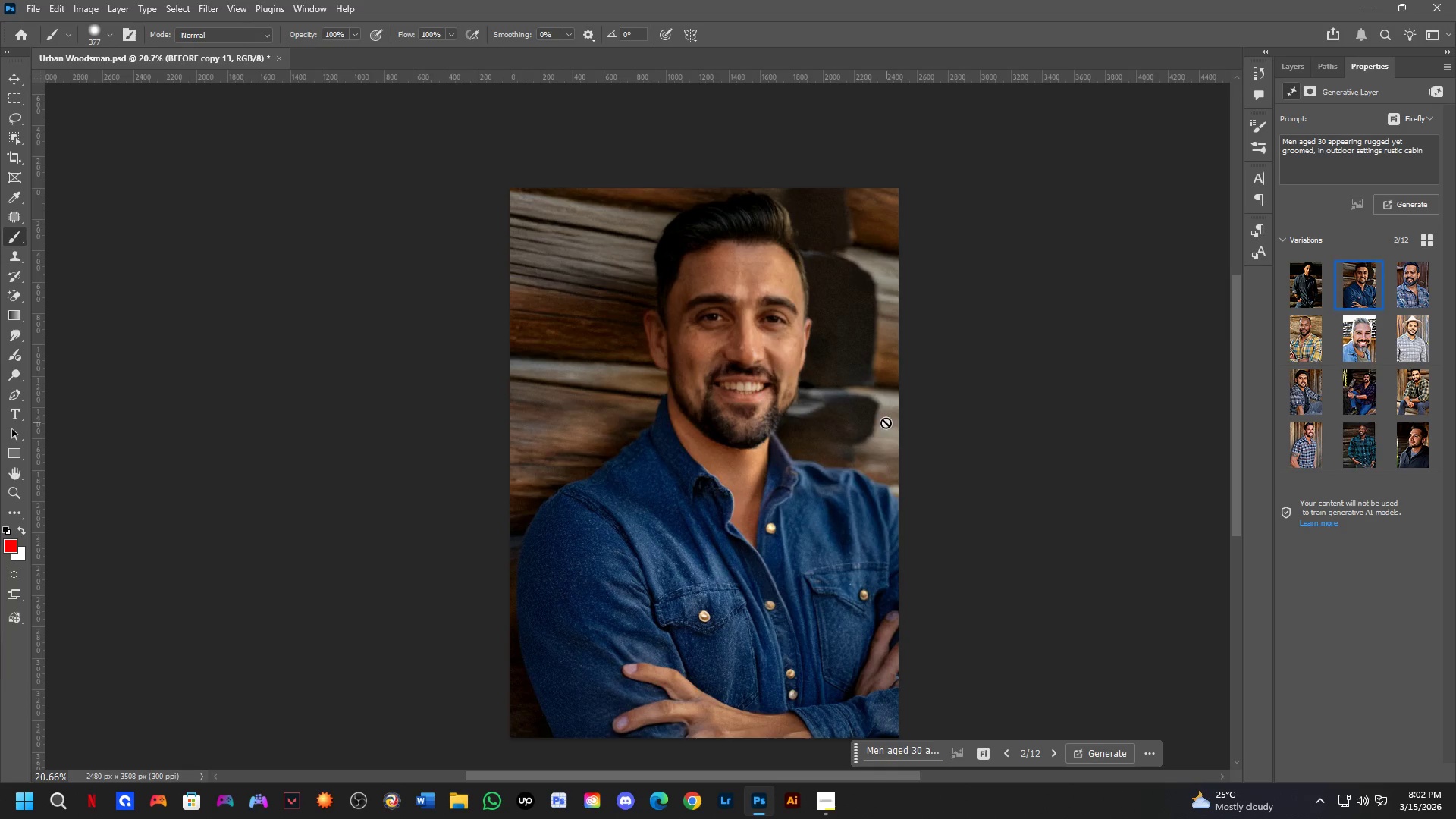 
scroll: coordinate [733, 323], scroll_direction: up, amount: 13.0
 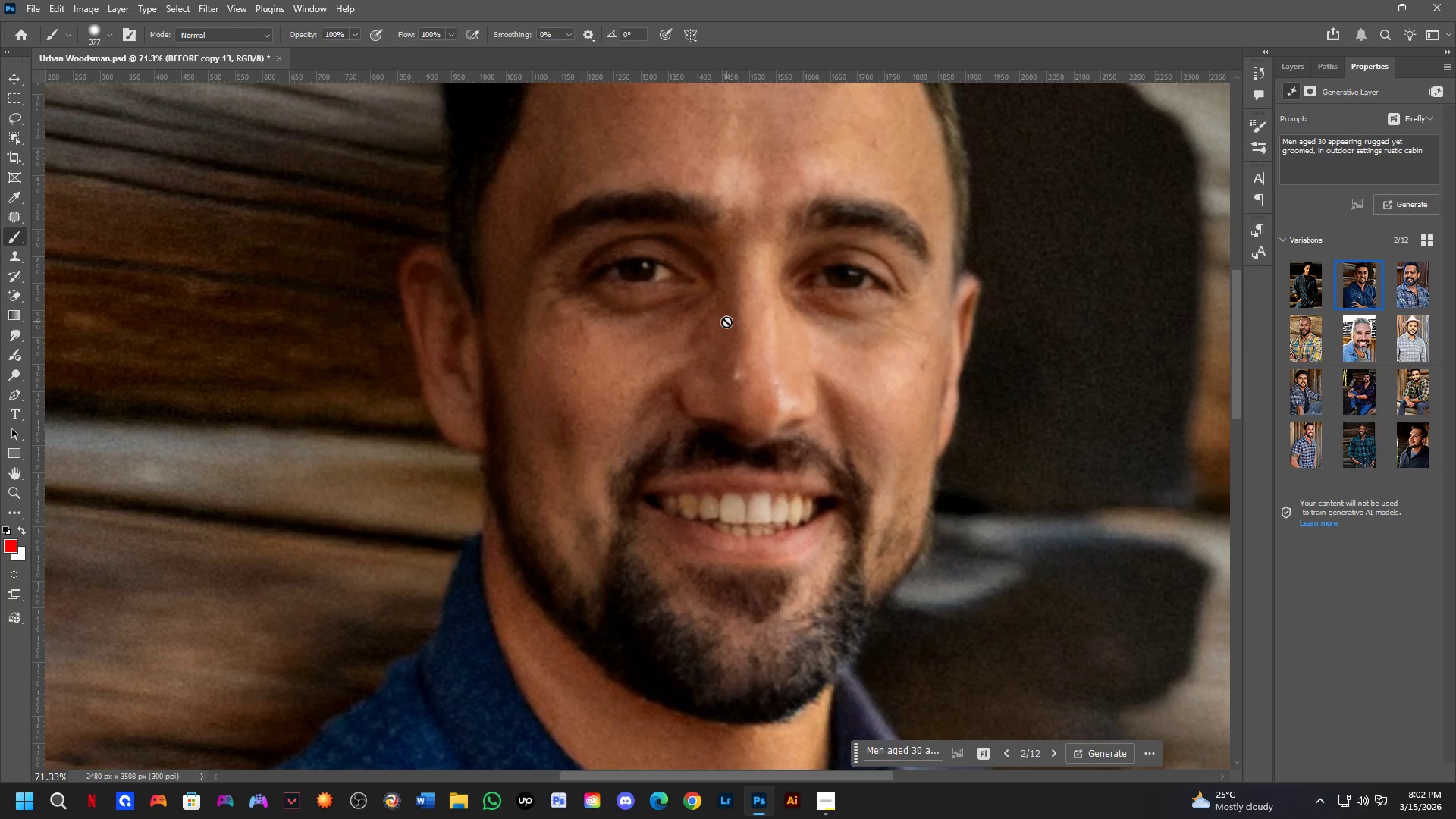 
scroll: coordinate [726, 322], scroll_direction: down, amount: 9.0
 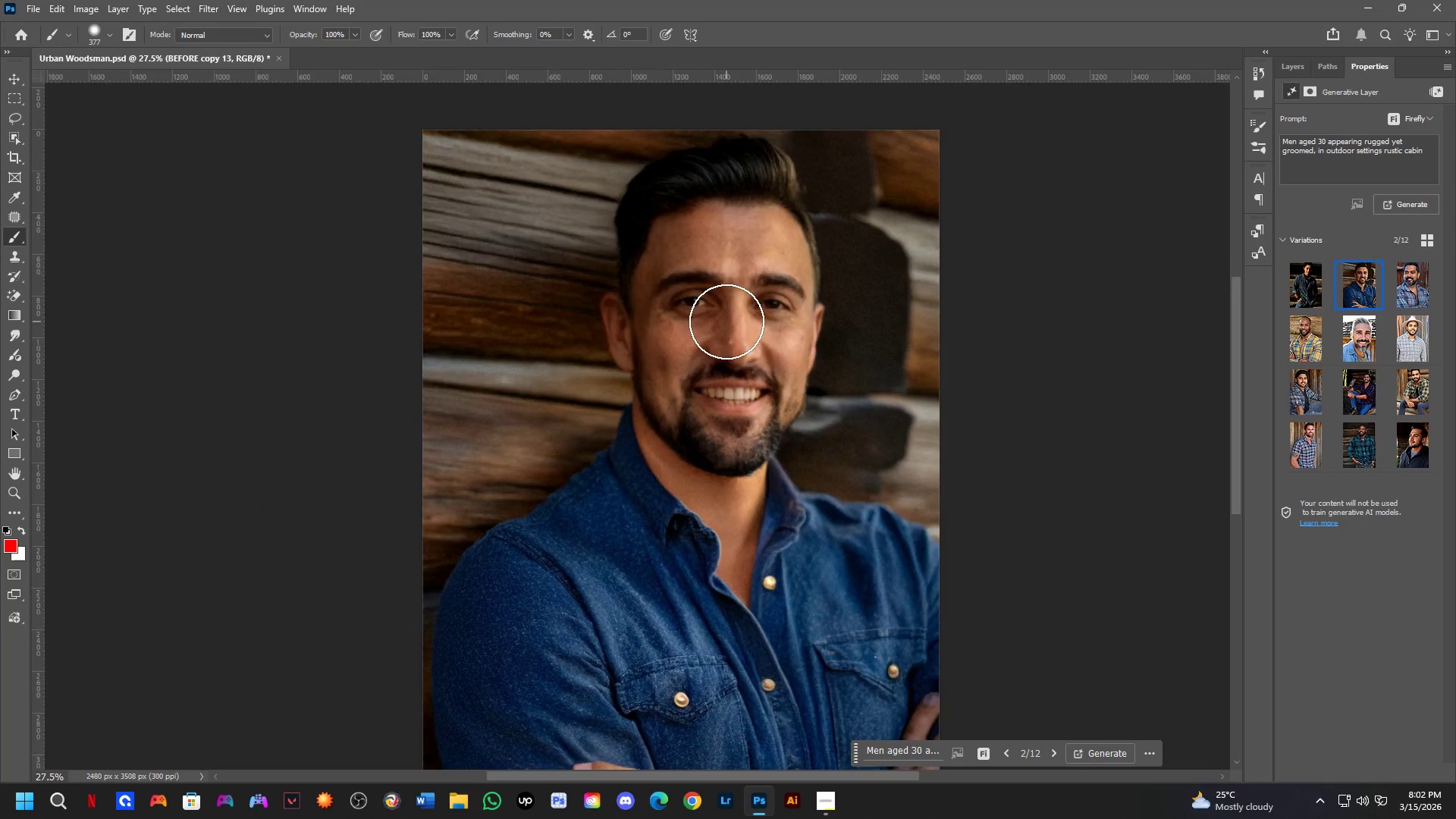 
hold_key(key=Space, duration=0.56)
 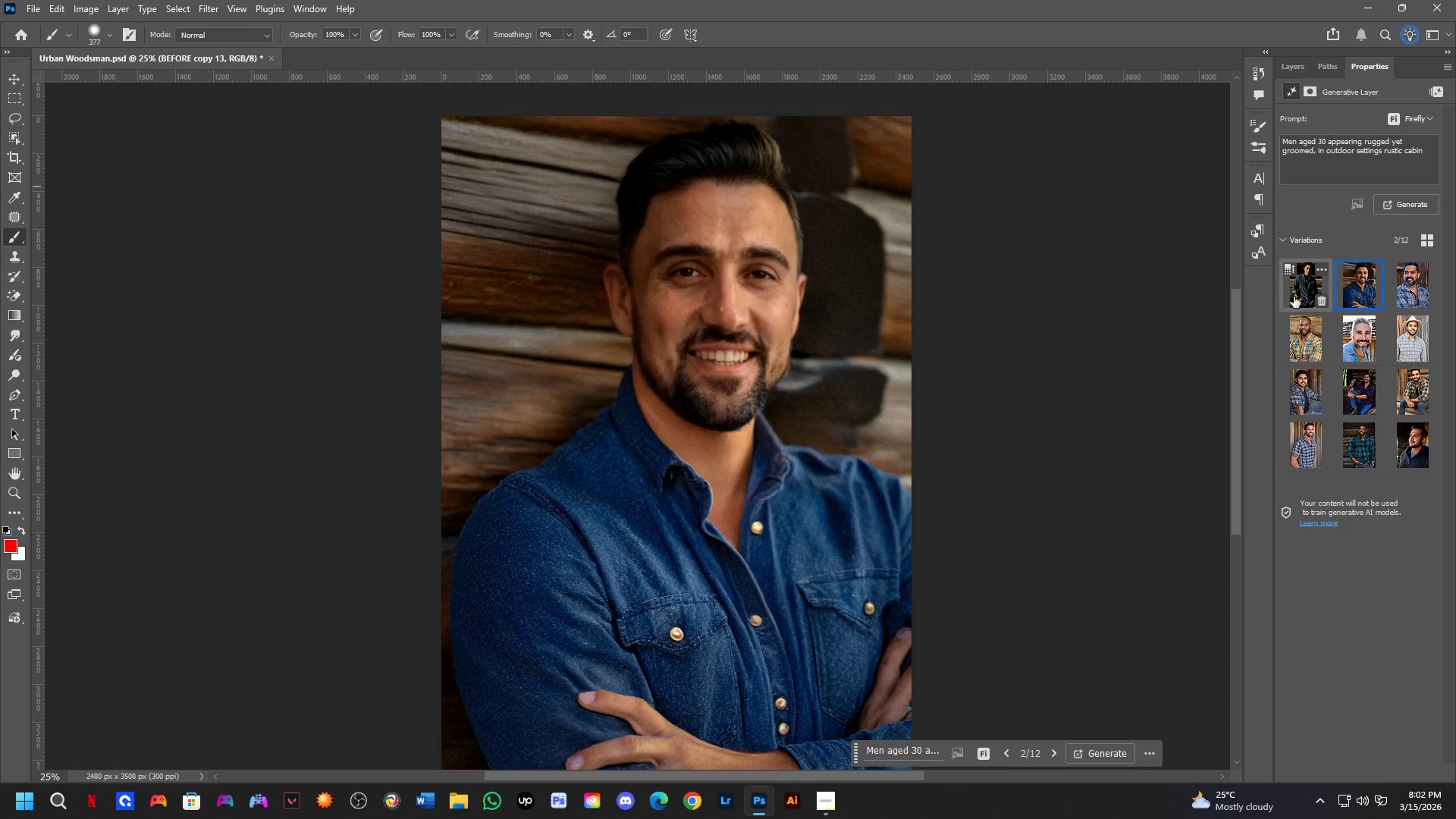 
left_click_drag(start_coordinate=[749, 403], to_coordinate=[740, 372])
 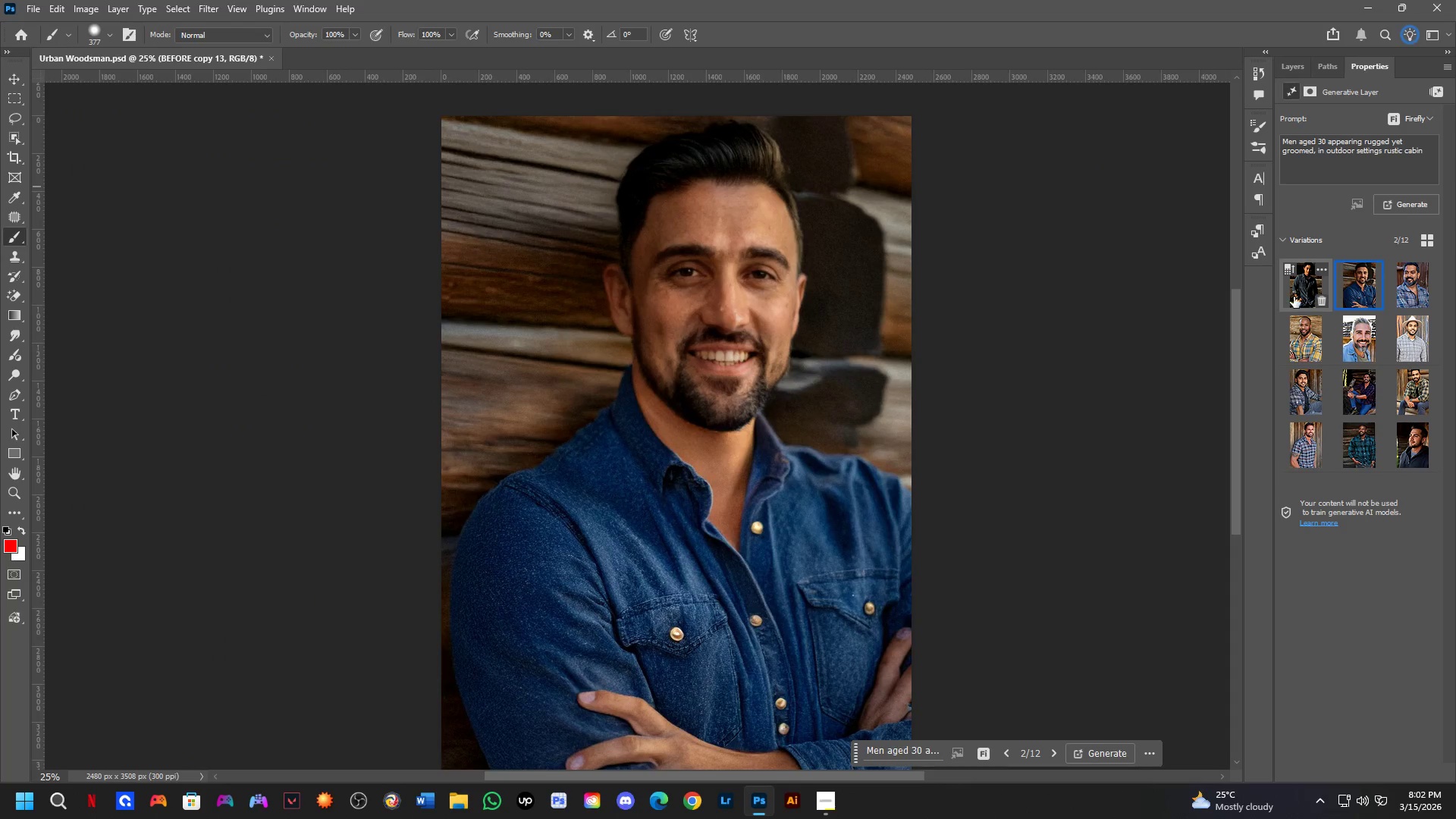 
left_click([1298, 296])
 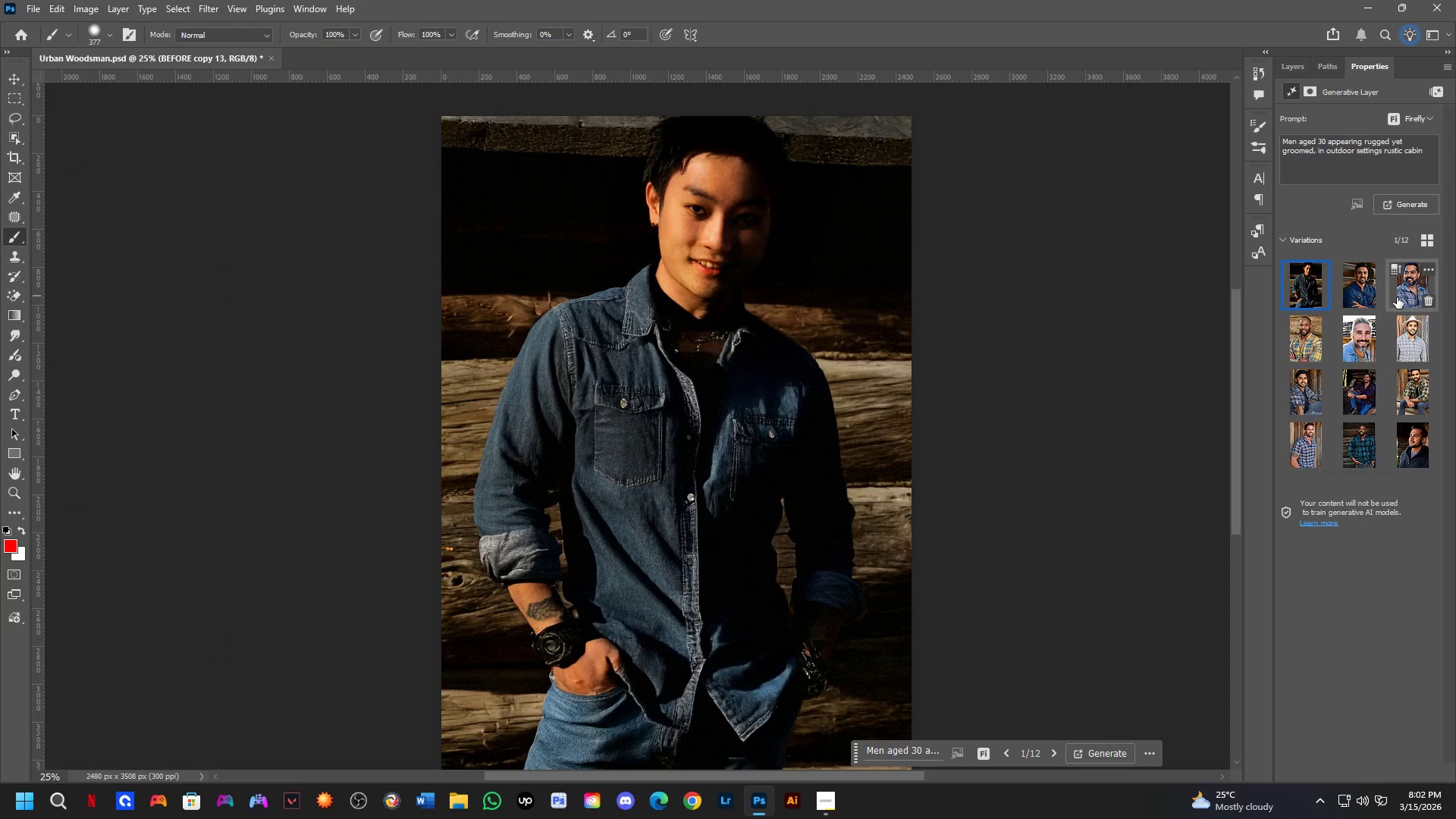 
left_click([1405, 290])
 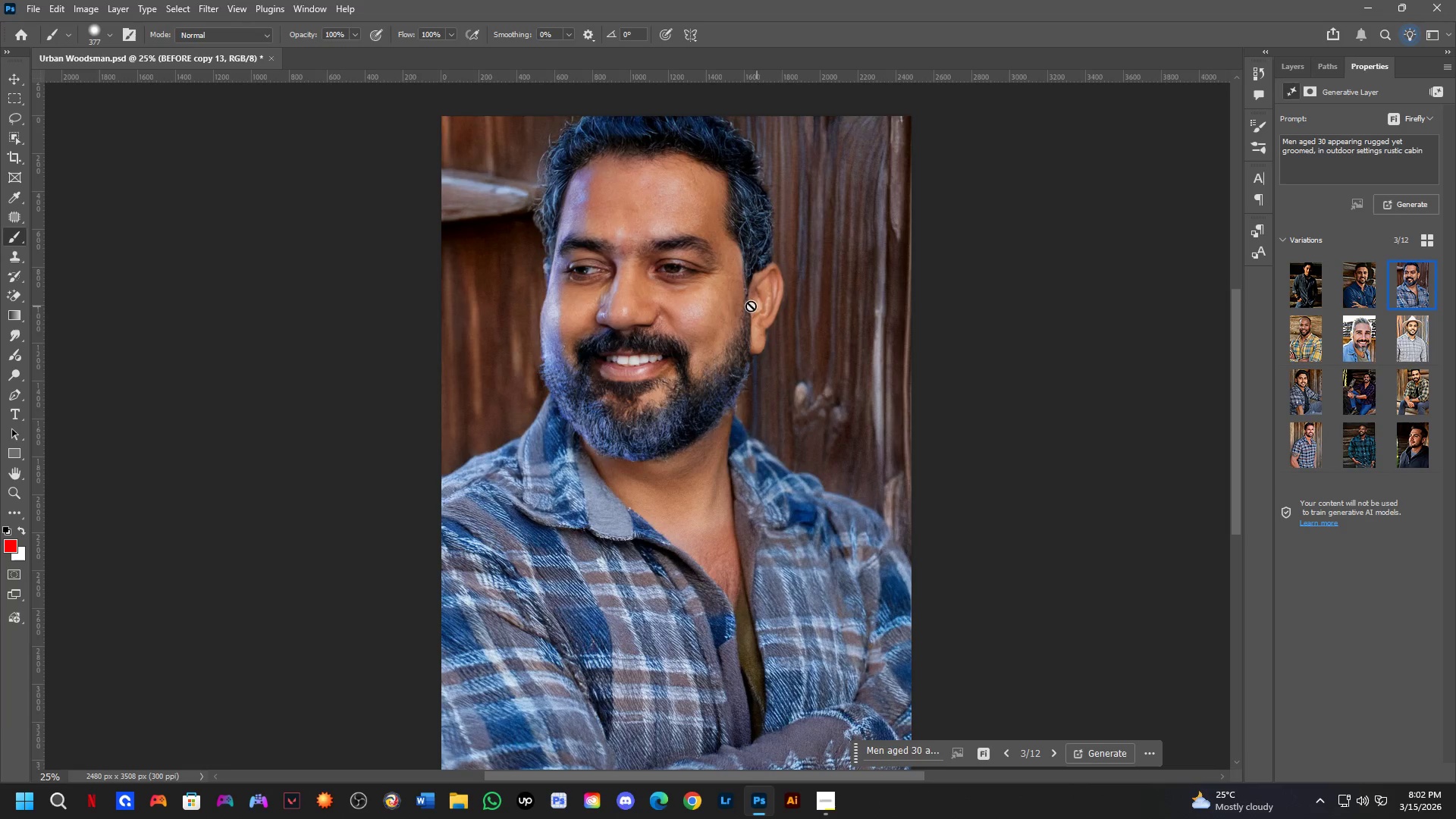 
scroll: coordinate [729, 306], scroll_direction: down, amount: 1.0
 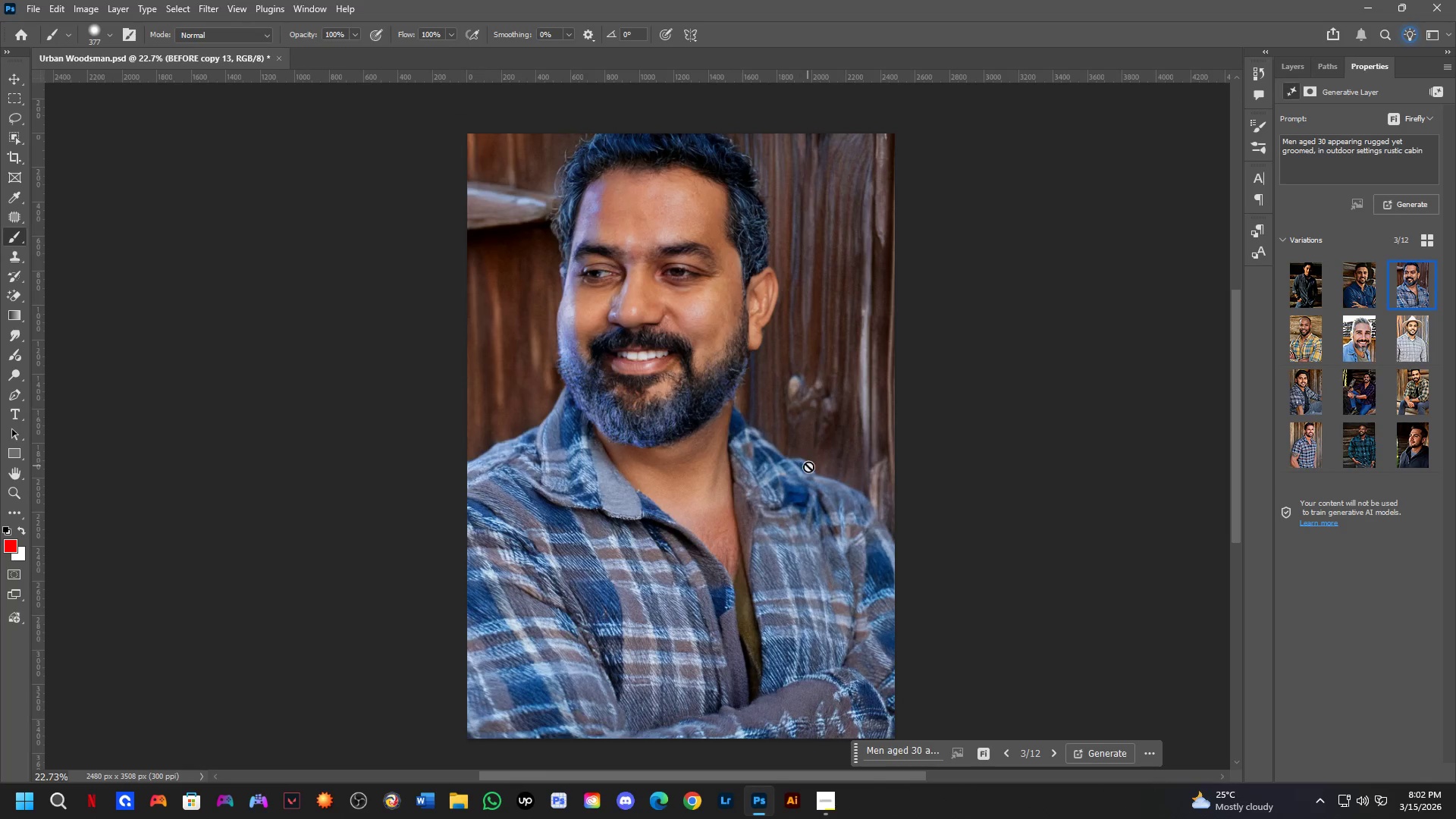 
hold_key(key=Space, duration=0.91)
 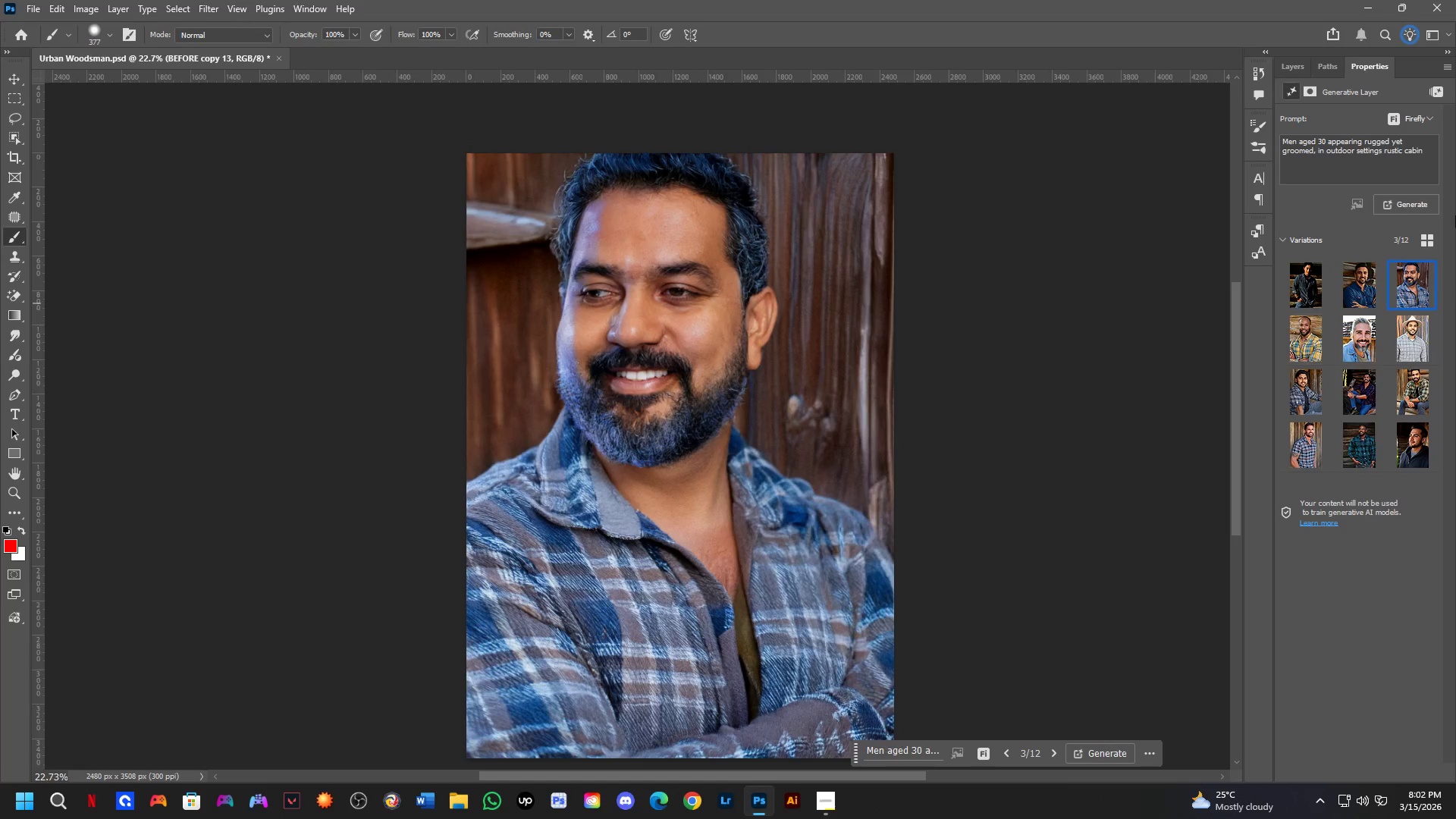 
left_click_drag(start_coordinate=[809, 468], to_coordinate=[808, 488])
 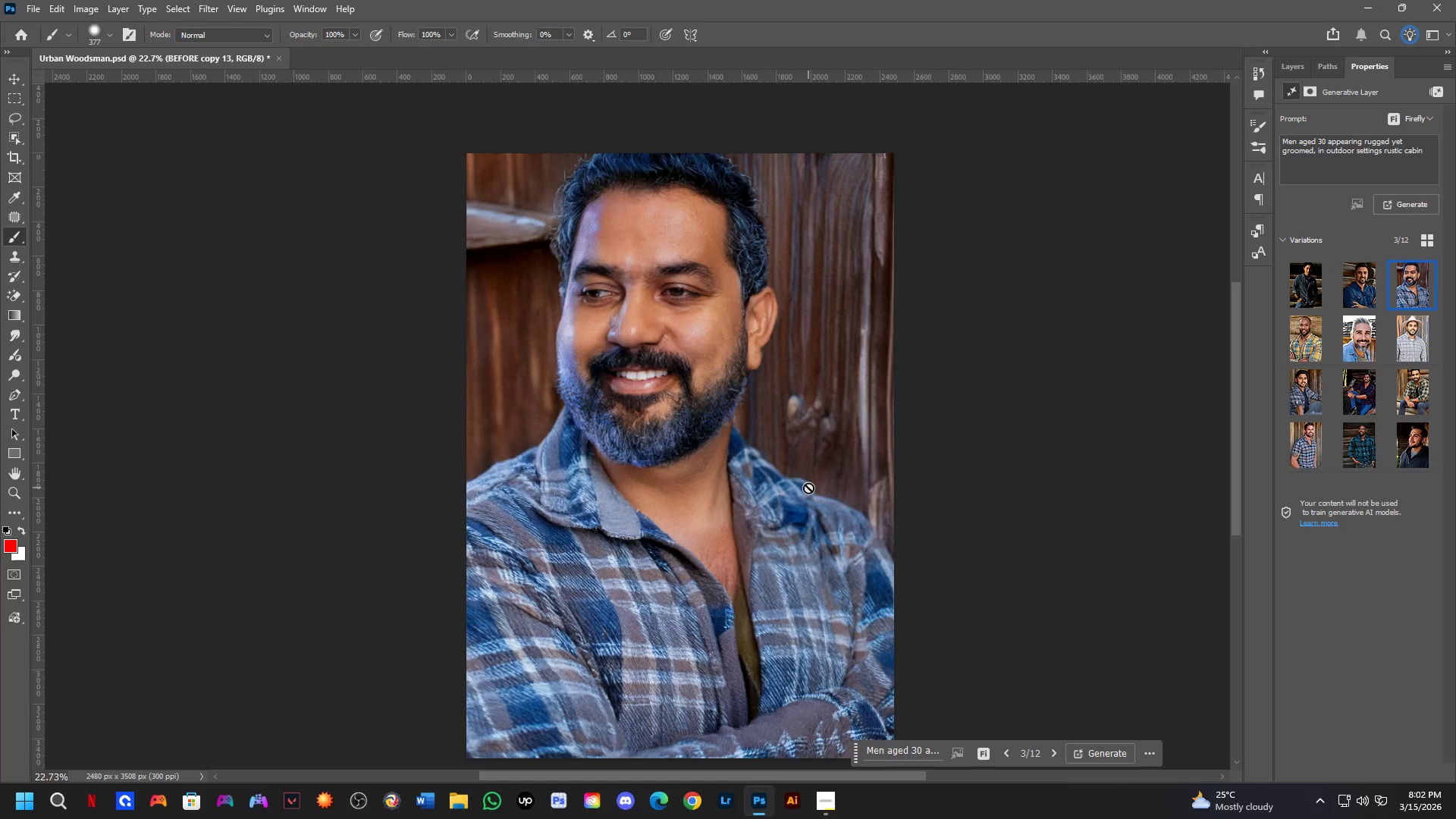 
left_click([1414, 202])
 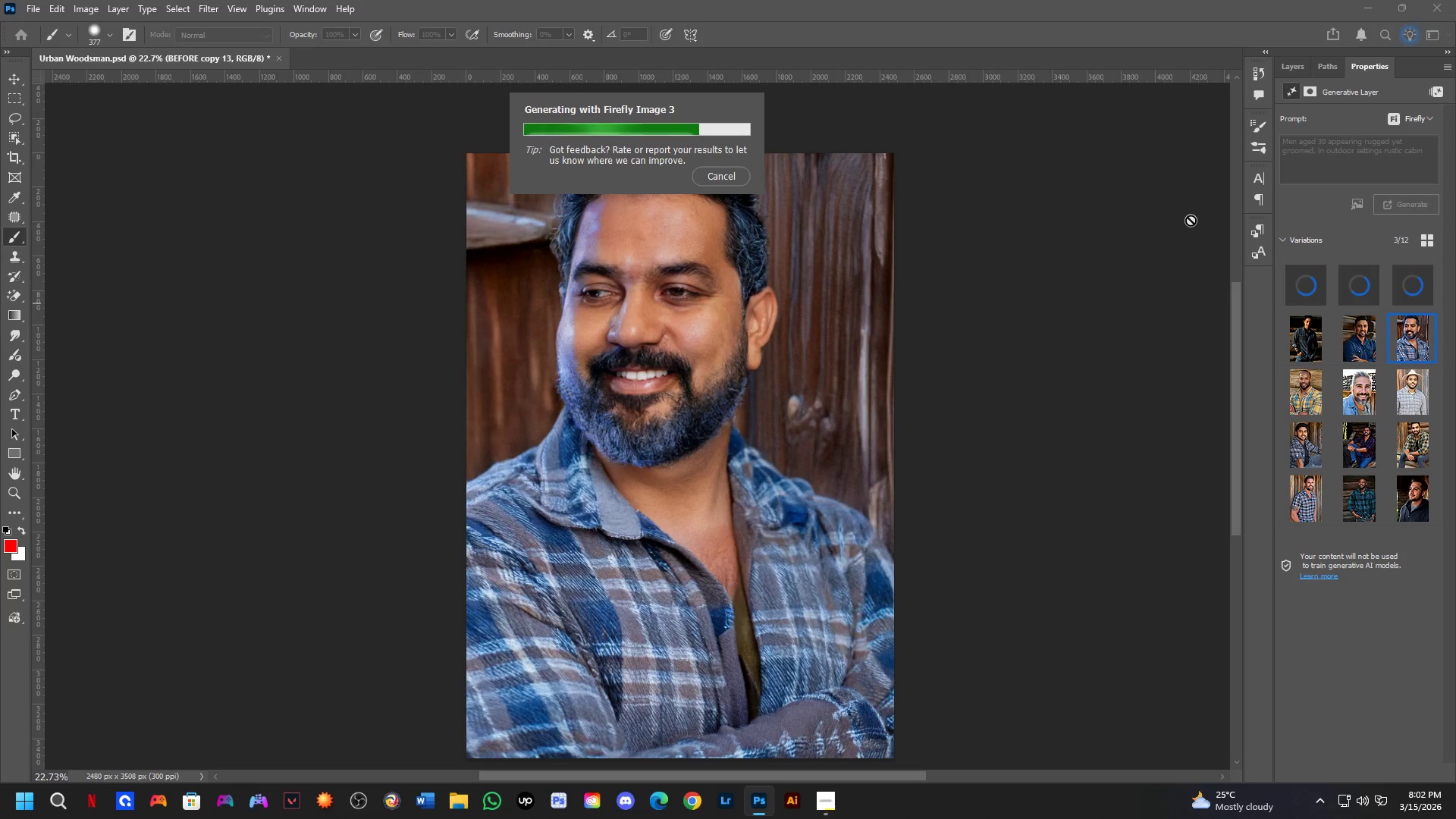 
wait(16.77)
 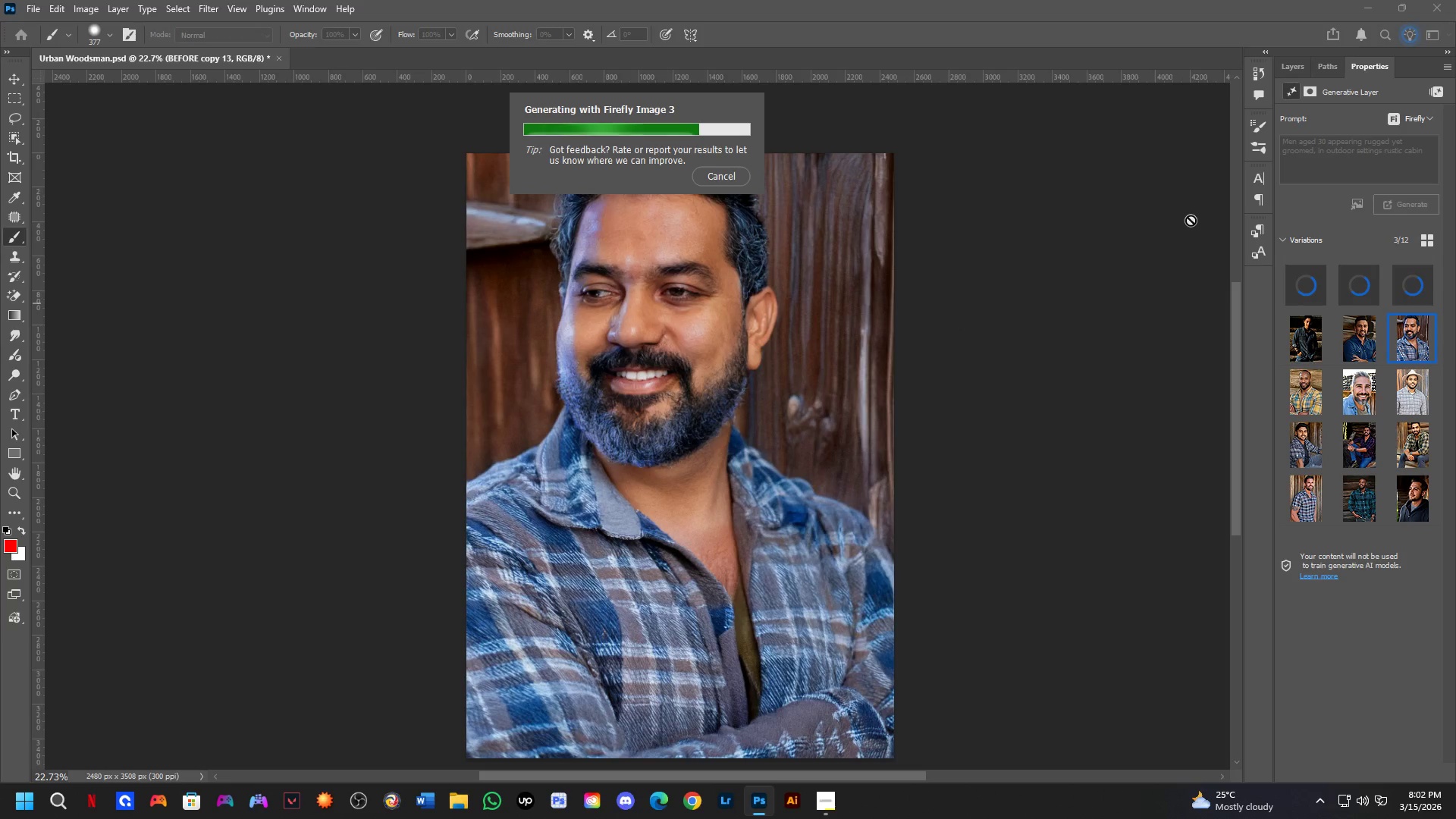 
left_click([1354, 296])
 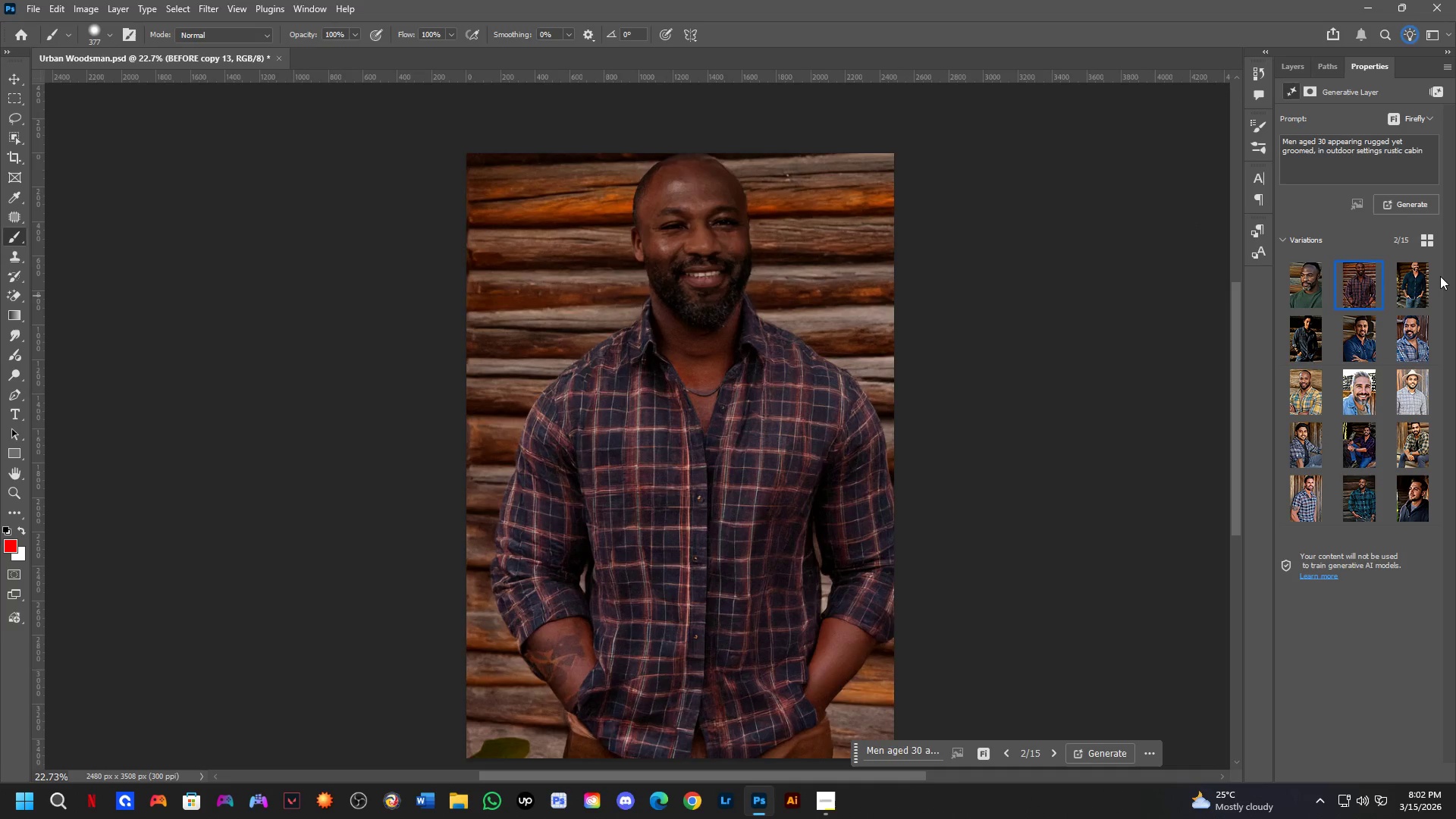 
left_click([1440, 276])
 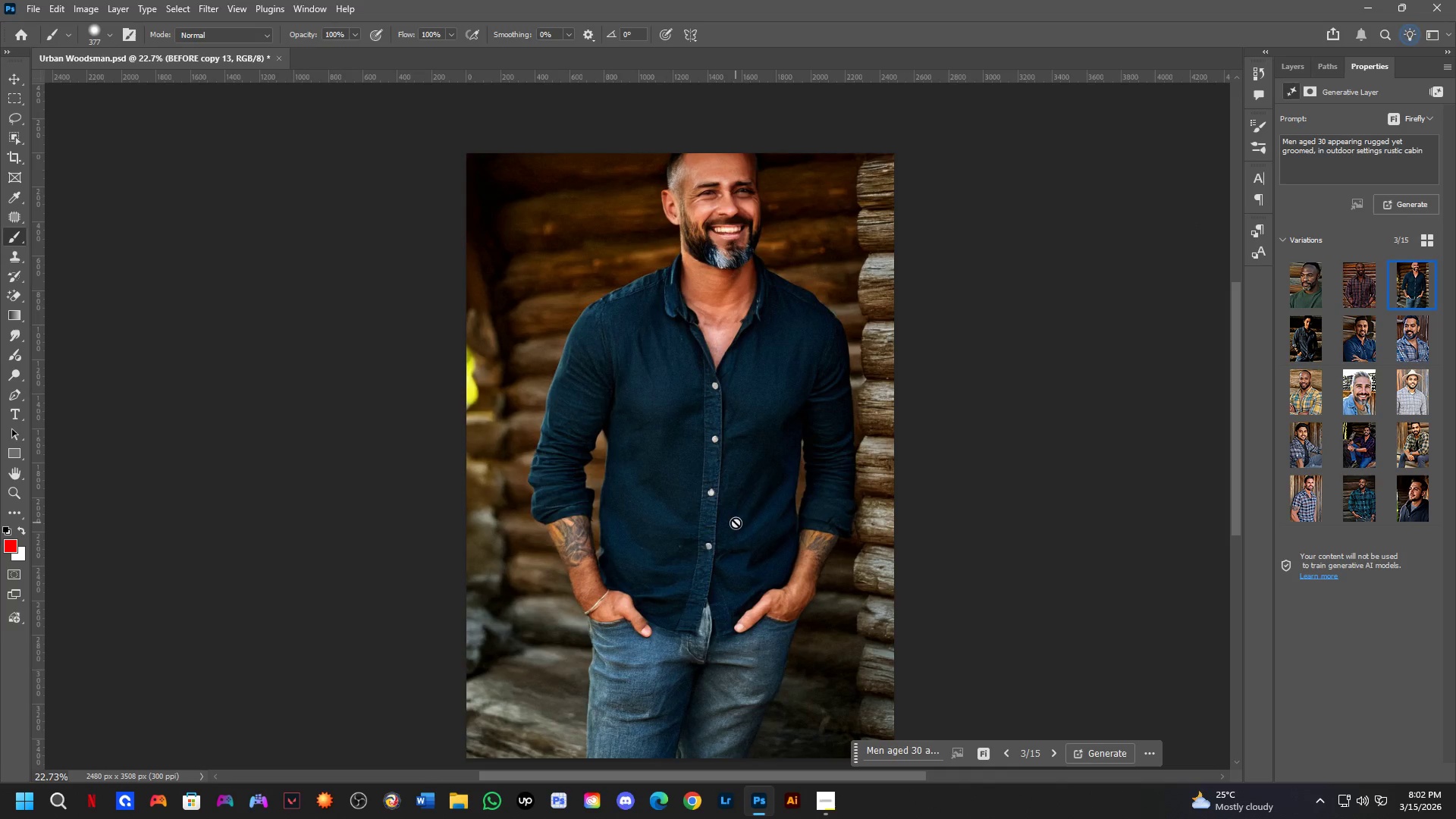 
left_click([1356, 287])
 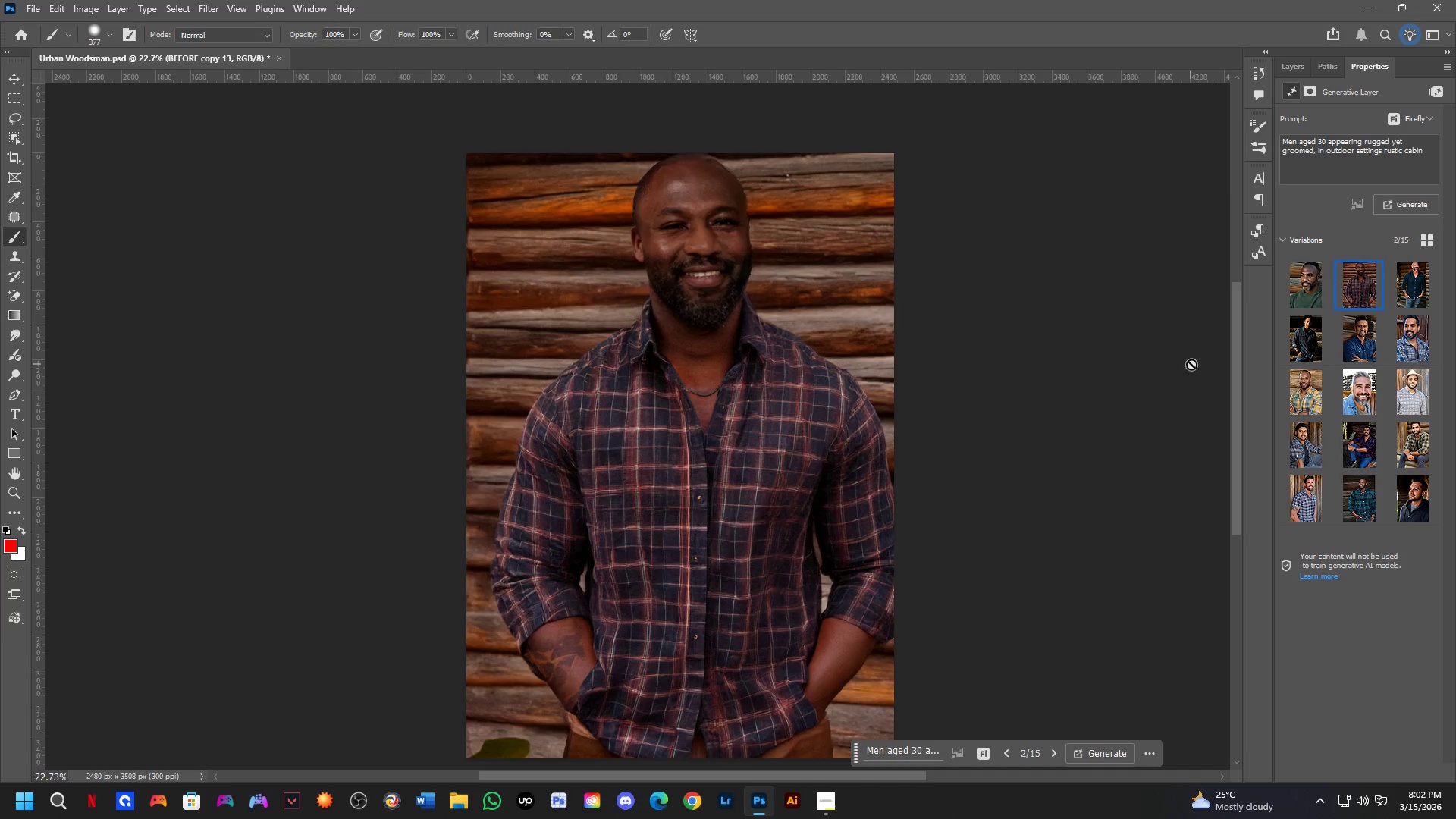 
left_click([1298, 297])
 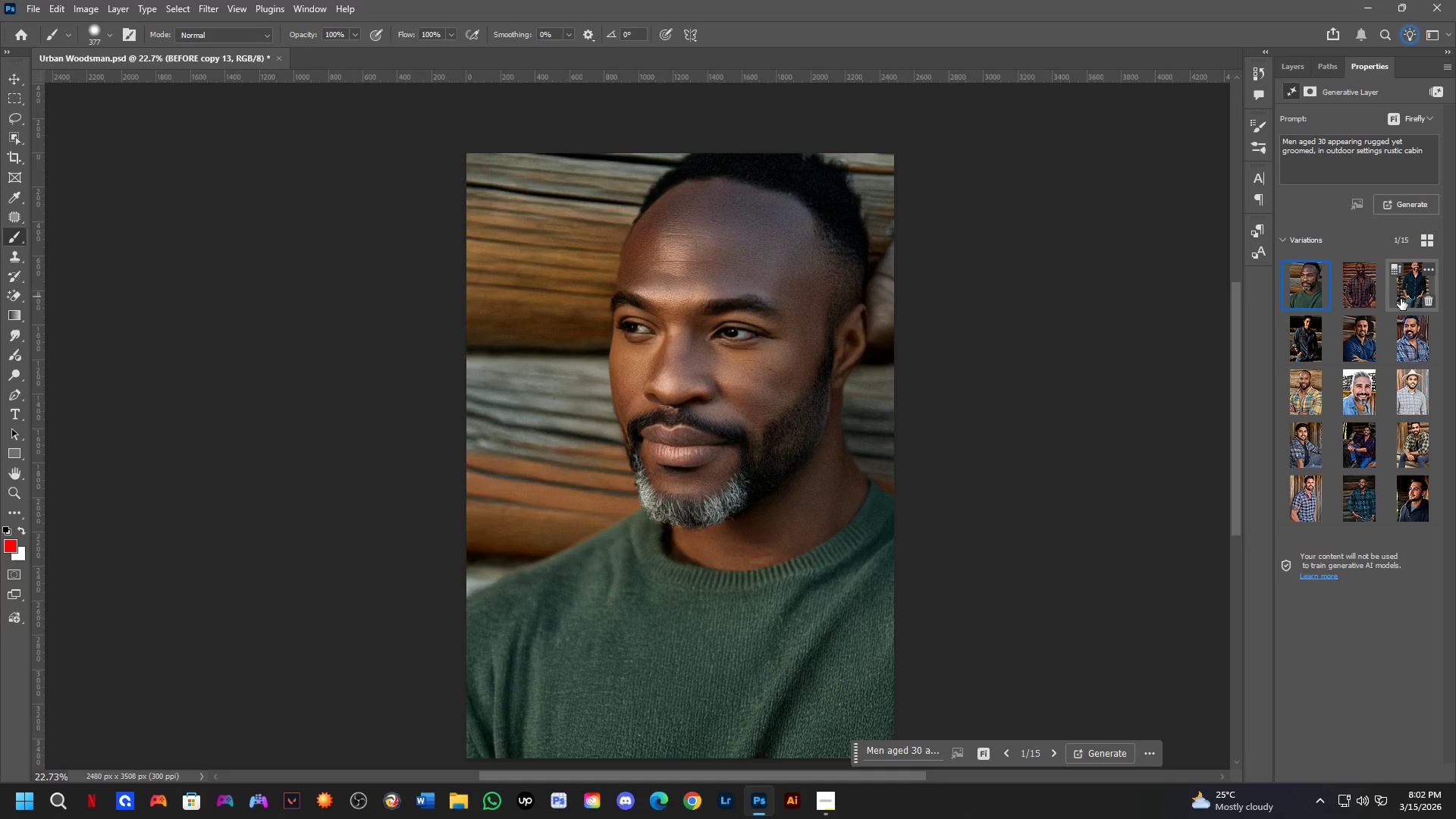 
left_click([1421, 288])
 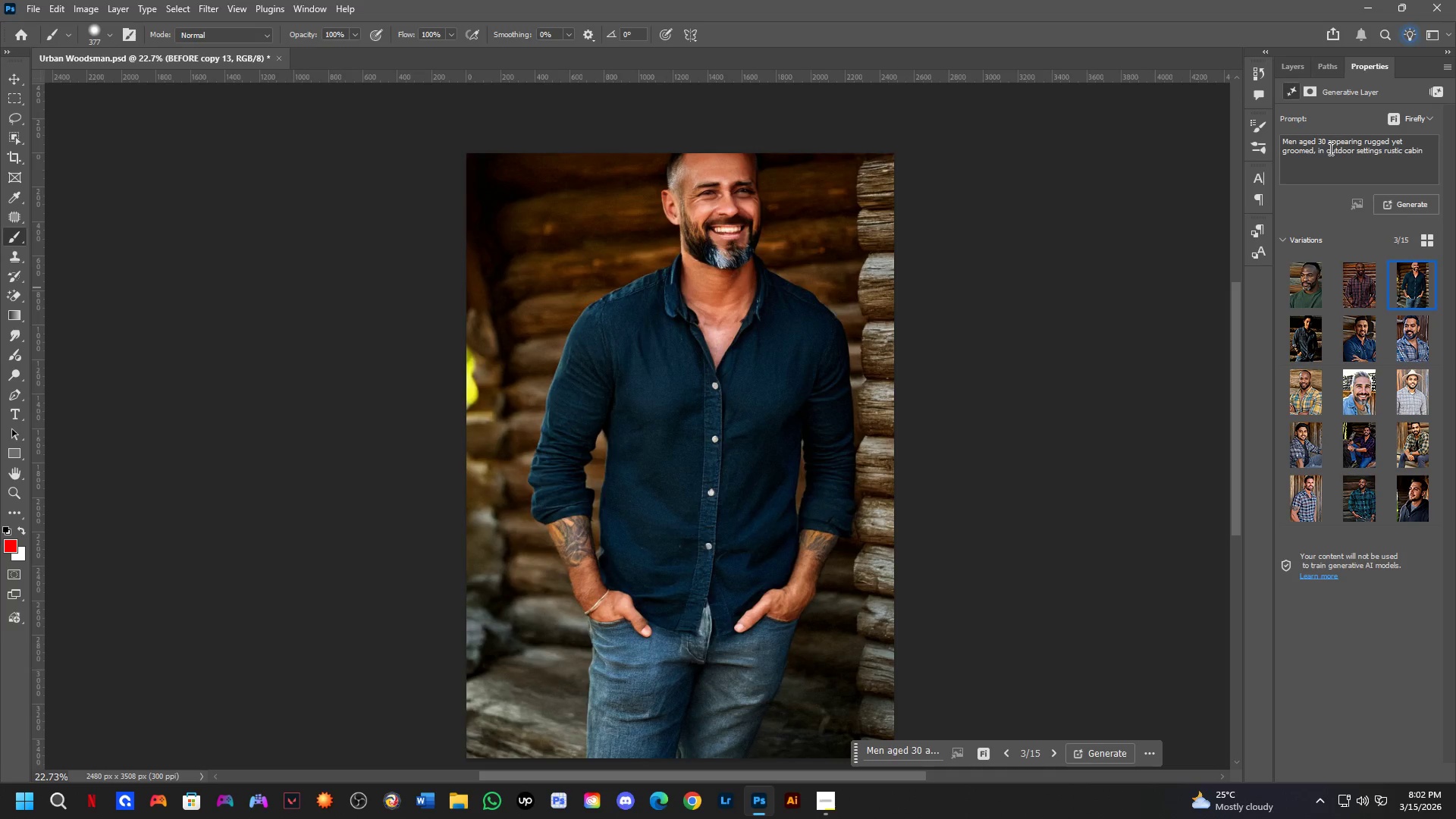 
left_click([1326, 144])
 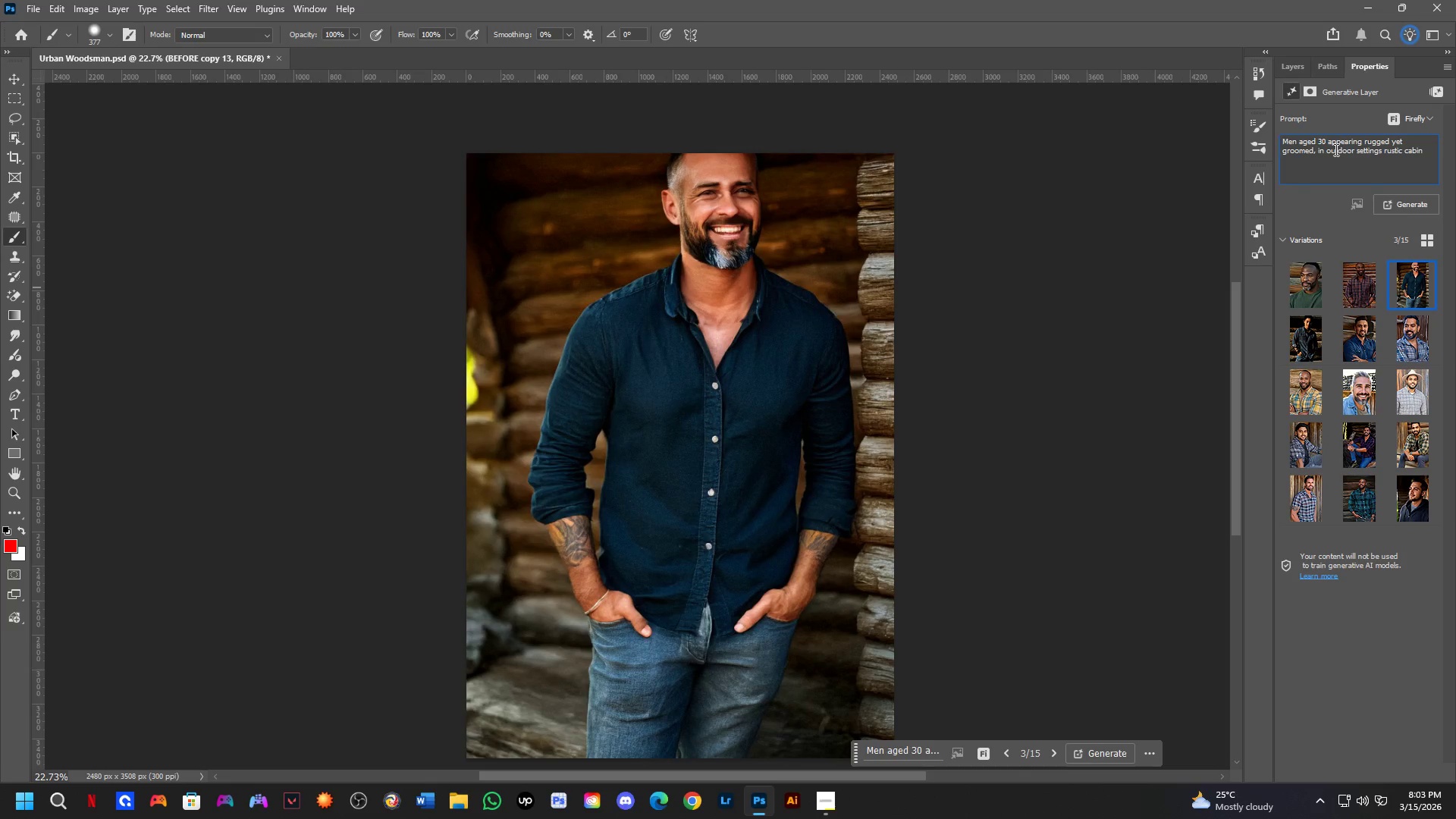 
key(Backspace)
 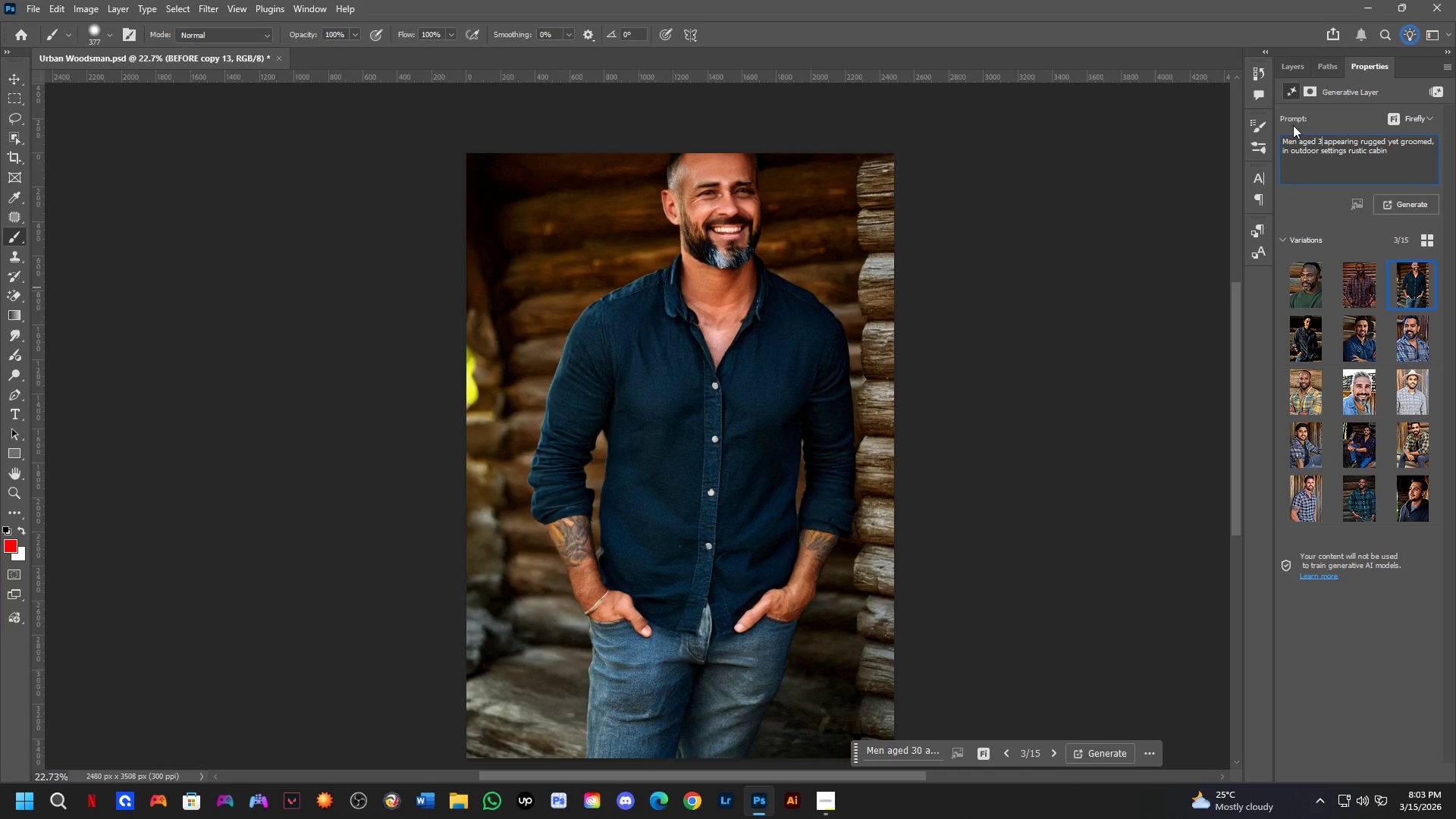 
key(Backspace)
 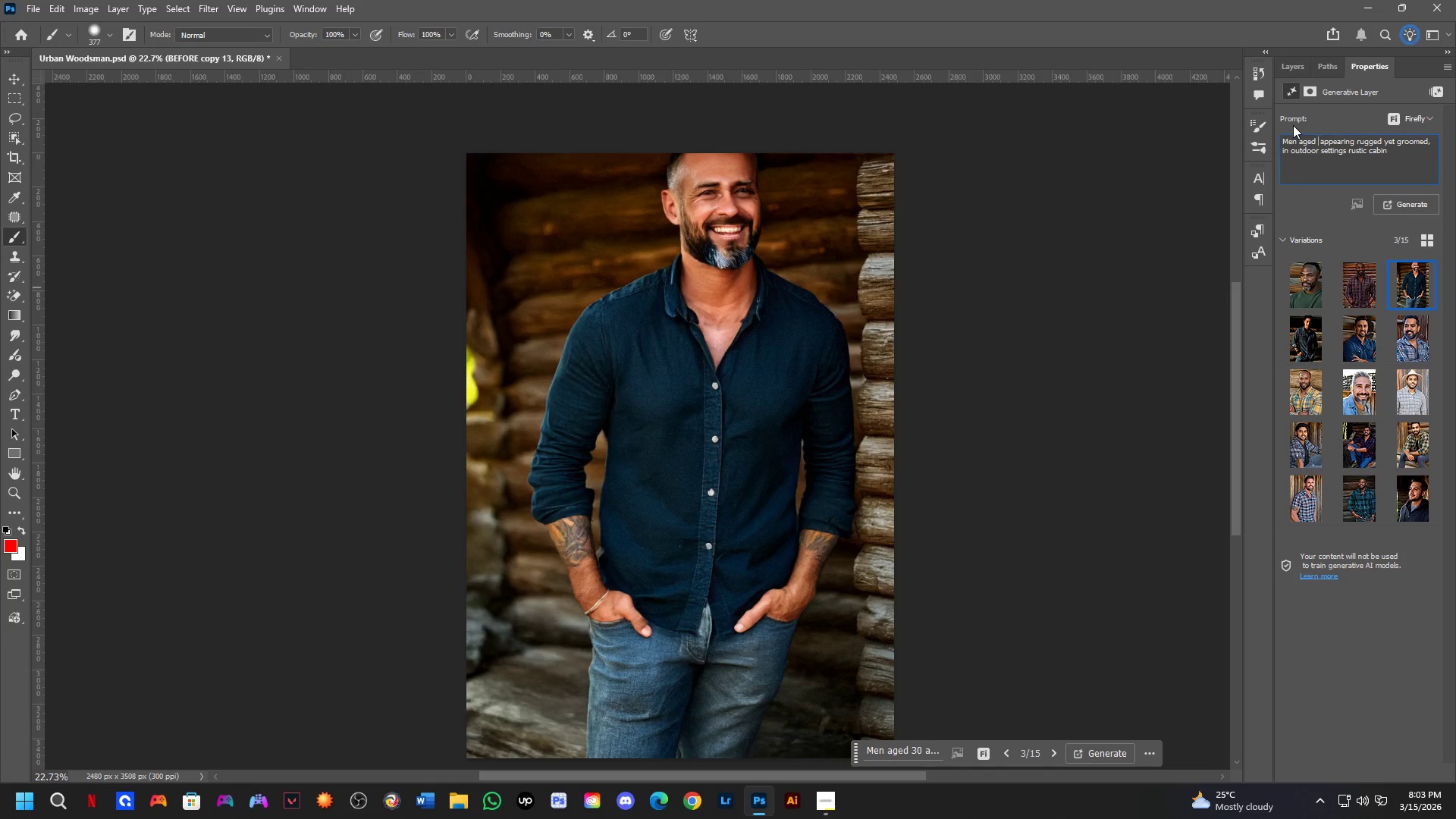 
key(Numpad2)
 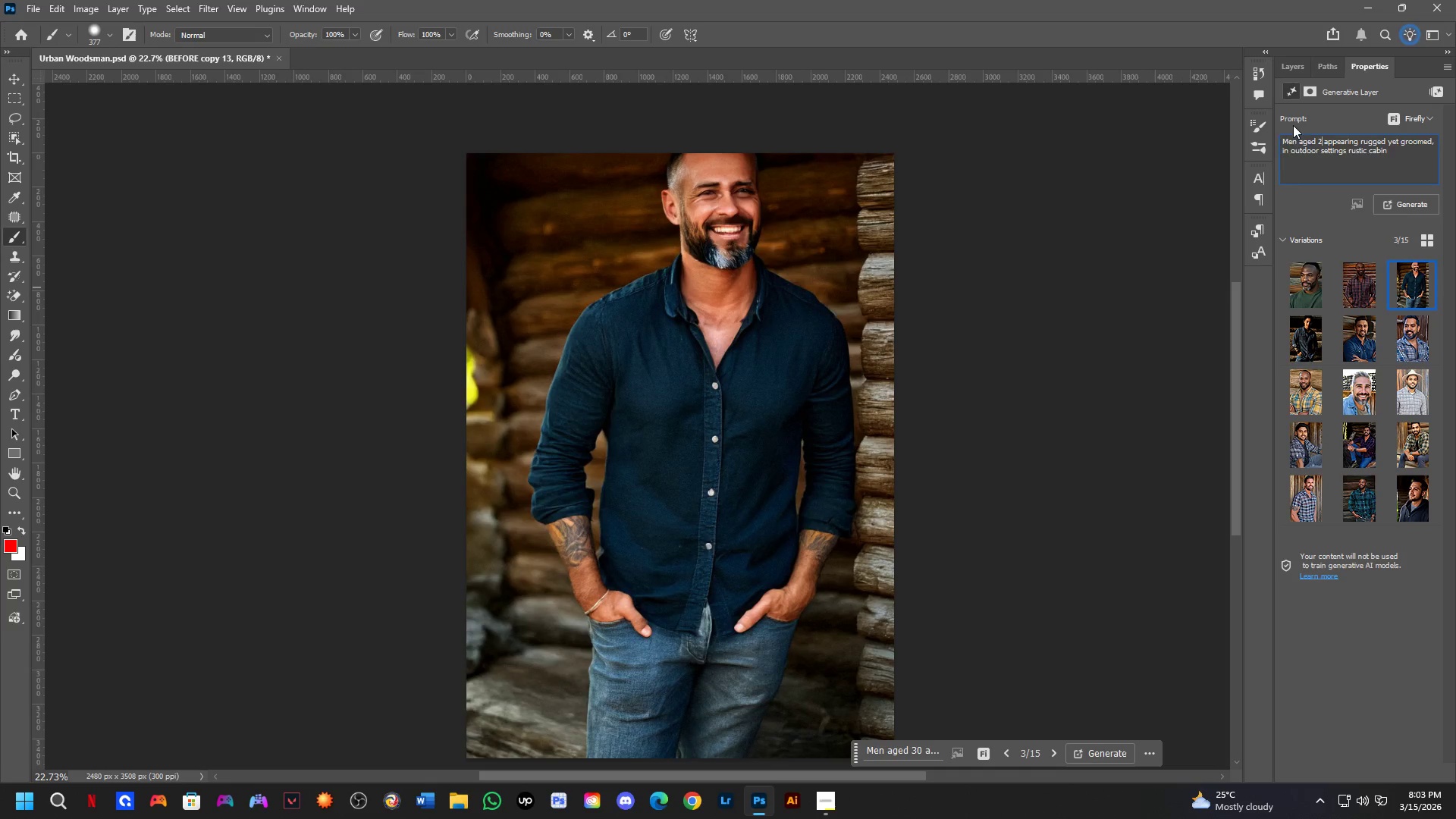 
key(Numpad5)
 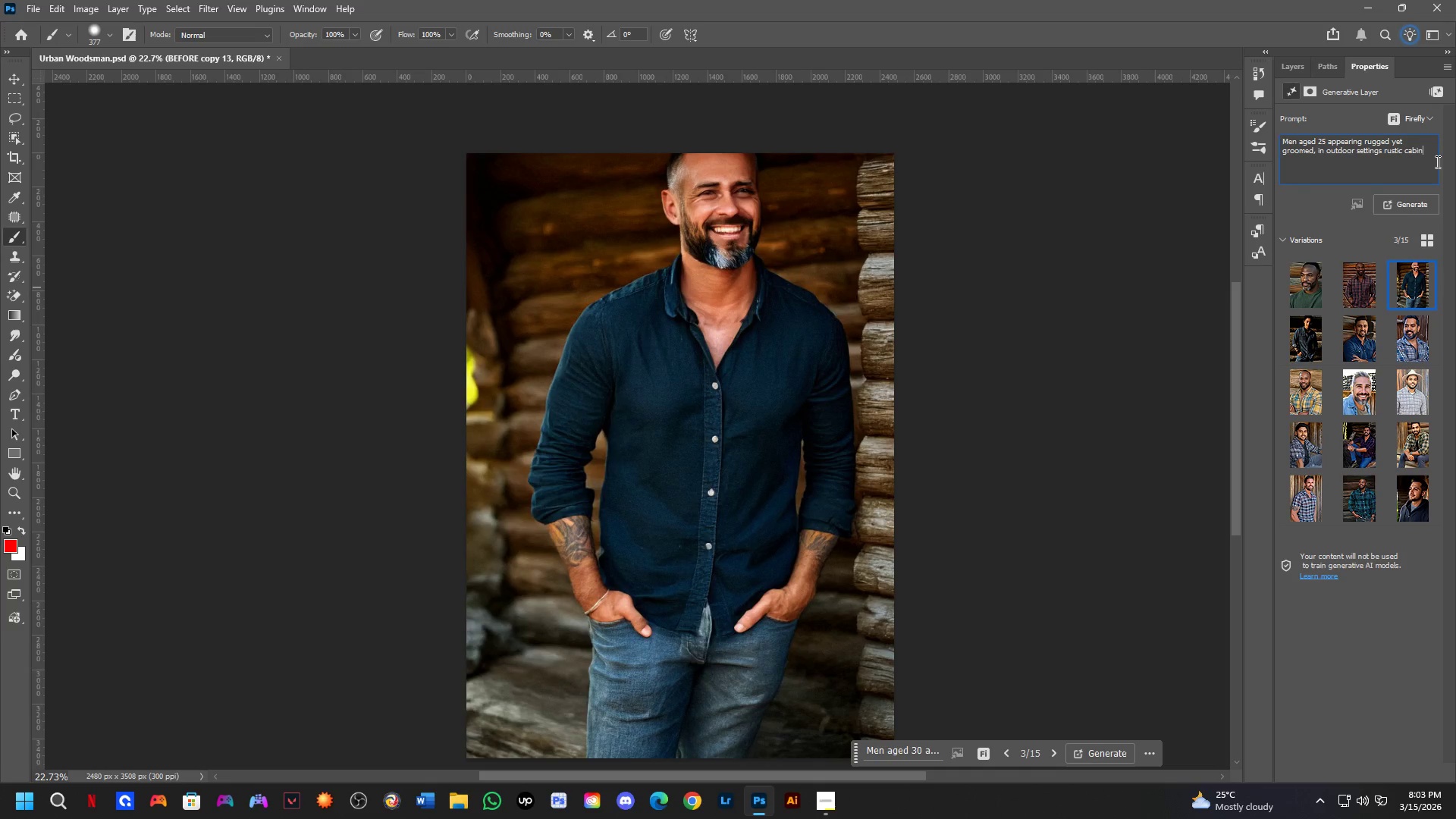 
type( whole body)
 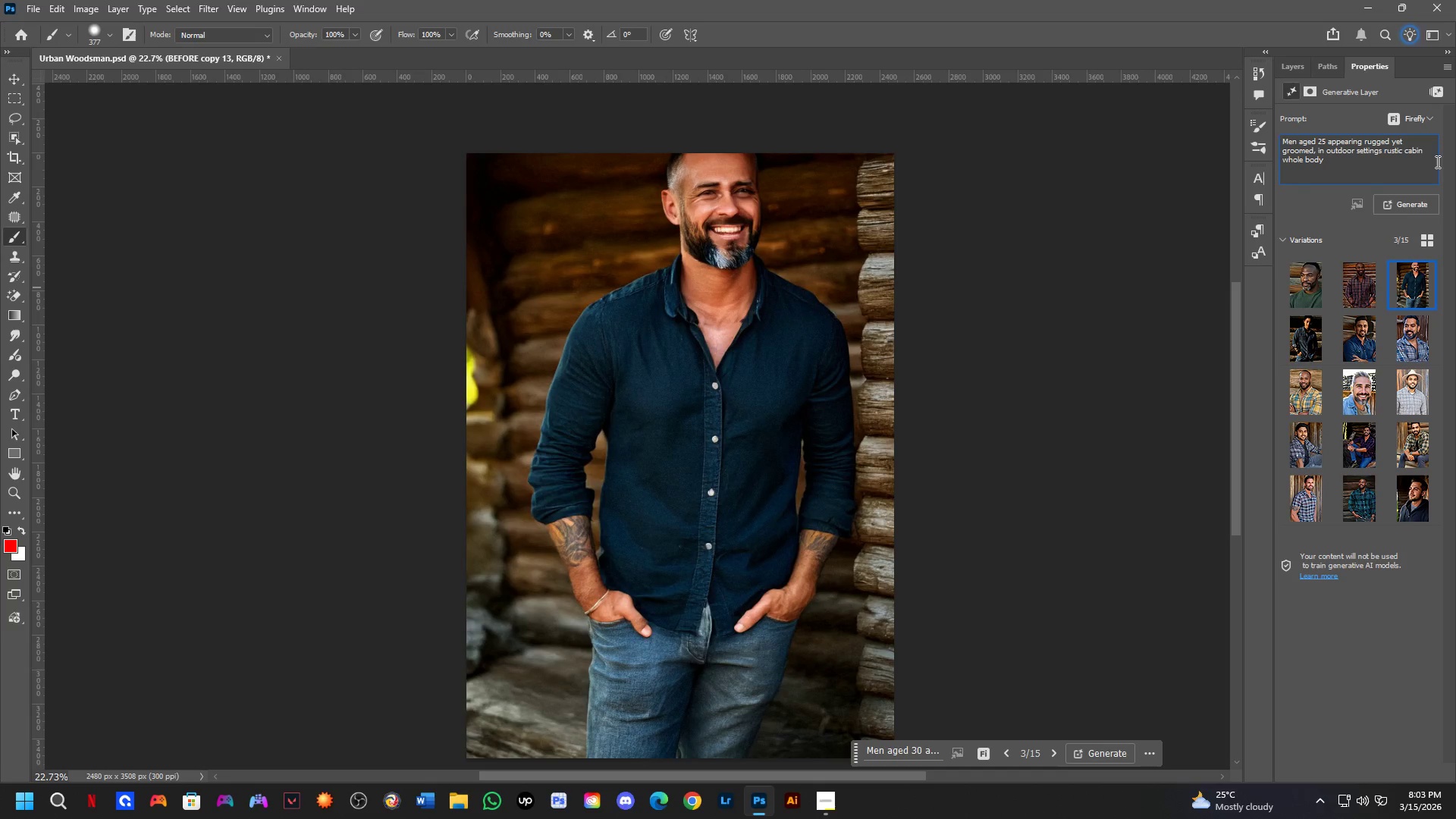 
key(Enter)
 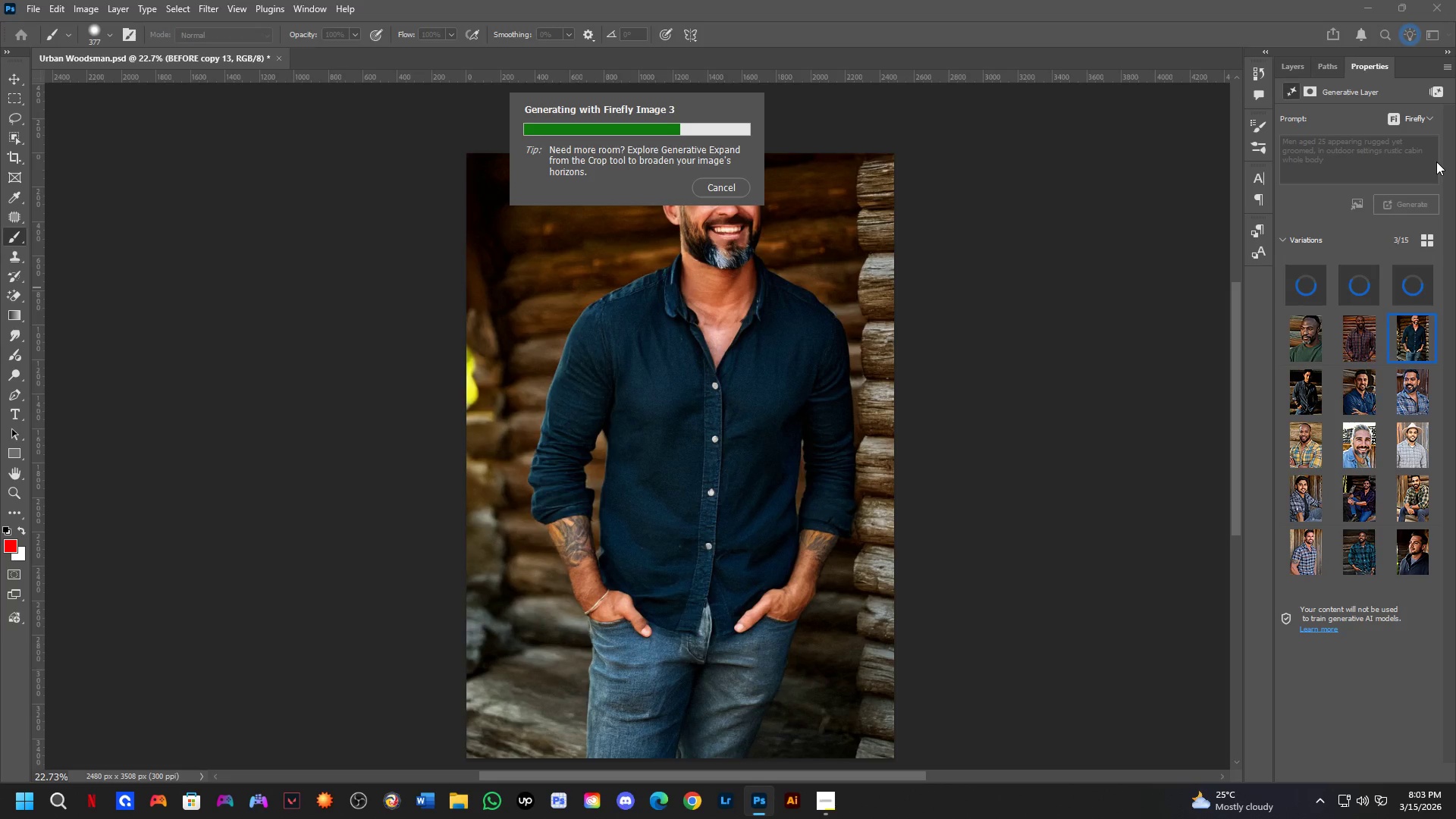 
wait(14.16)
 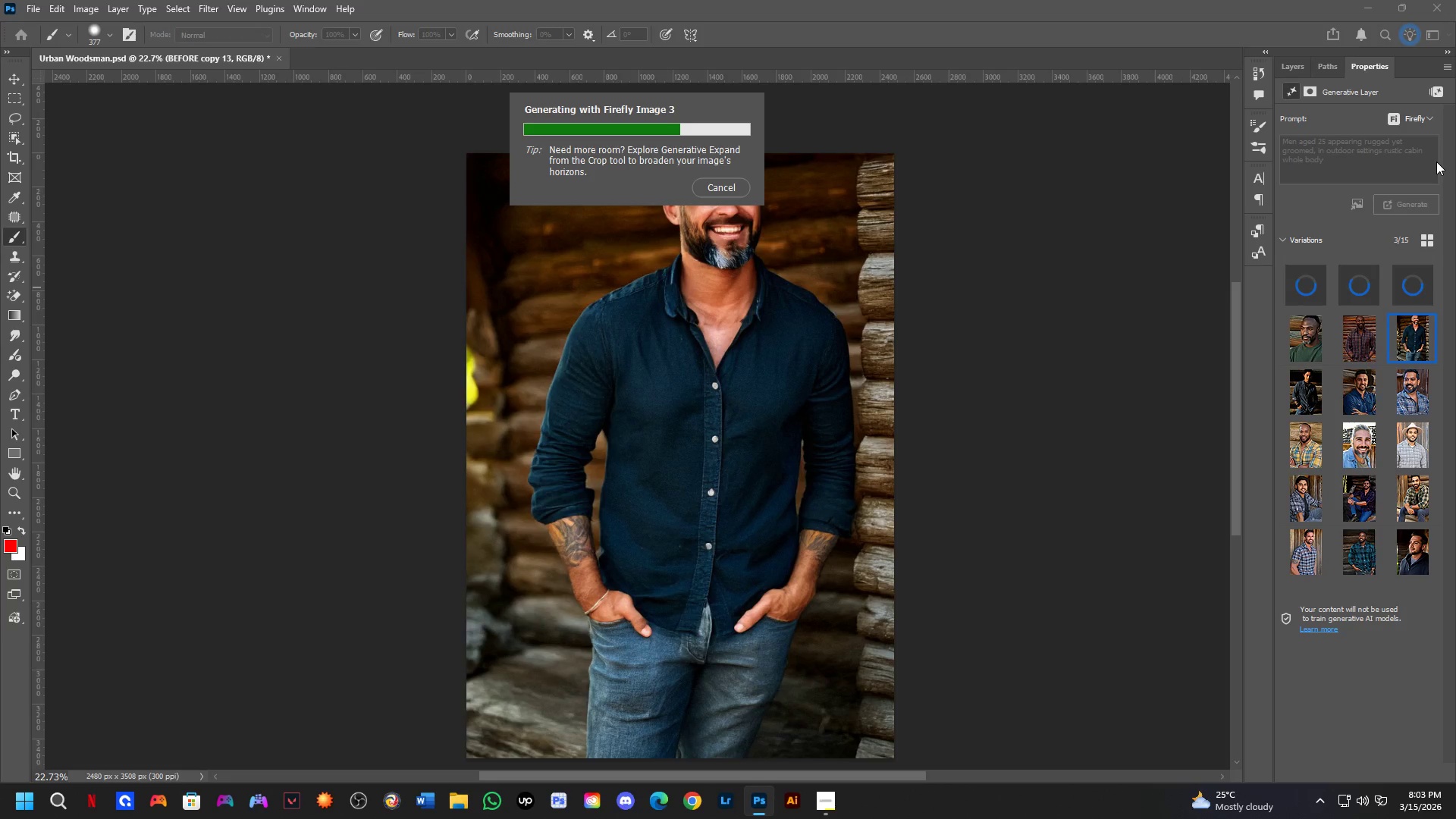 
left_click([1362, 288])
 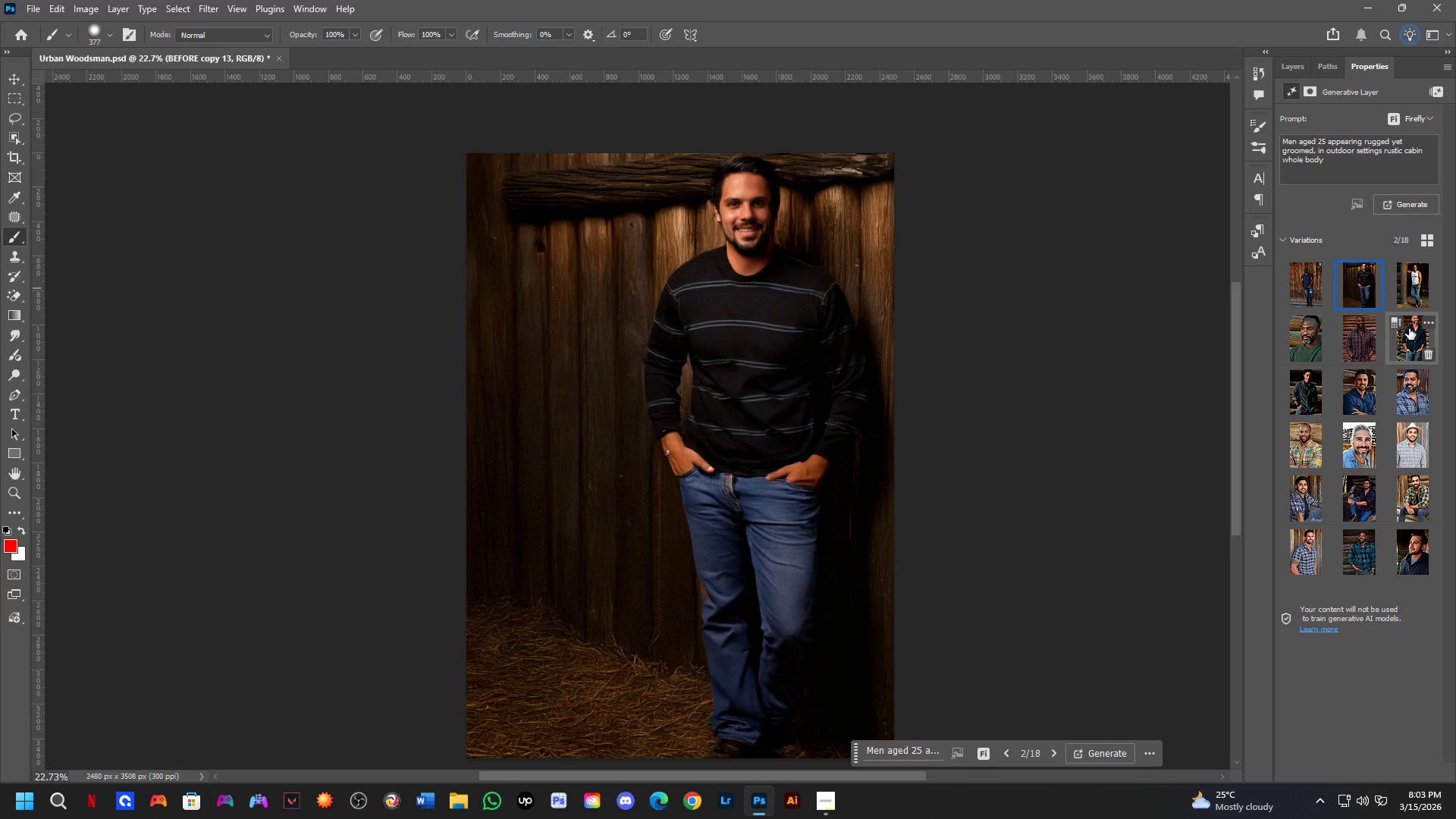 
left_click([1412, 293])
 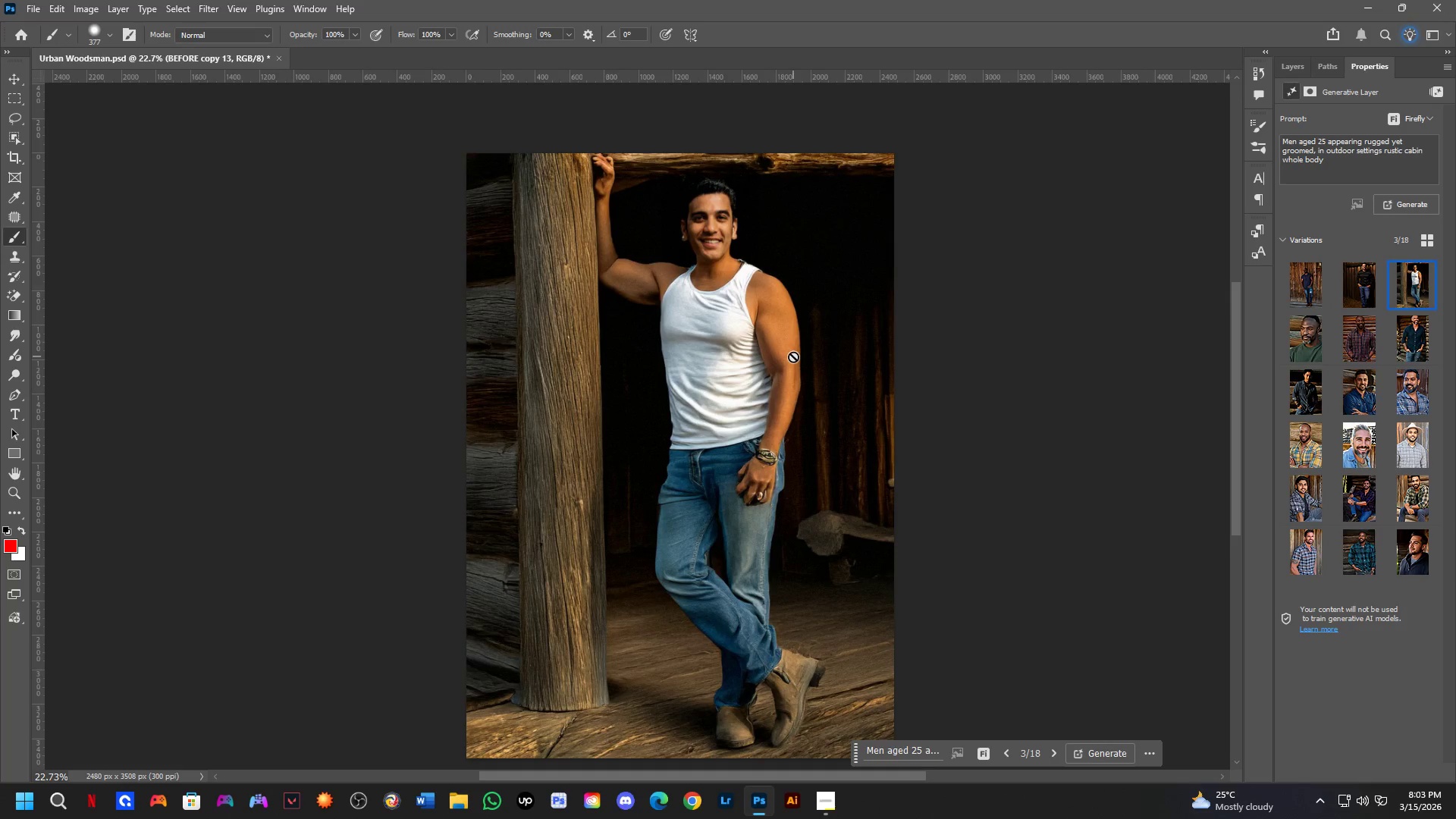 
wait(7.8)
 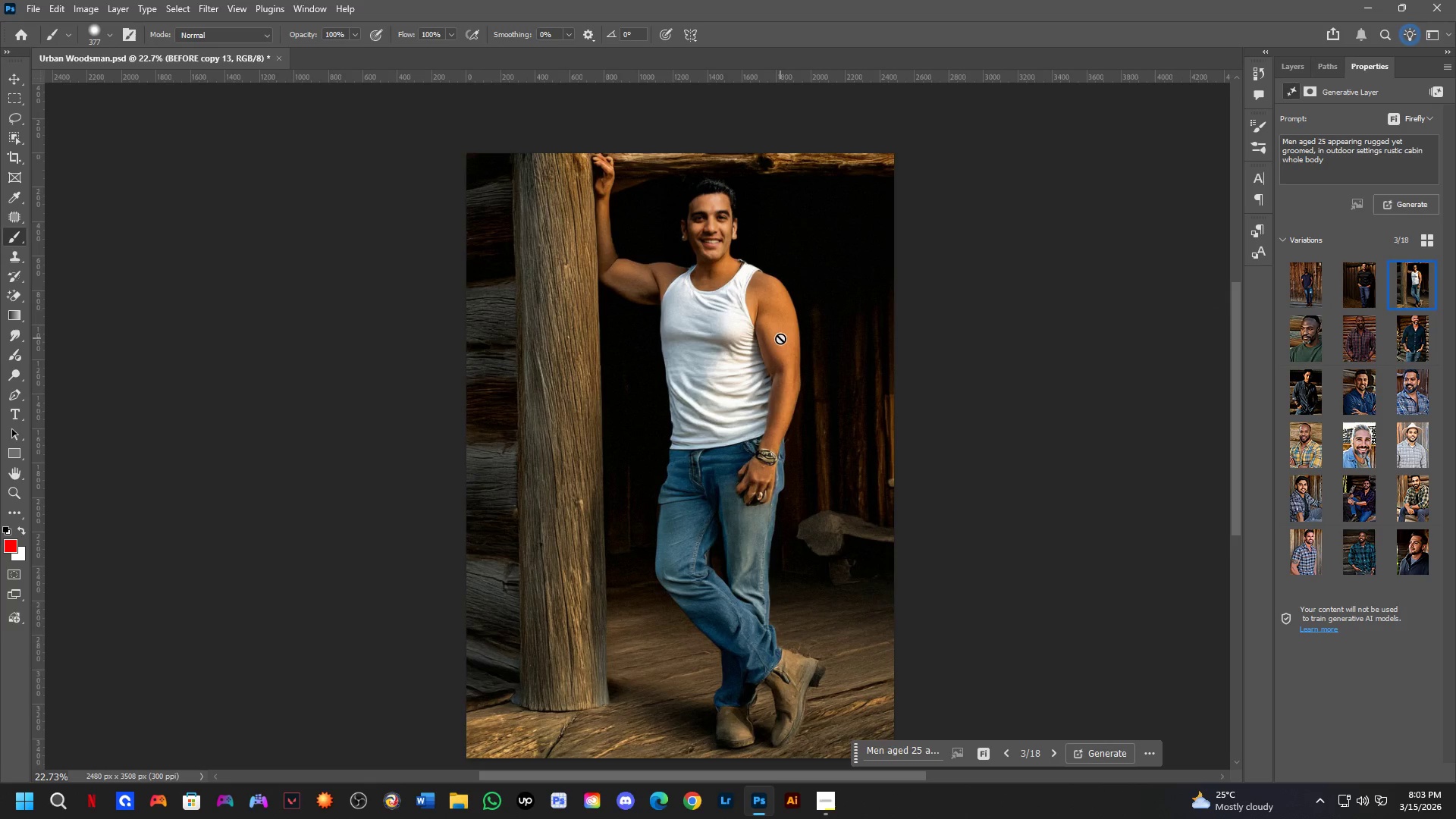 
key(Shift+ShiftLeft)
 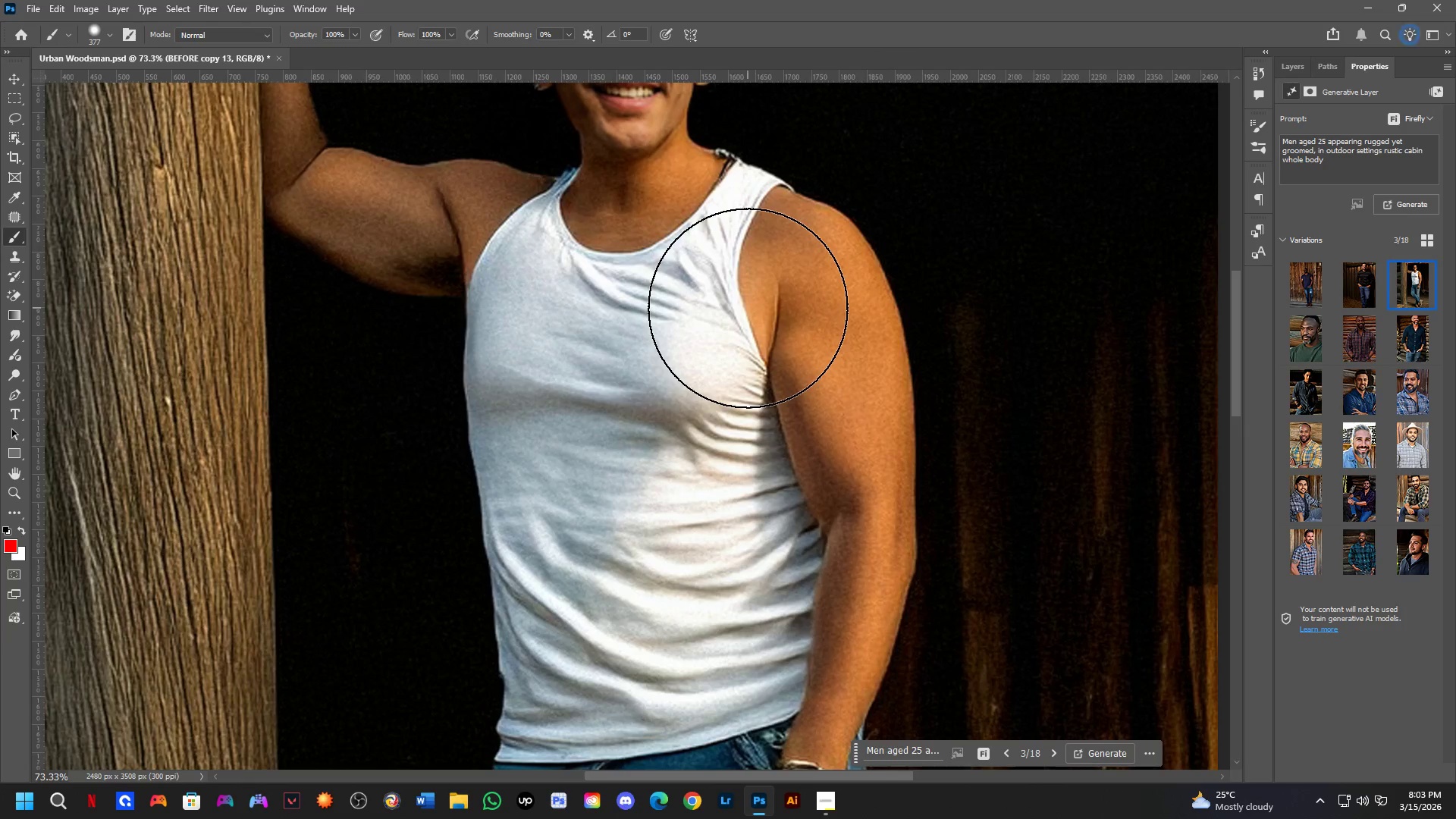 
hold_key(key=Space, duration=0.66)
 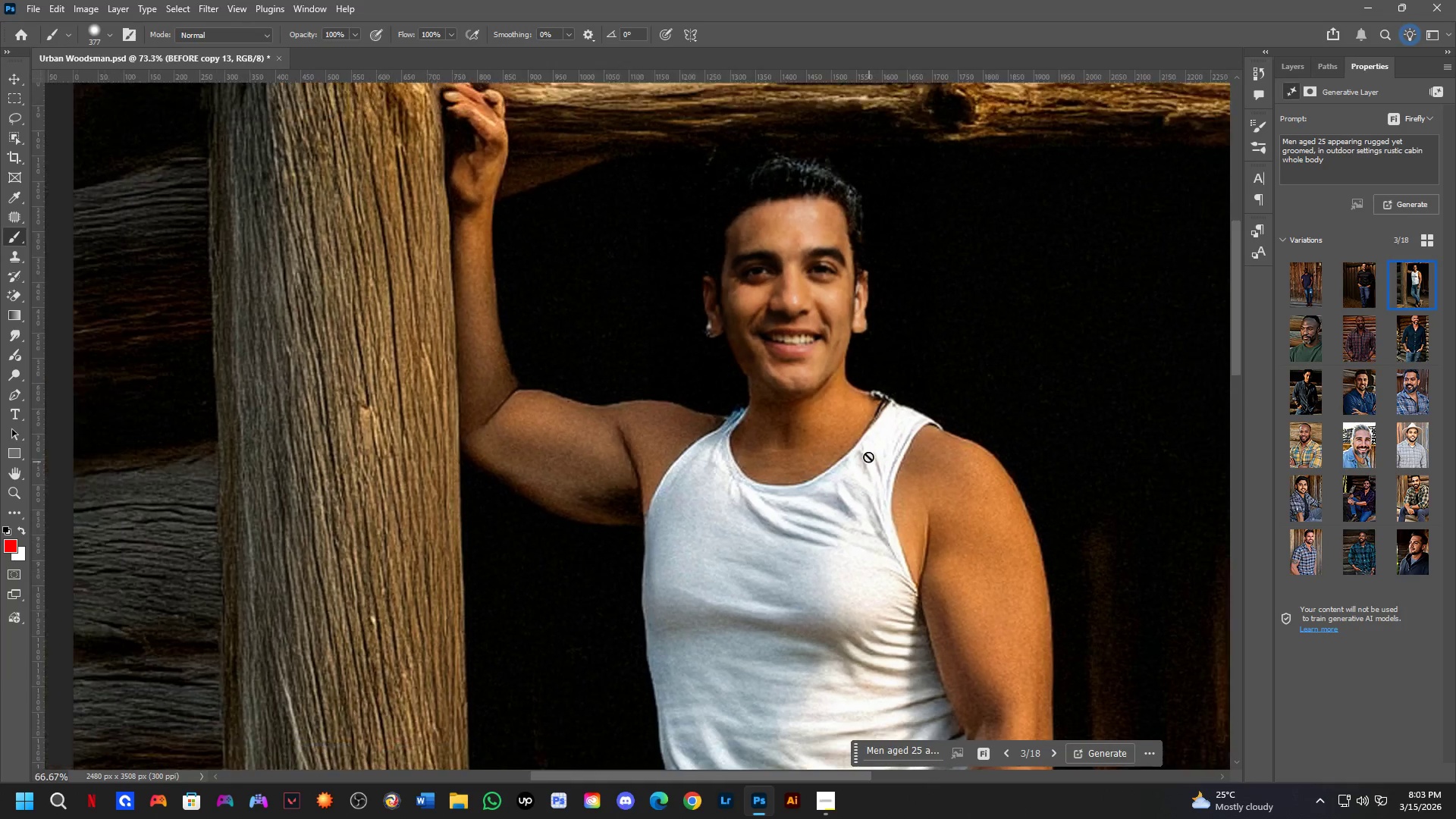 
left_click_drag(start_coordinate=[751, 322], to_coordinate=[906, 557])
 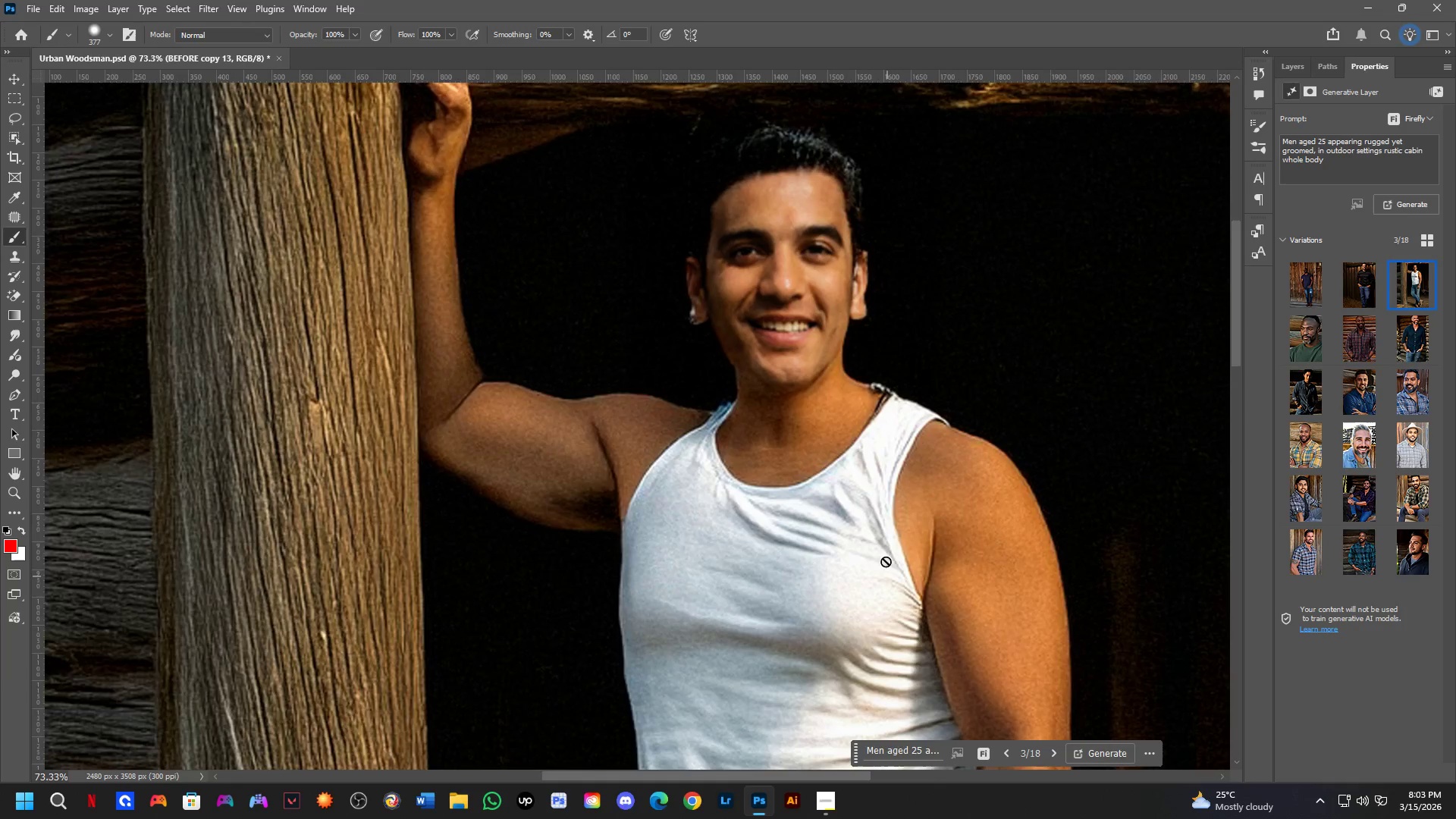 
scroll: coordinate [748, 308], scroll_direction: up, amount: 5.0
 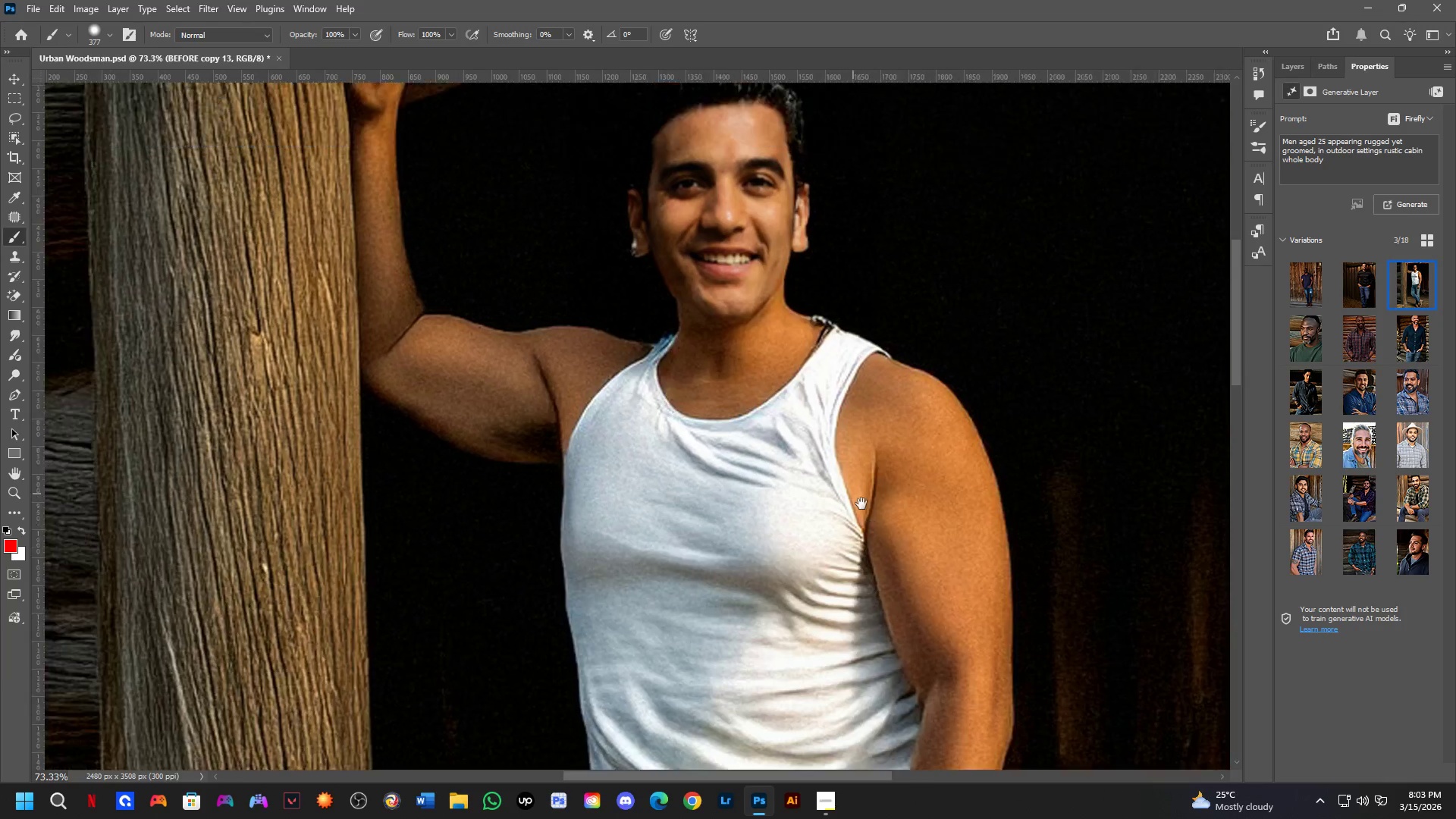 
scroll: coordinate [868, 451], scroll_direction: down, amount: 2.0
 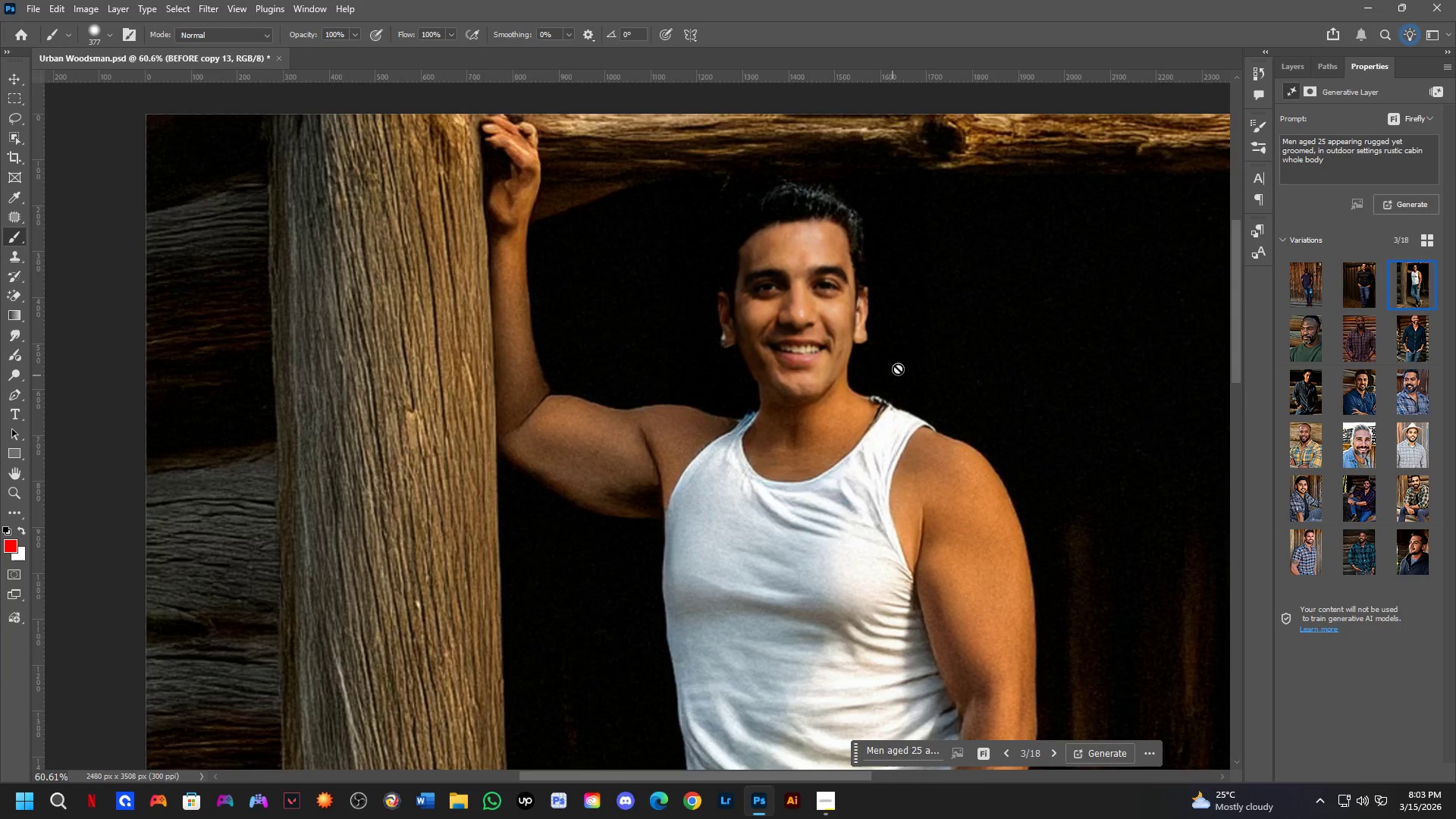 
hold_key(key=Space, duration=0.67)
 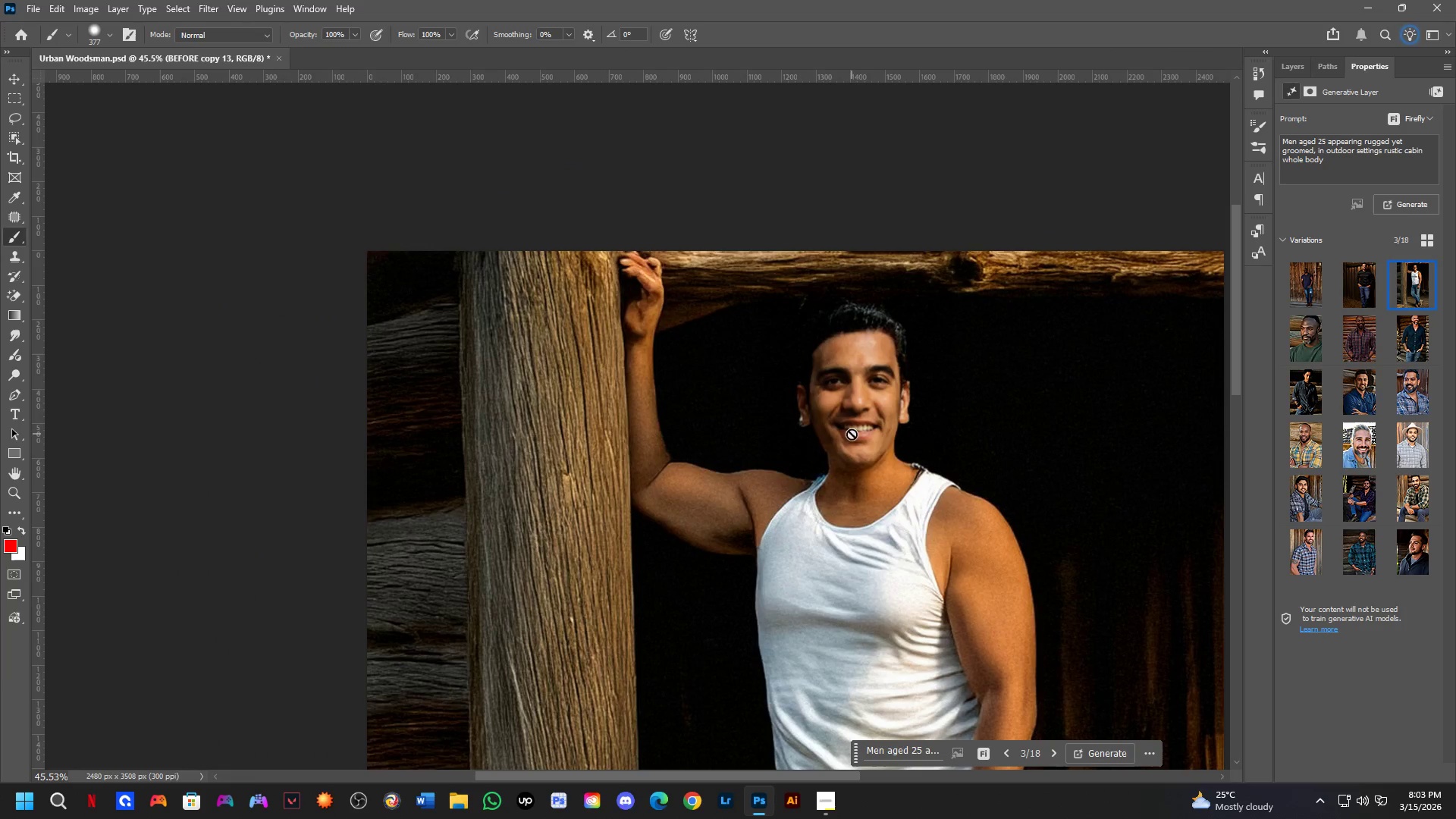 
left_click_drag(start_coordinate=[906, 338], to_coordinate=[939, 415])
 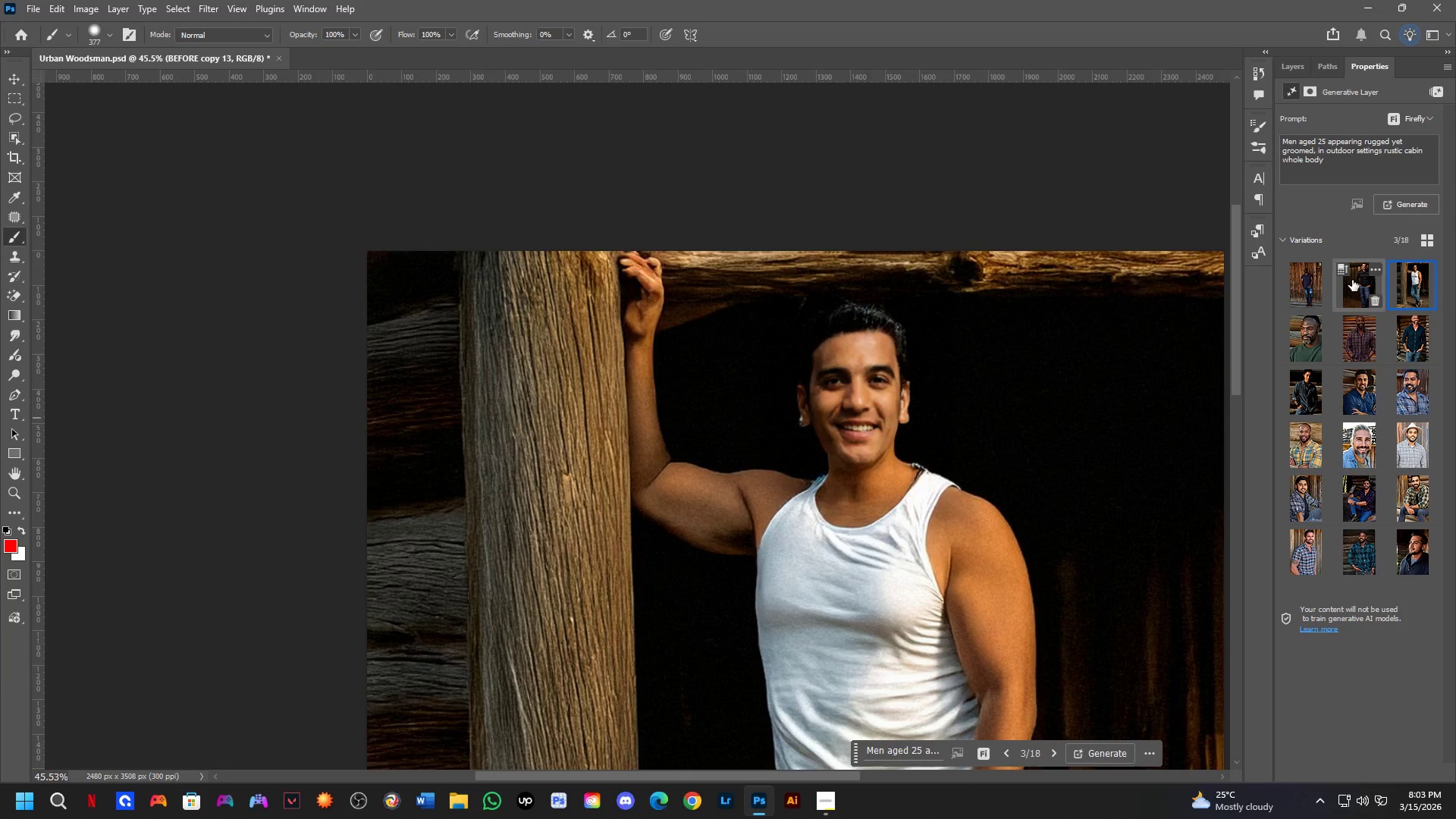 
scroll: coordinate [907, 357], scroll_direction: down, amount: 3.0
 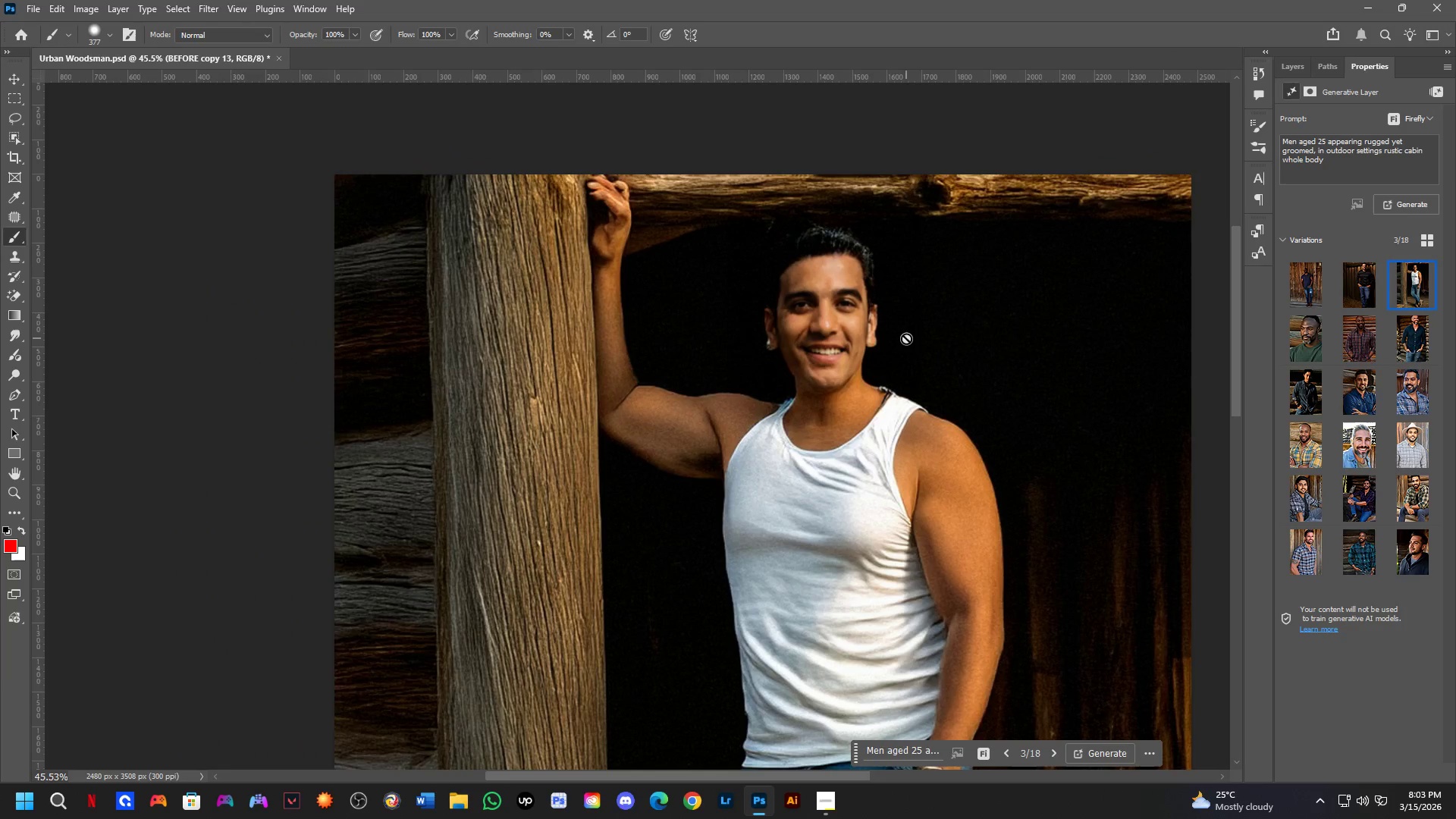 
left_click_drag(start_coordinate=[1352, 281], to_coordinate=[1349, 275])
 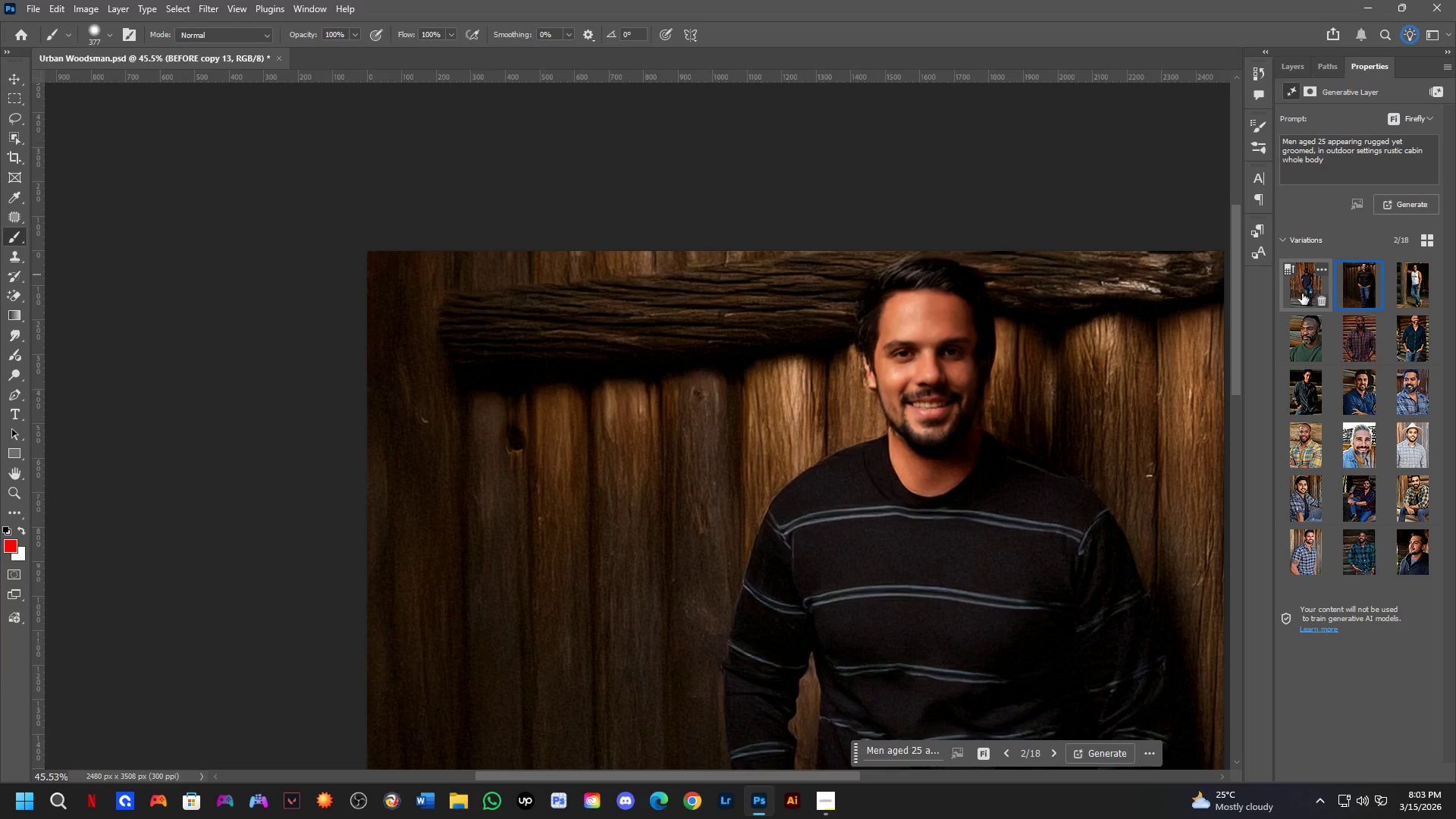 
hold_key(key=Space, duration=0.64)
 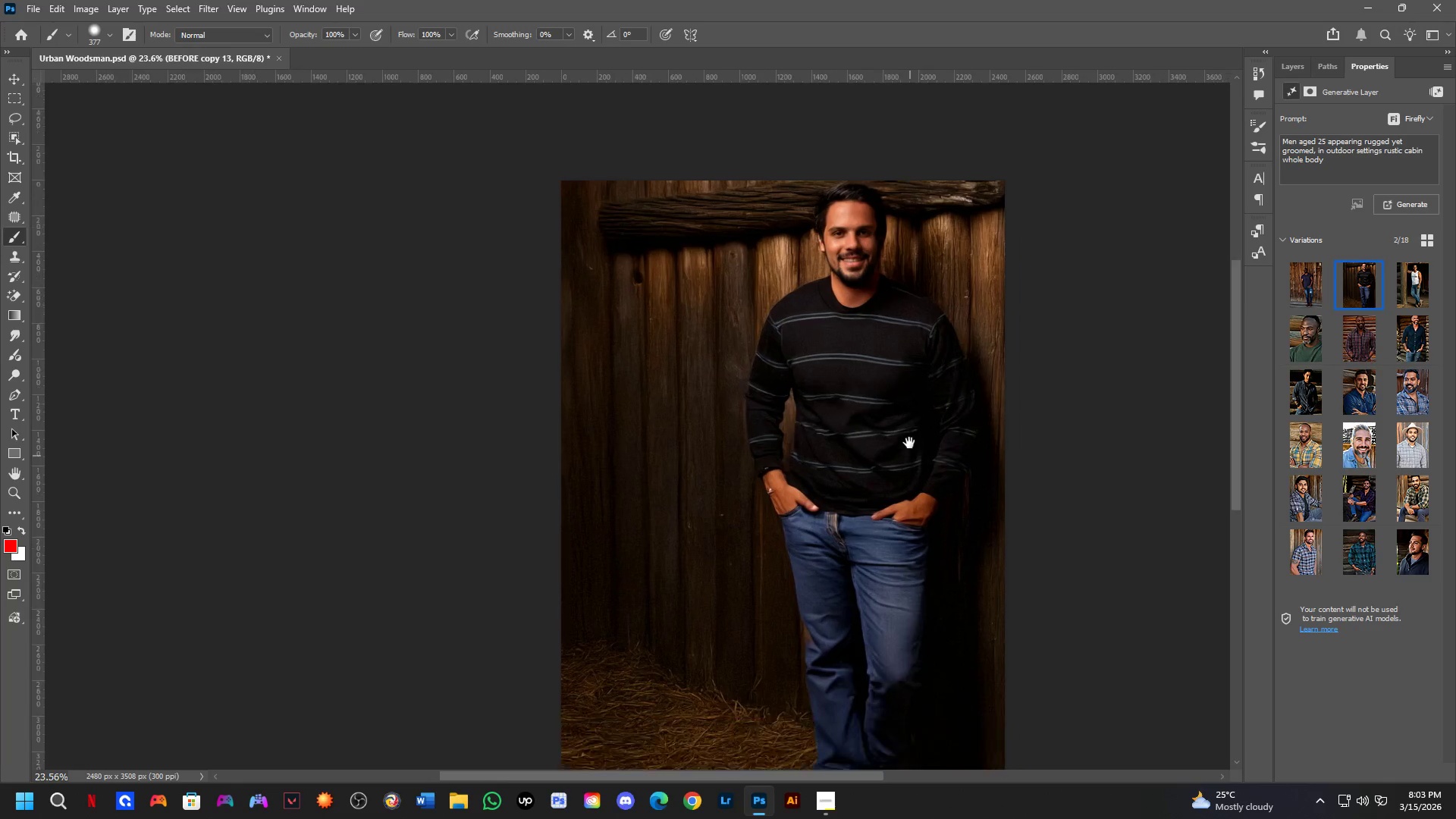 
left_click_drag(start_coordinate=[896, 467], to_coordinate=[860, 381])
 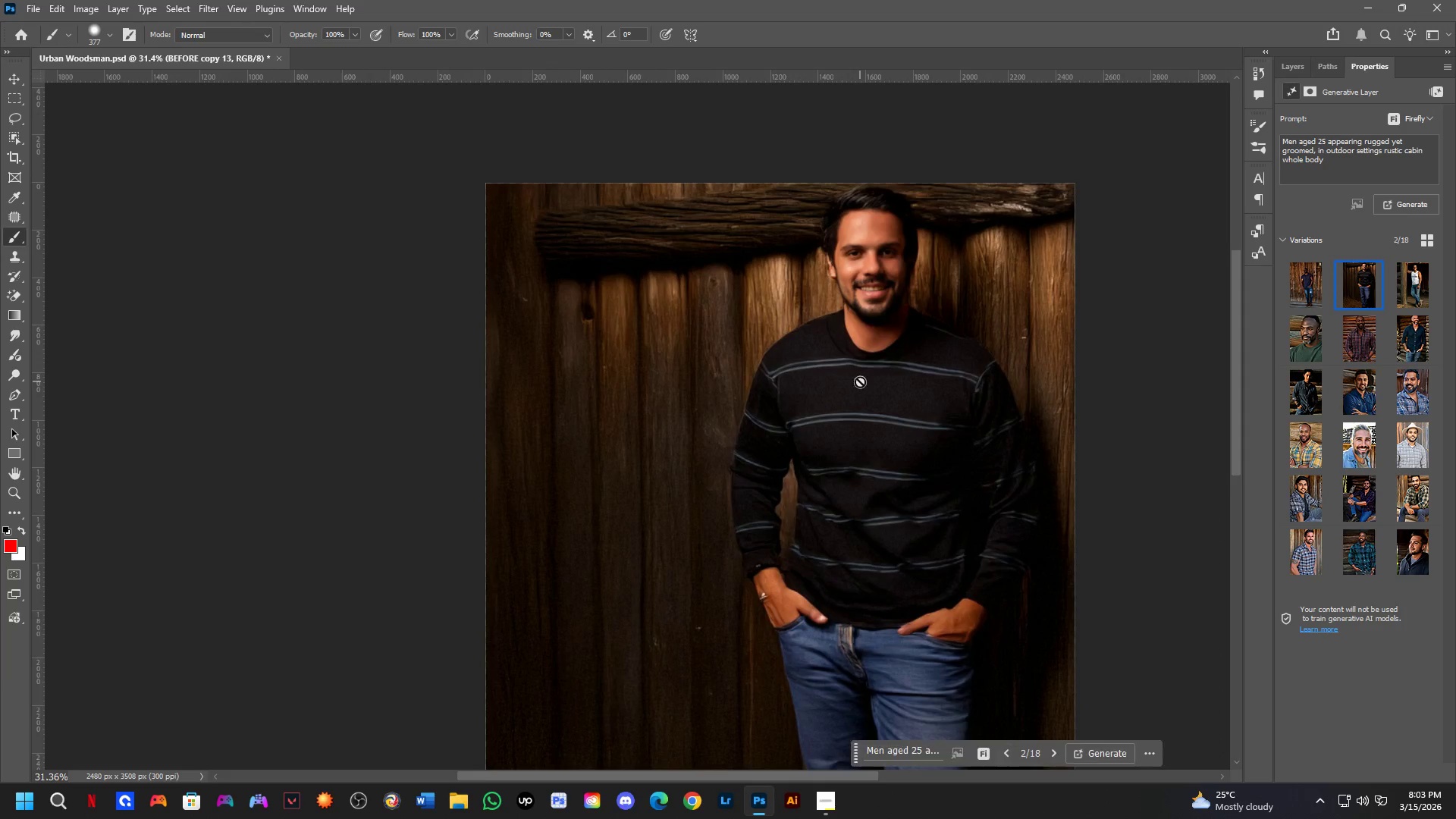 
scroll: coordinate [860, 306], scroll_direction: down, amount: 4.0
 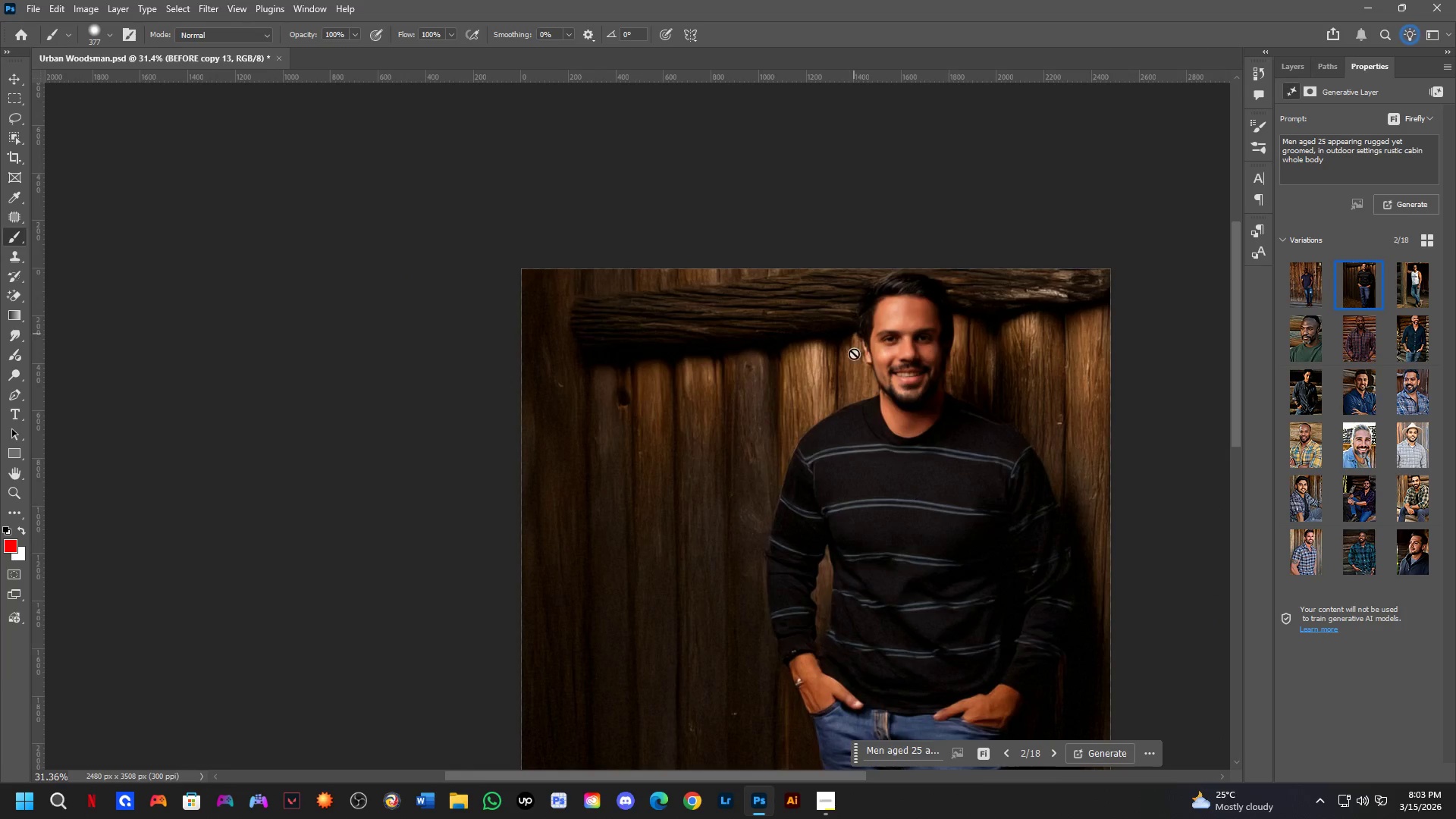 
hold_key(key=Space, duration=1.44)
 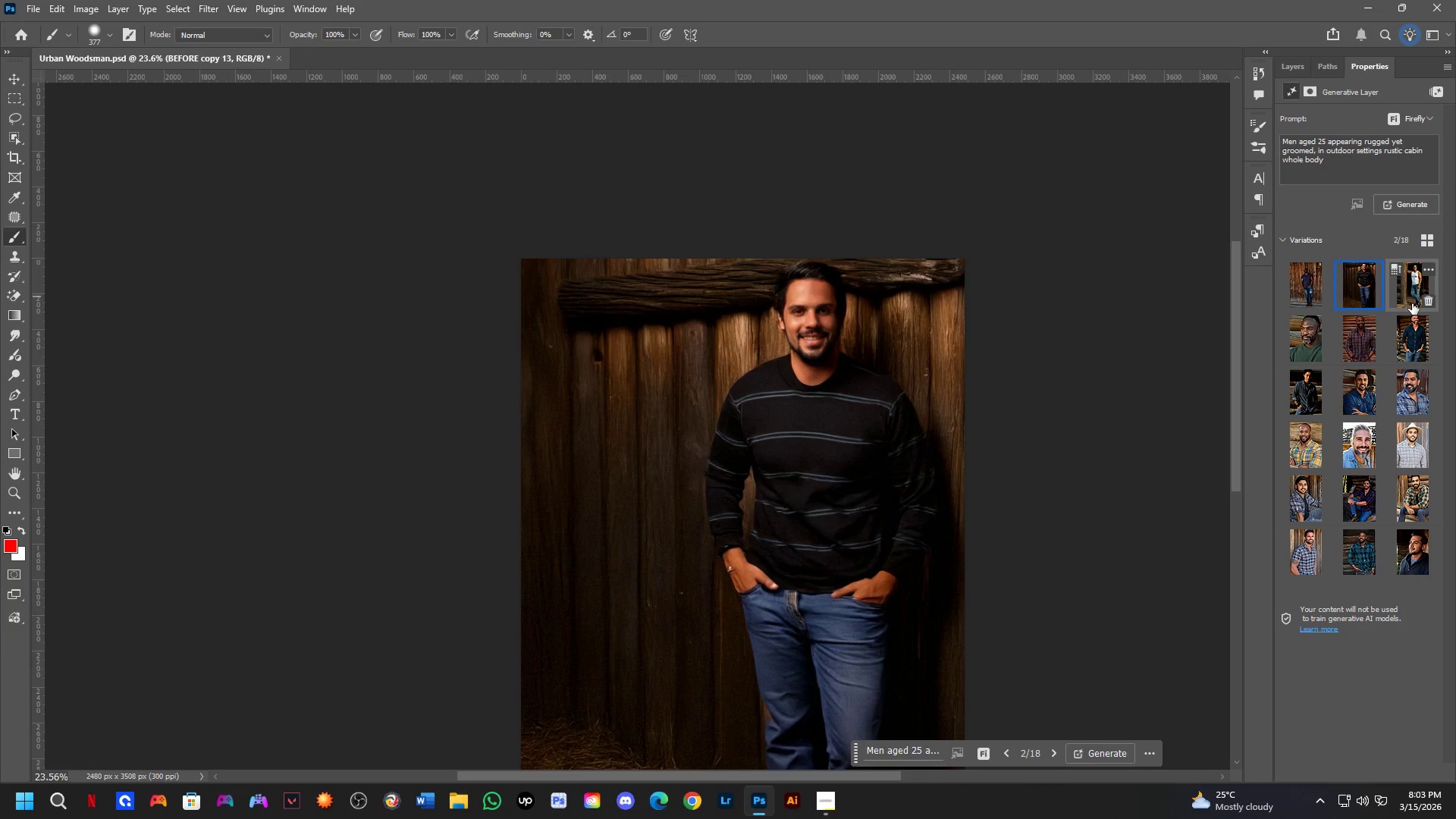 
left_click_drag(start_coordinate=[927, 516], to_coordinate=[871, 541])
 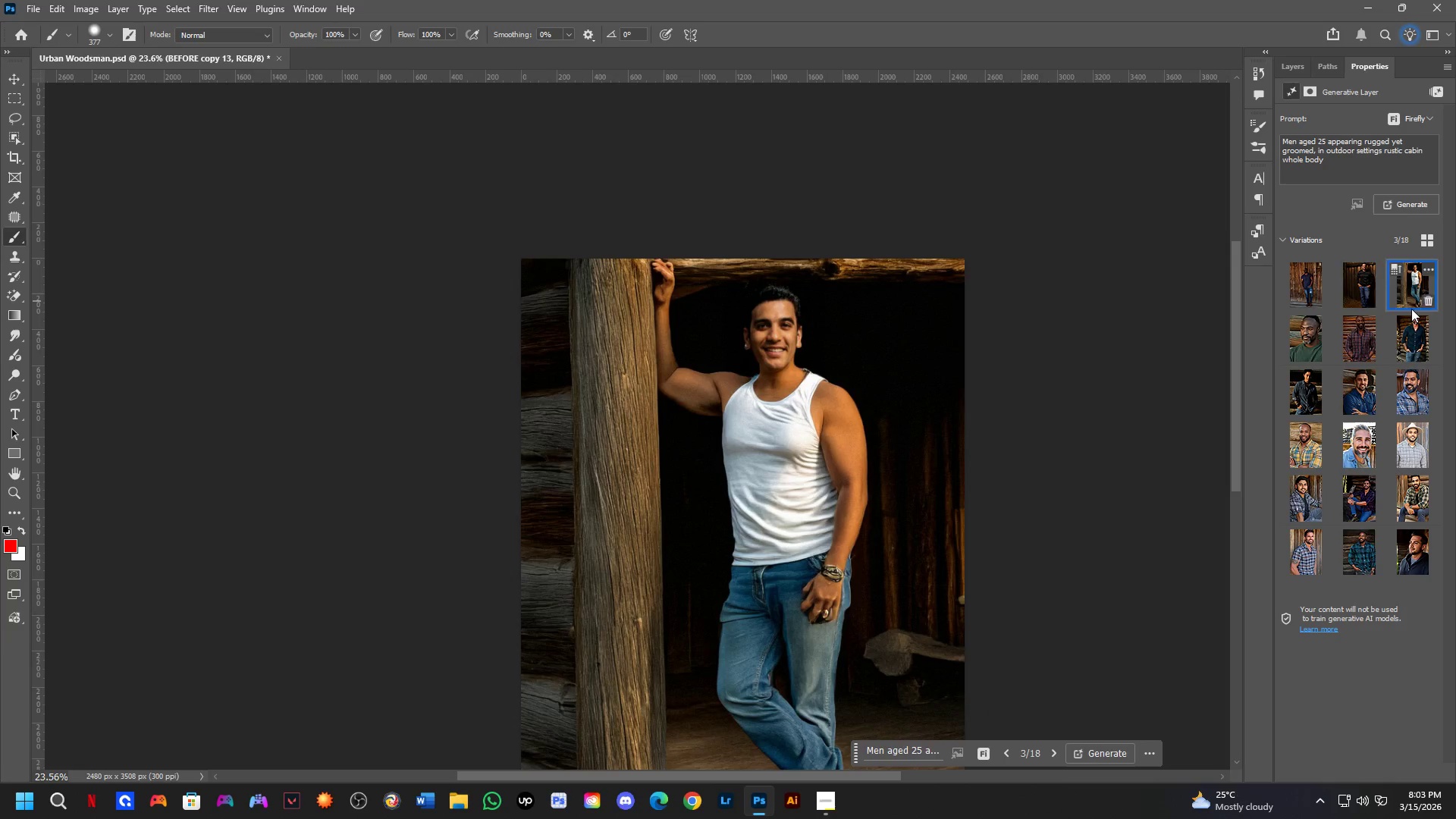 
scroll: coordinate [860, 387], scroll_direction: down, amount: 3.0
 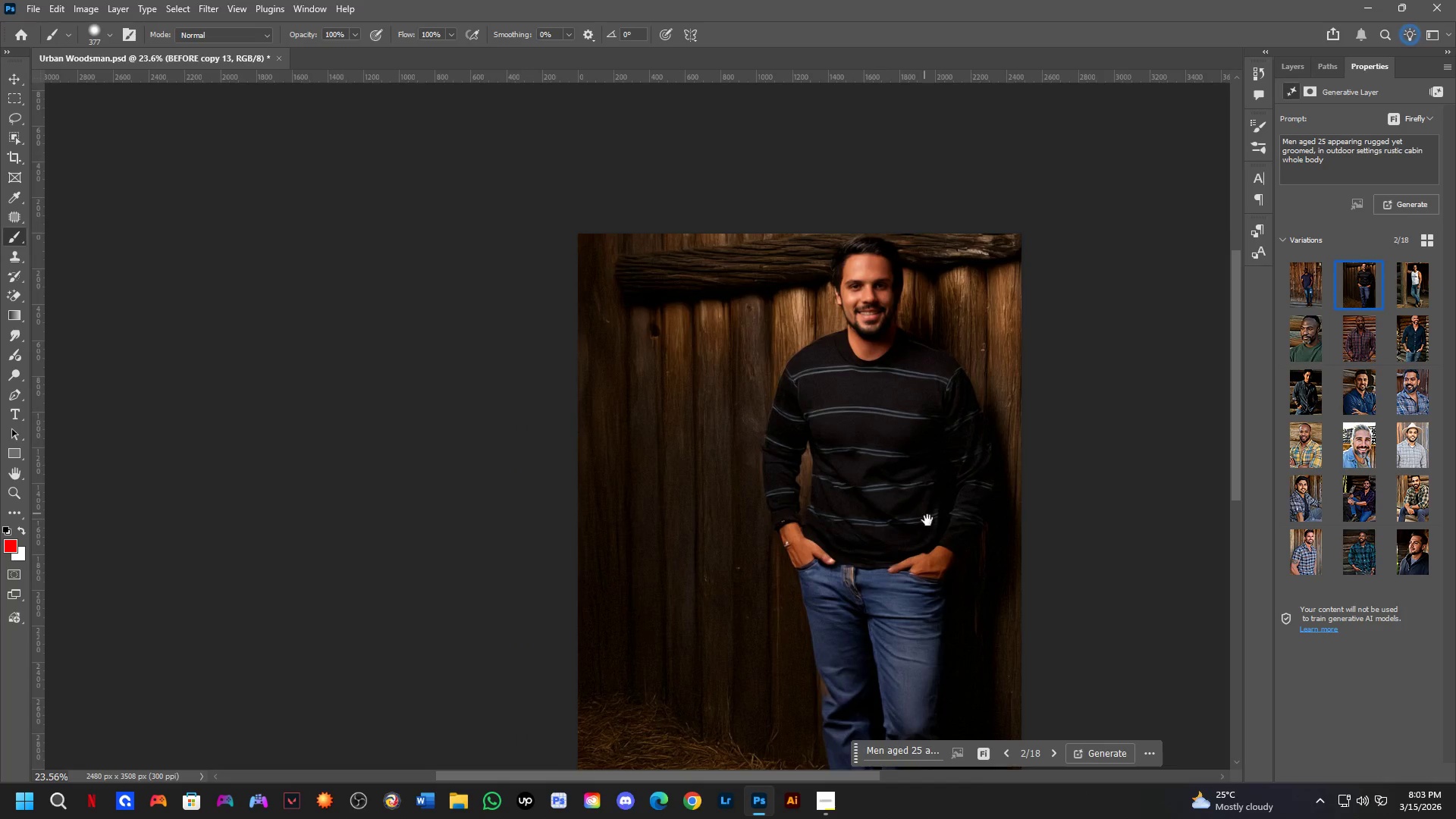 
key(Shift+ShiftLeft)
 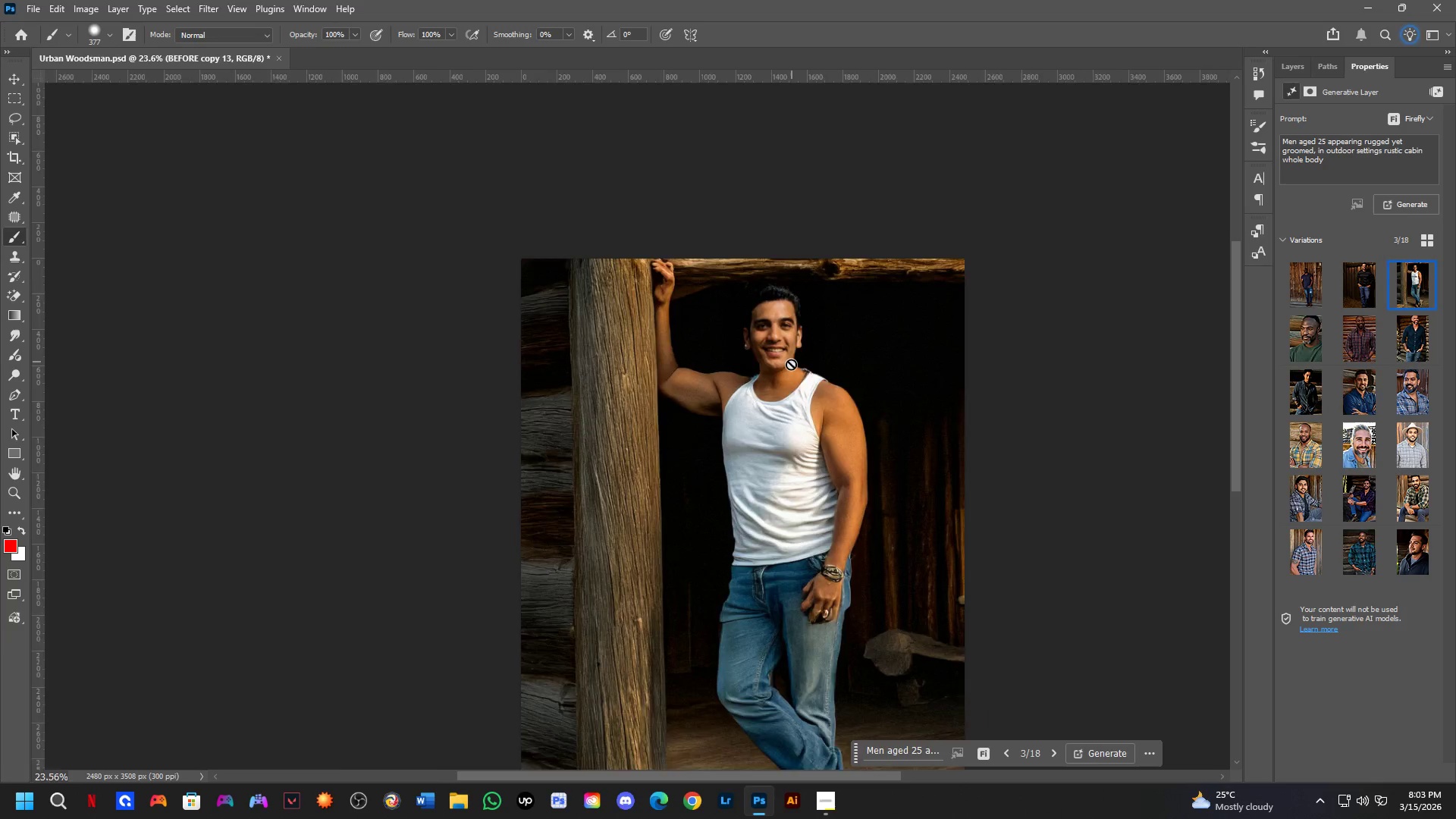 
scroll: coordinate [778, 366], scroll_direction: up, amount: 4.0
 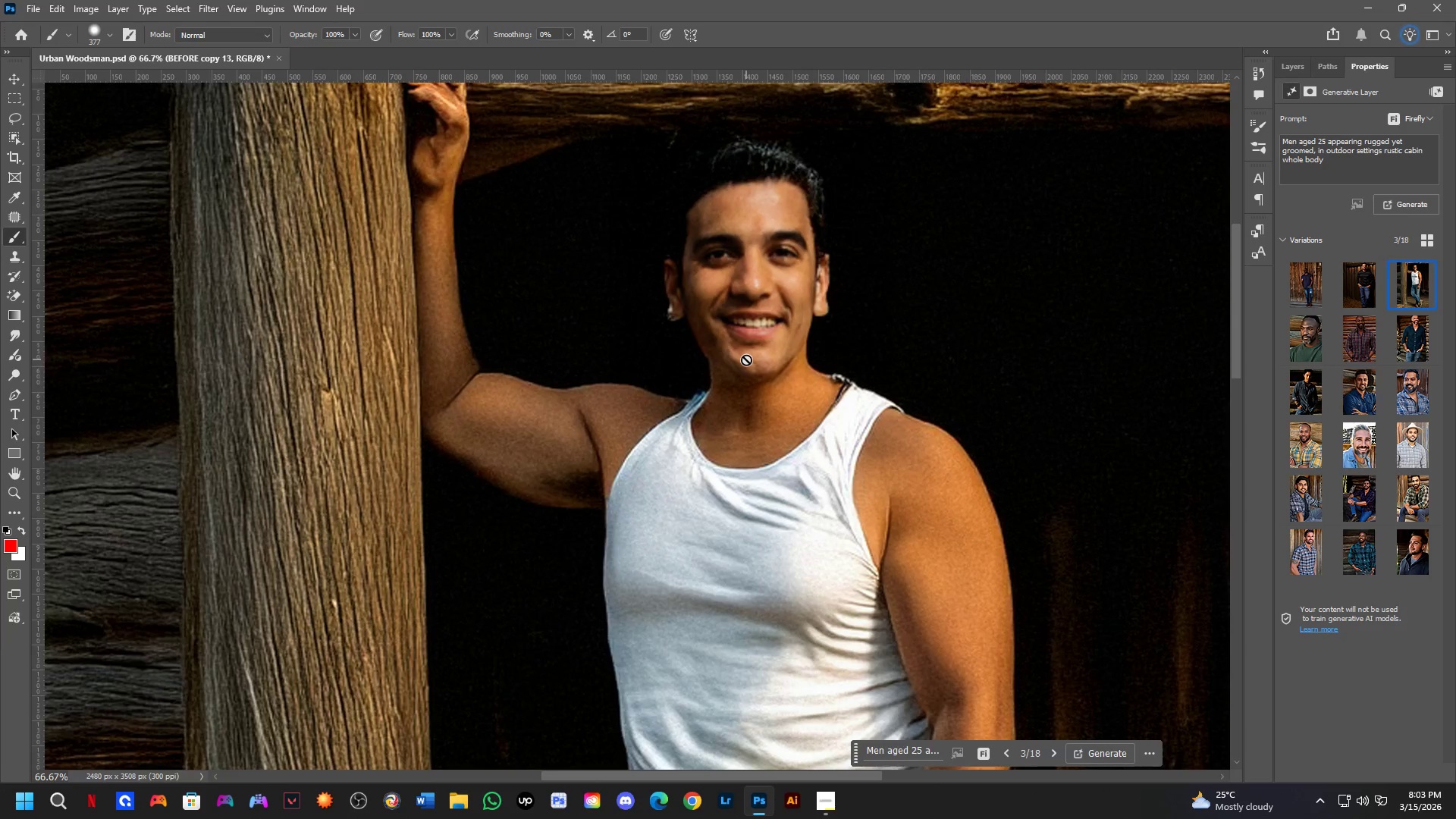 
key(Shift+ShiftLeft)
 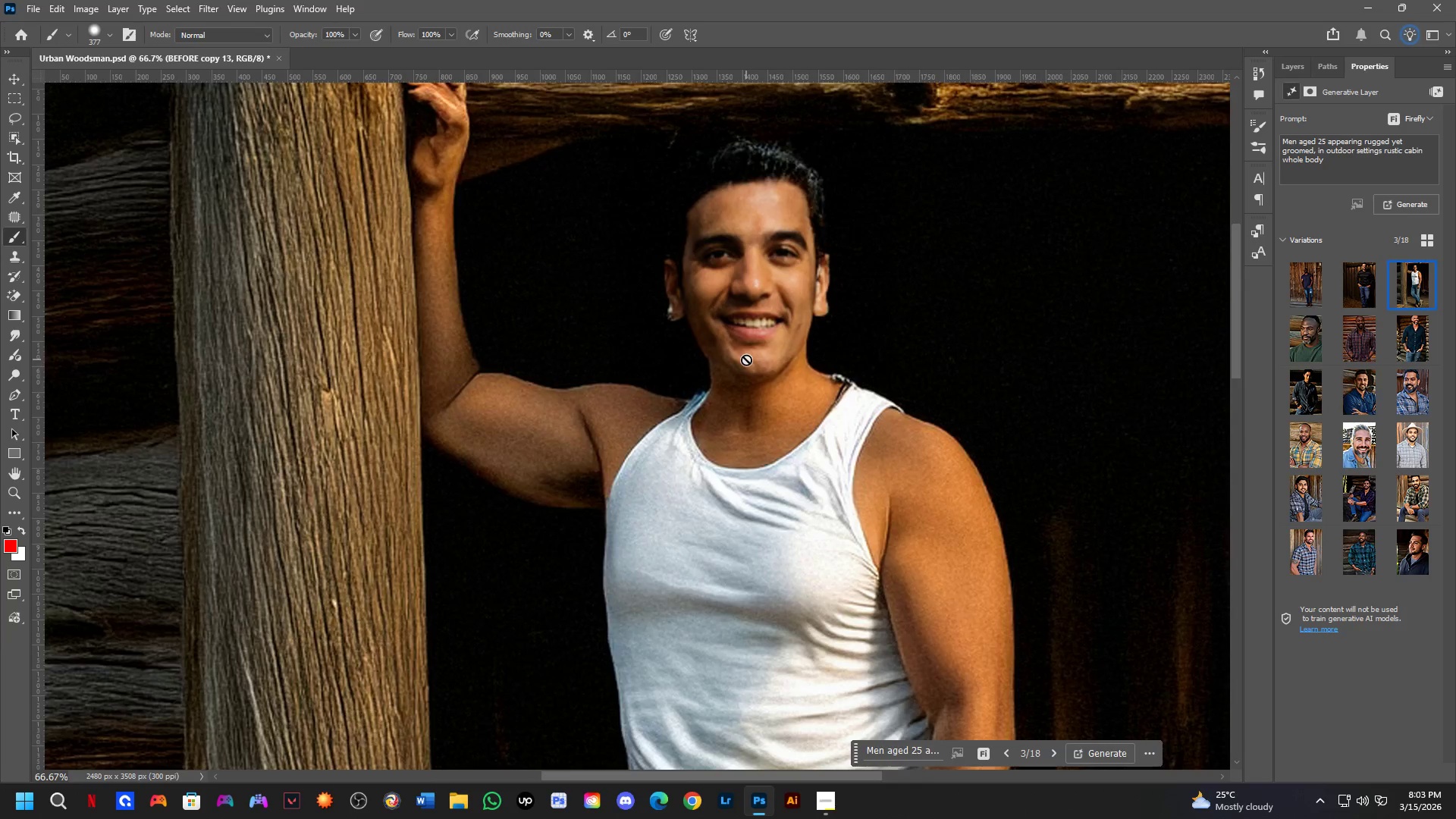 
hold_key(key=Space, duration=0.8)
 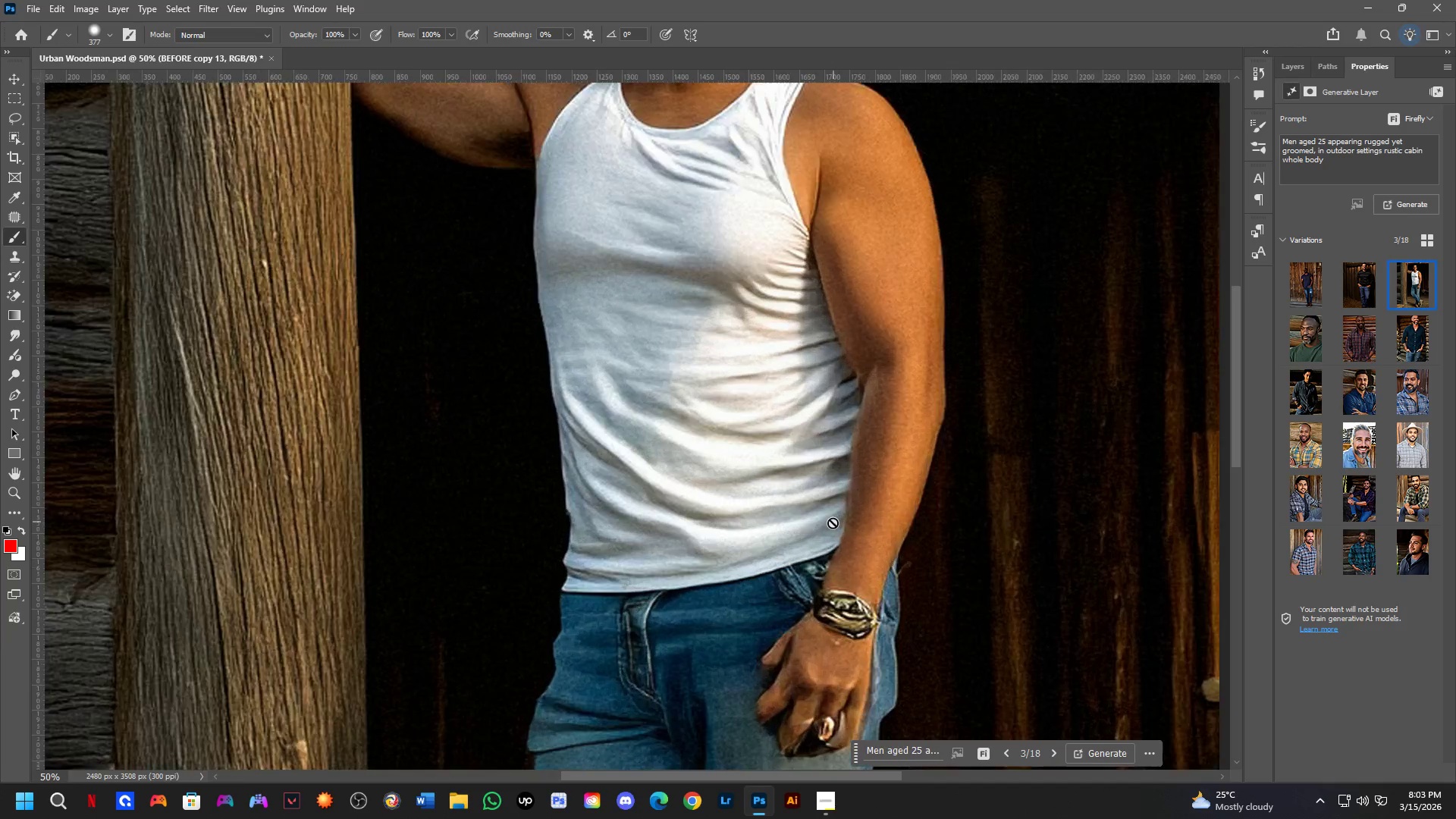 
left_click_drag(start_coordinate=[846, 535], to_coordinate=[856, 443])
 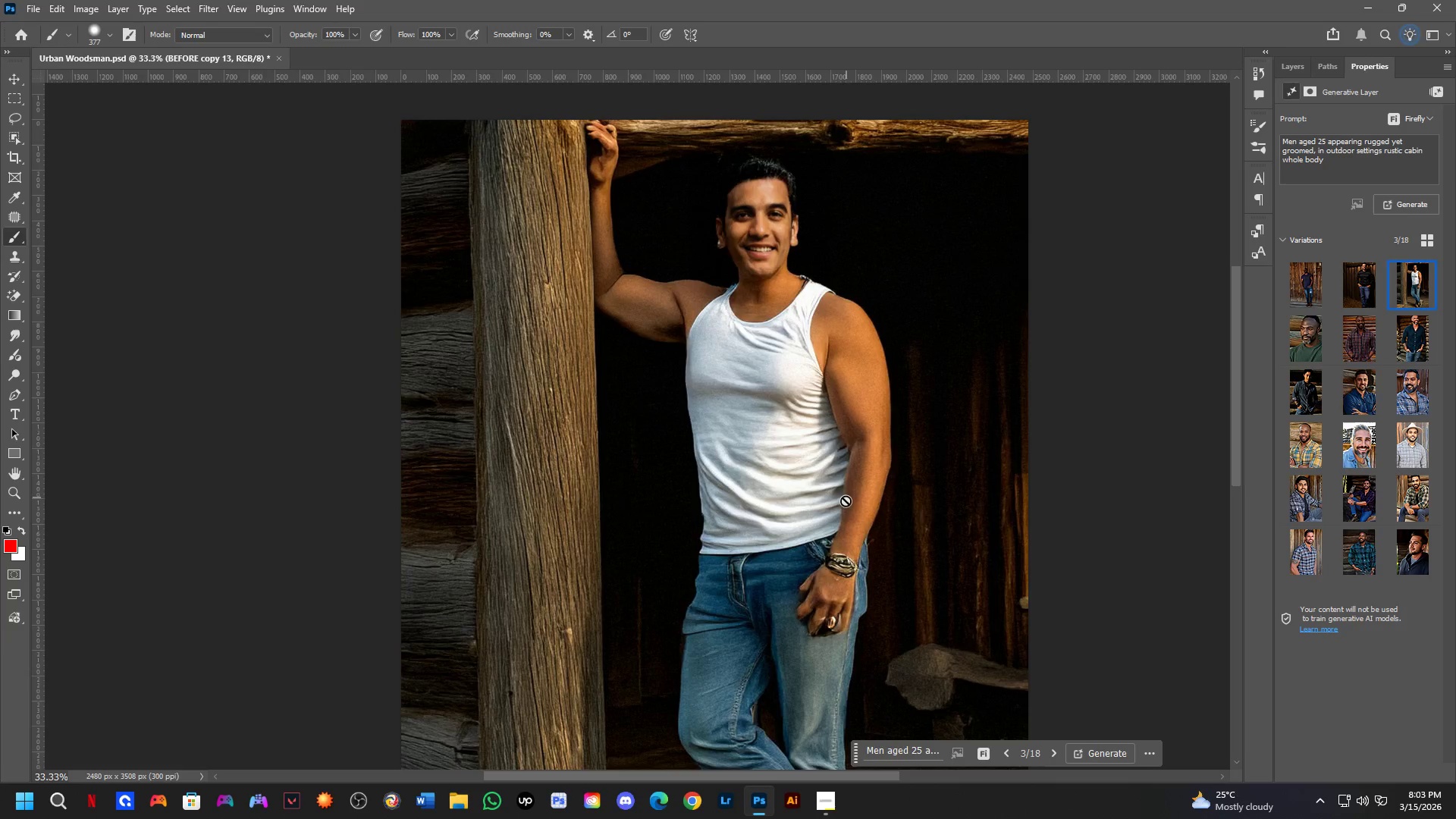 
scroll: coordinate [746, 359], scroll_direction: down, amount: 2.0
 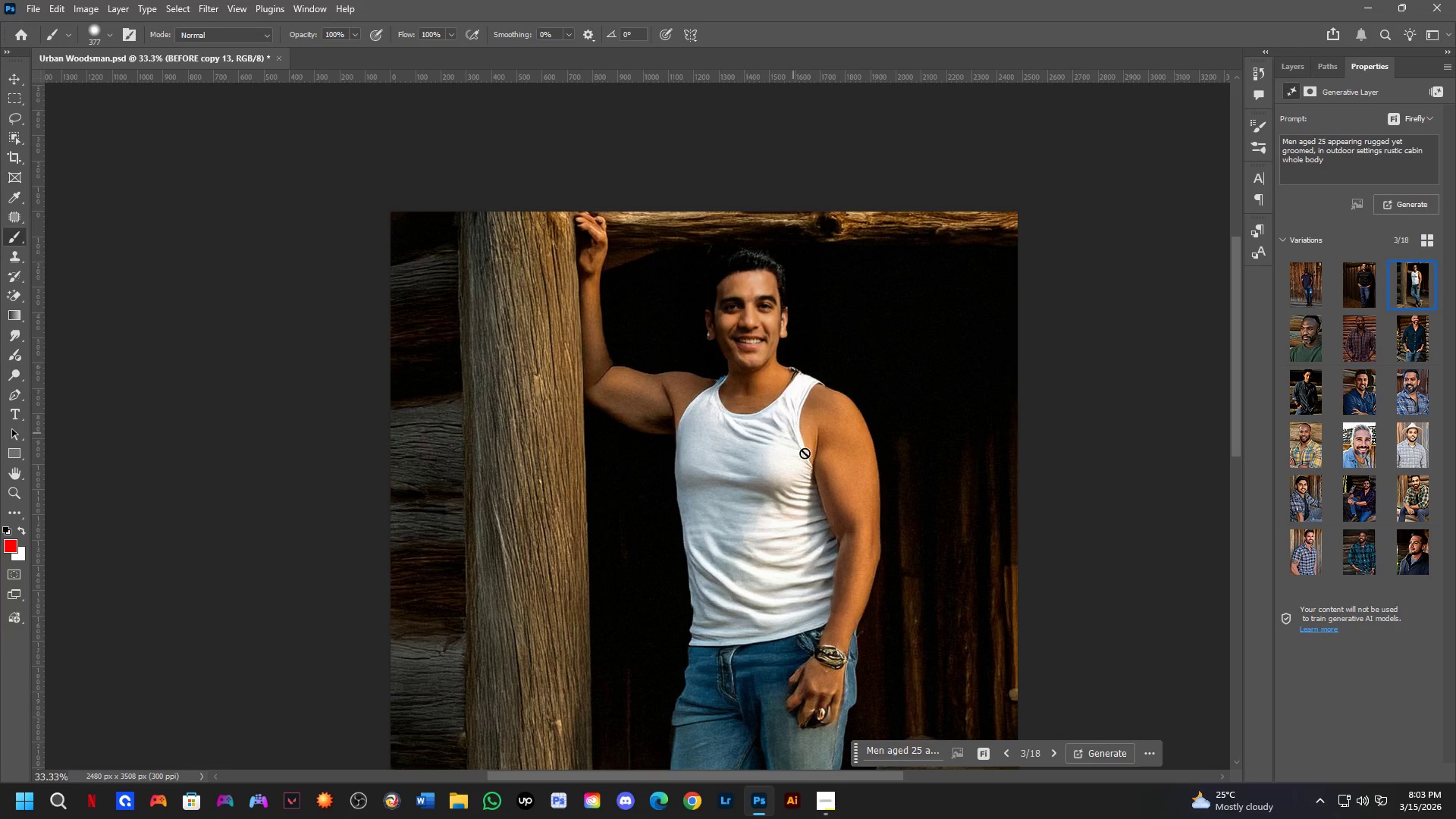 
key(Shift+ShiftLeft)
 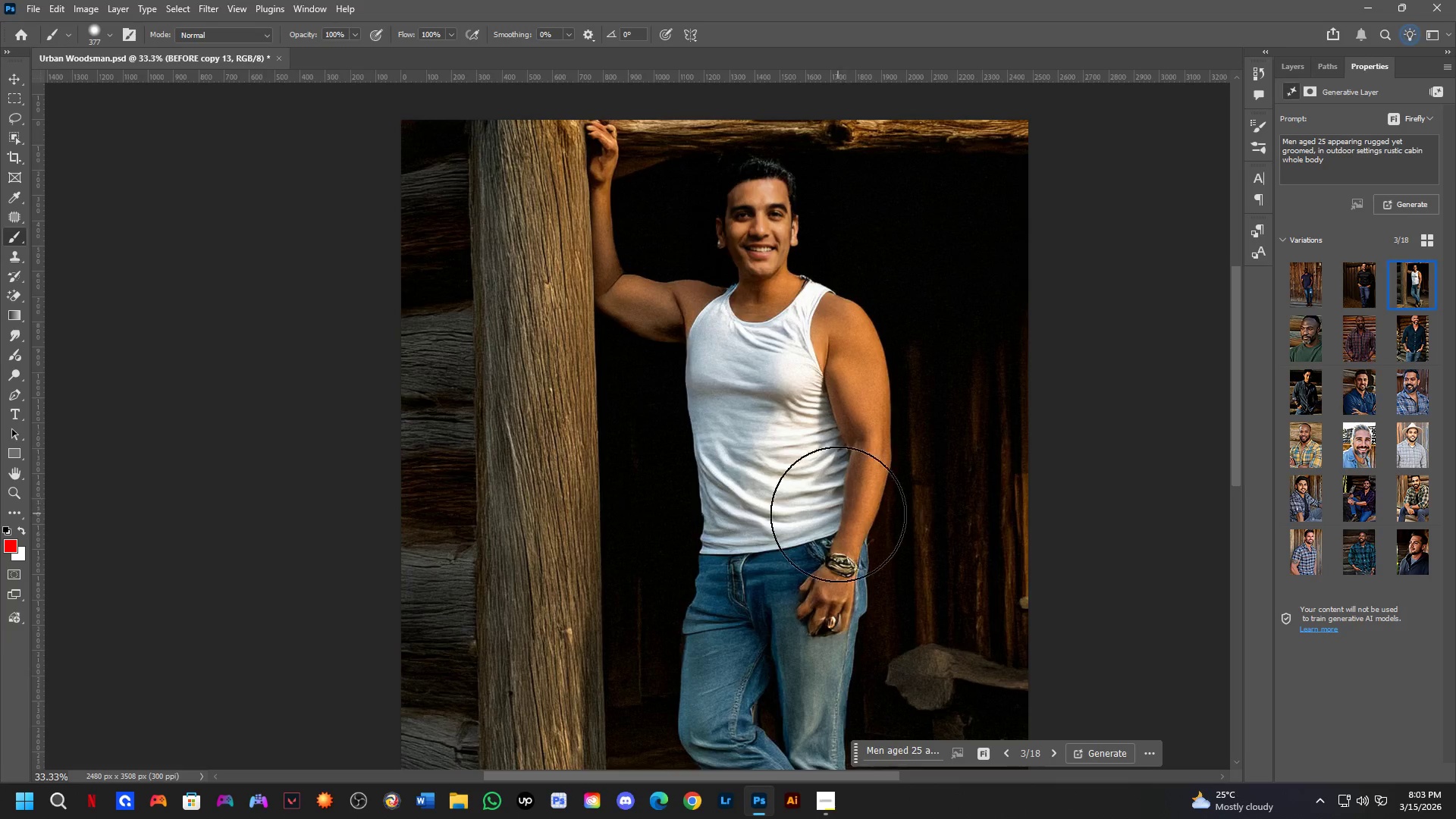 
key(Shift+ShiftLeft)
 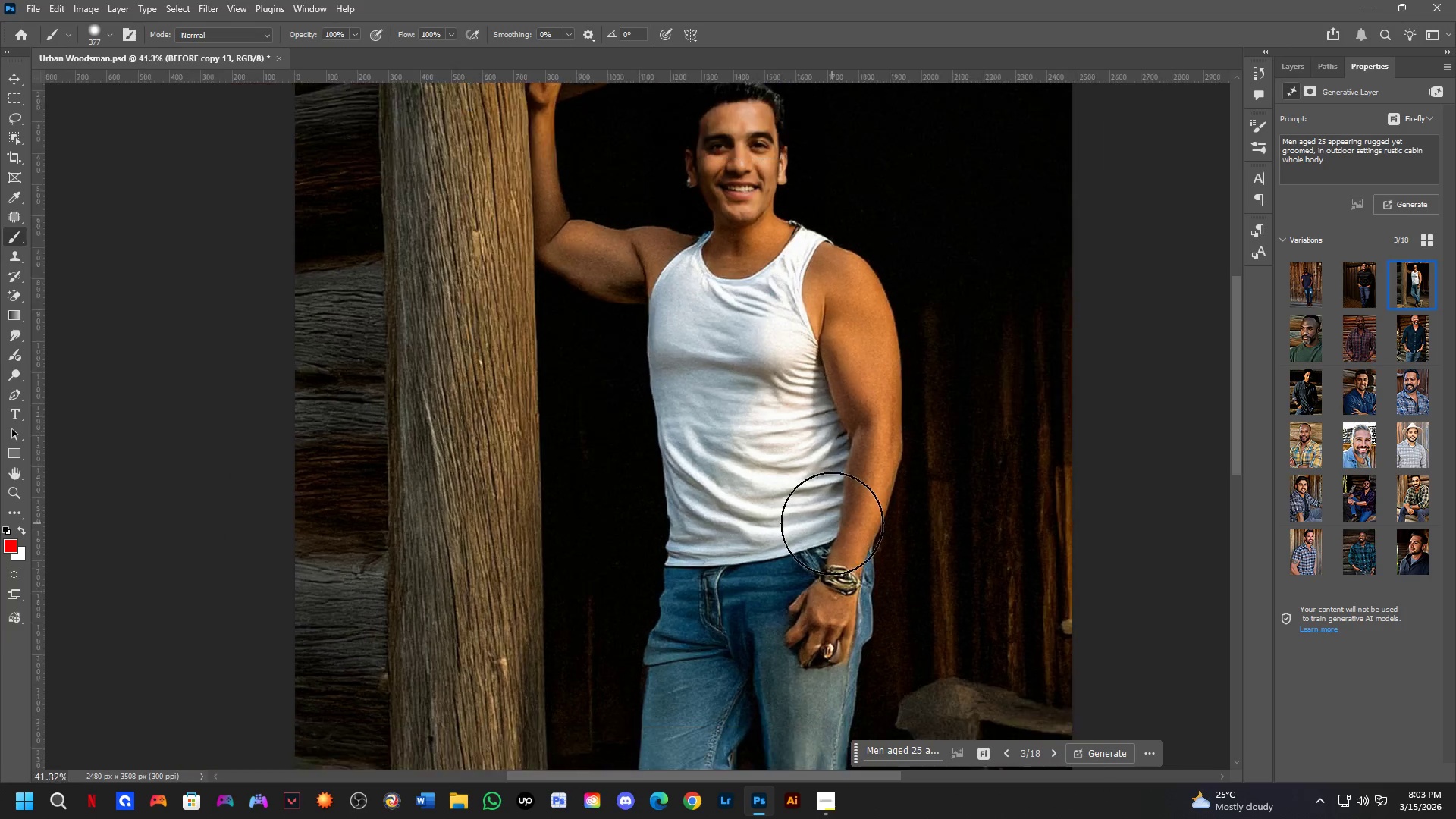 
hold_key(key=Space, duration=0.61)
 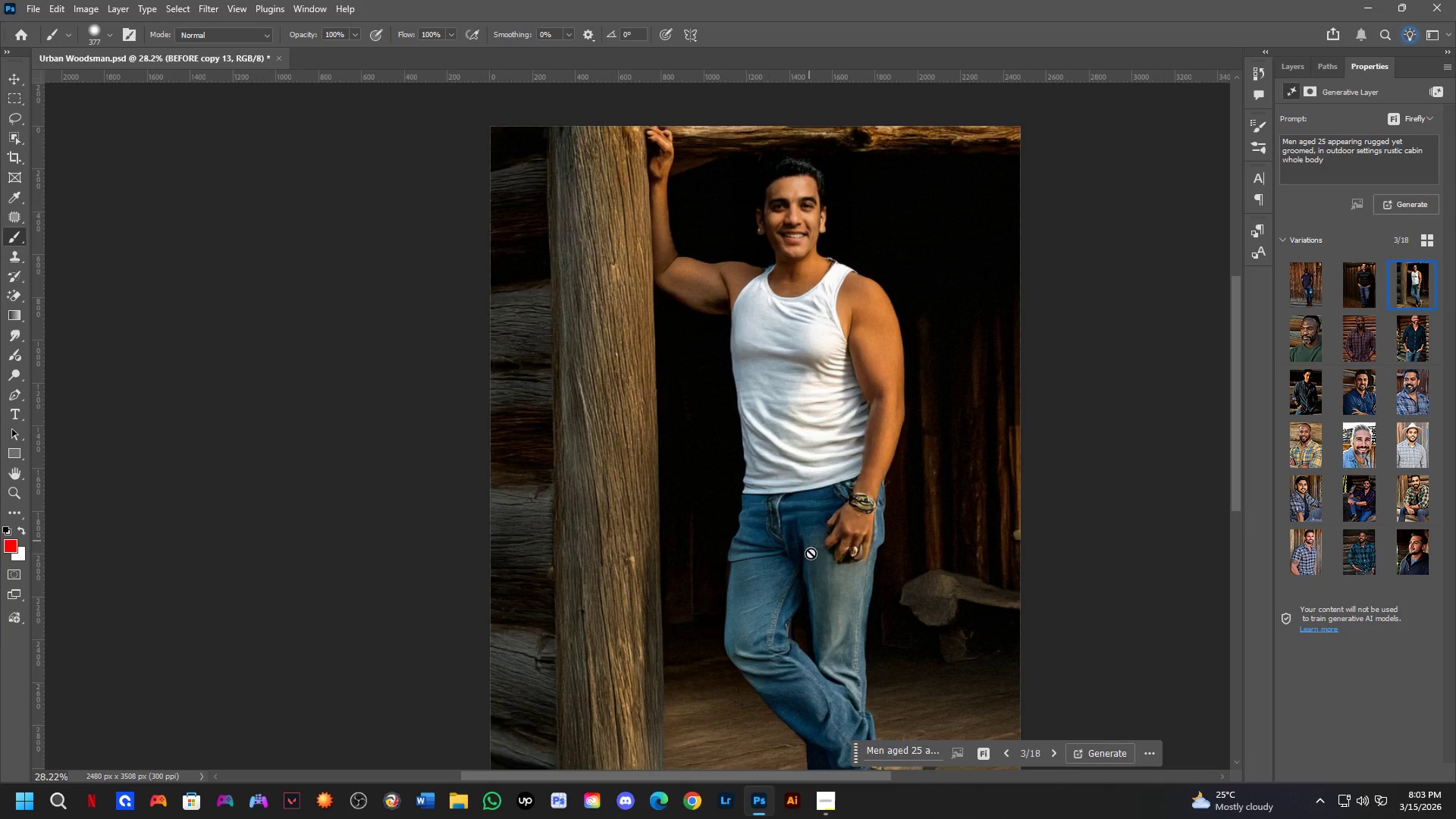 
left_click_drag(start_coordinate=[827, 566], to_coordinate=[868, 491])
 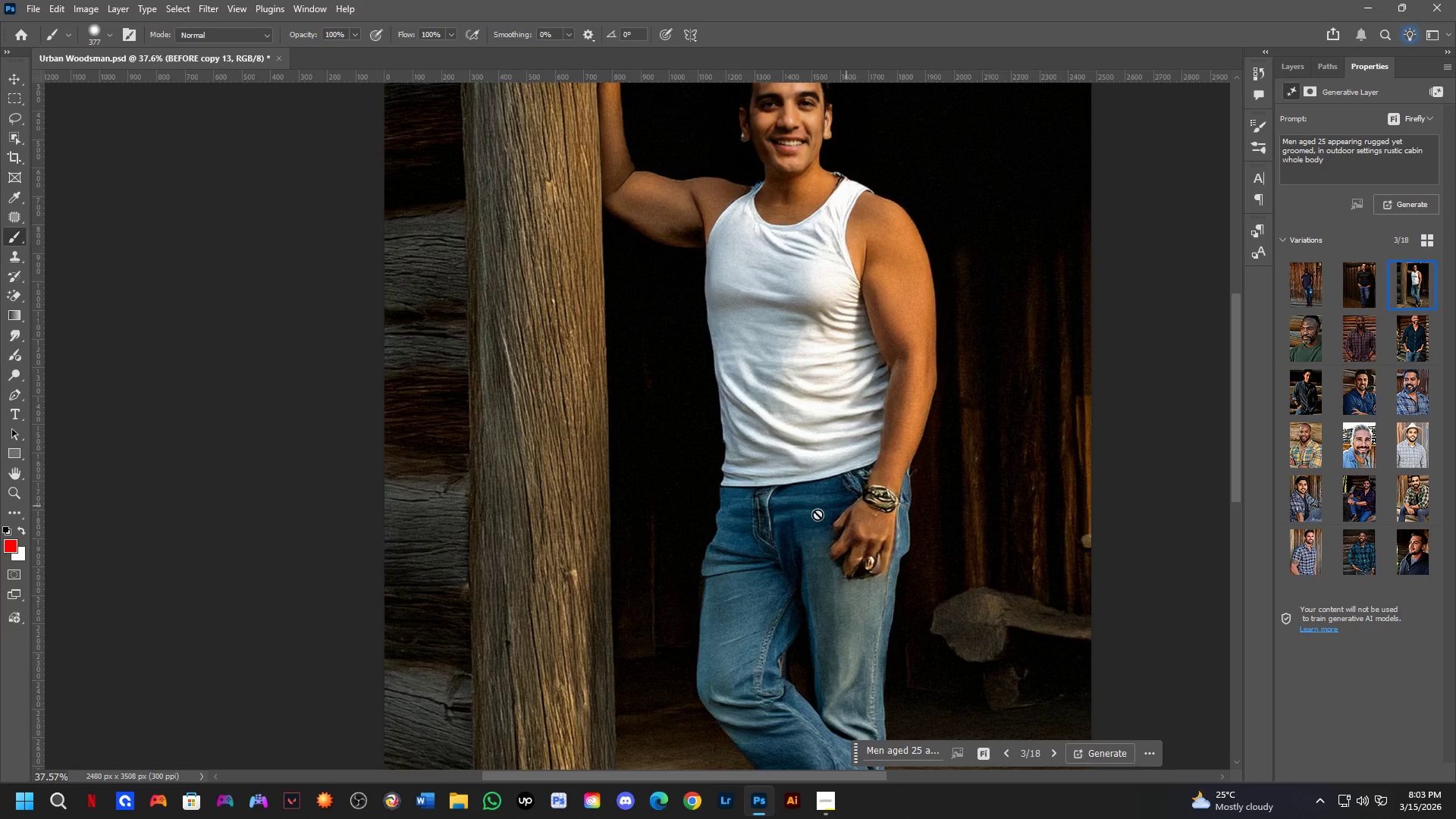 
scroll: coordinate [832, 523], scroll_direction: down, amount: 2.0
 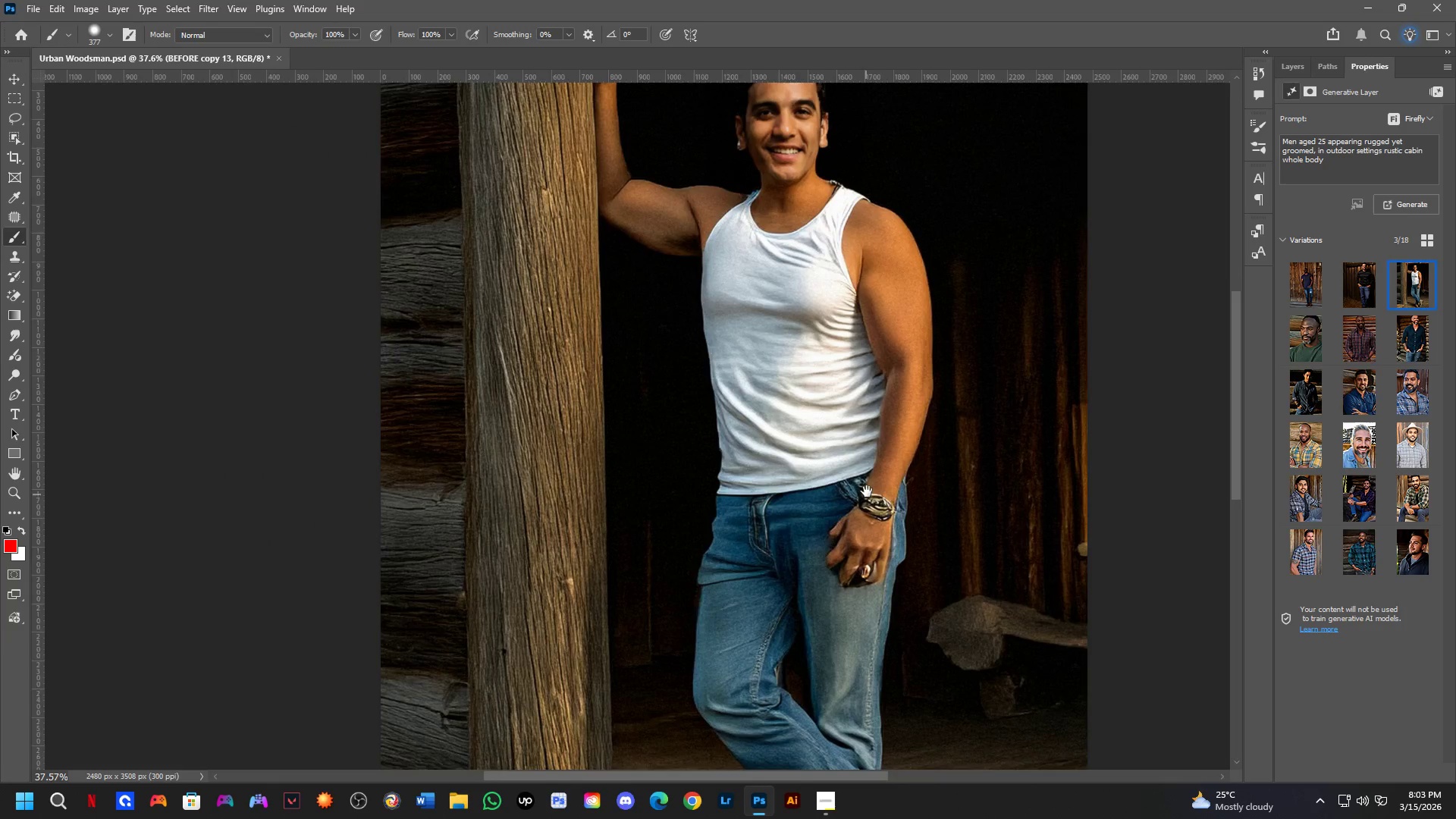 
hold_key(key=Space, duration=0.59)
 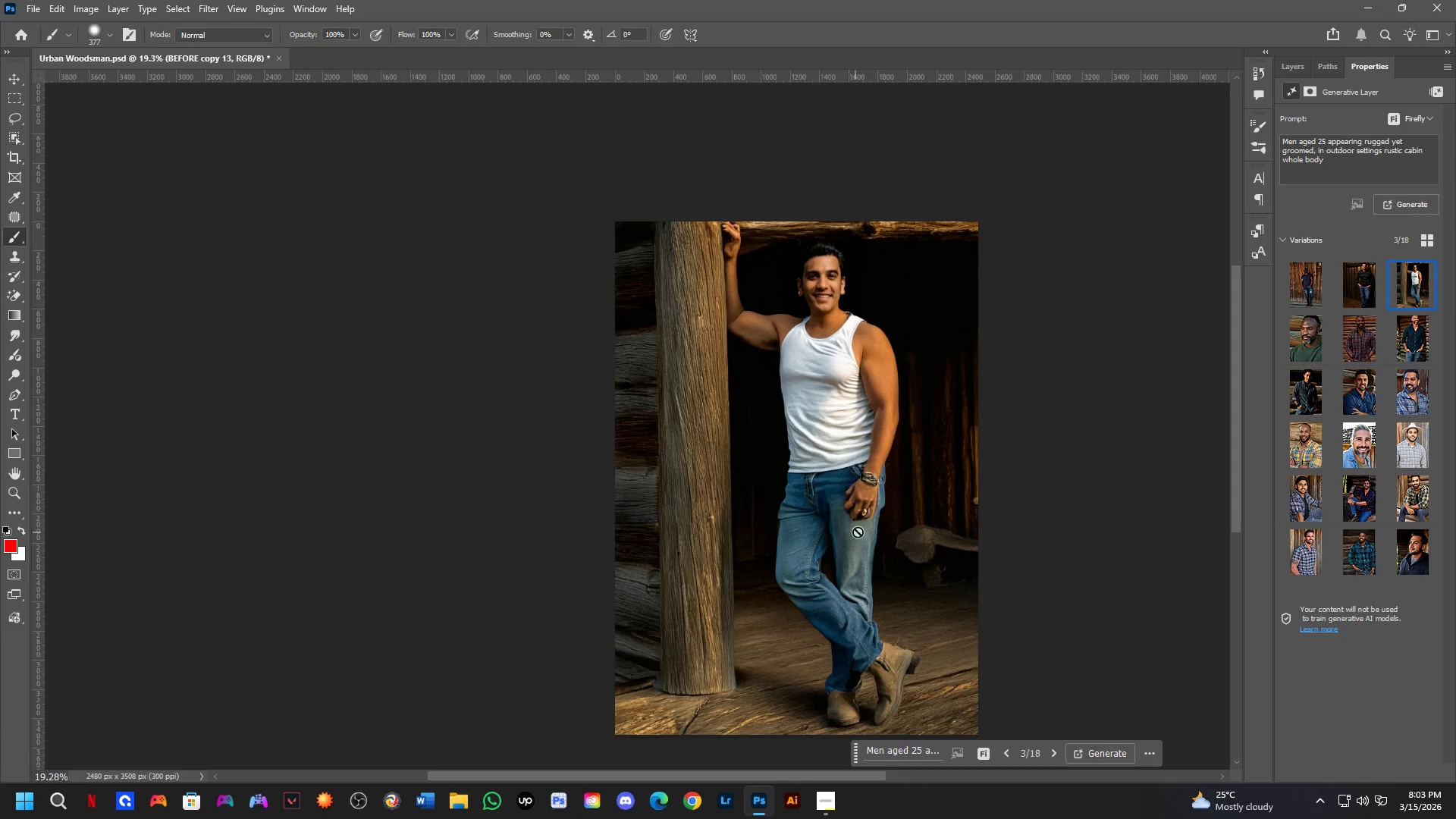 
left_click_drag(start_coordinate=[825, 592], to_coordinate=[843, 542])
 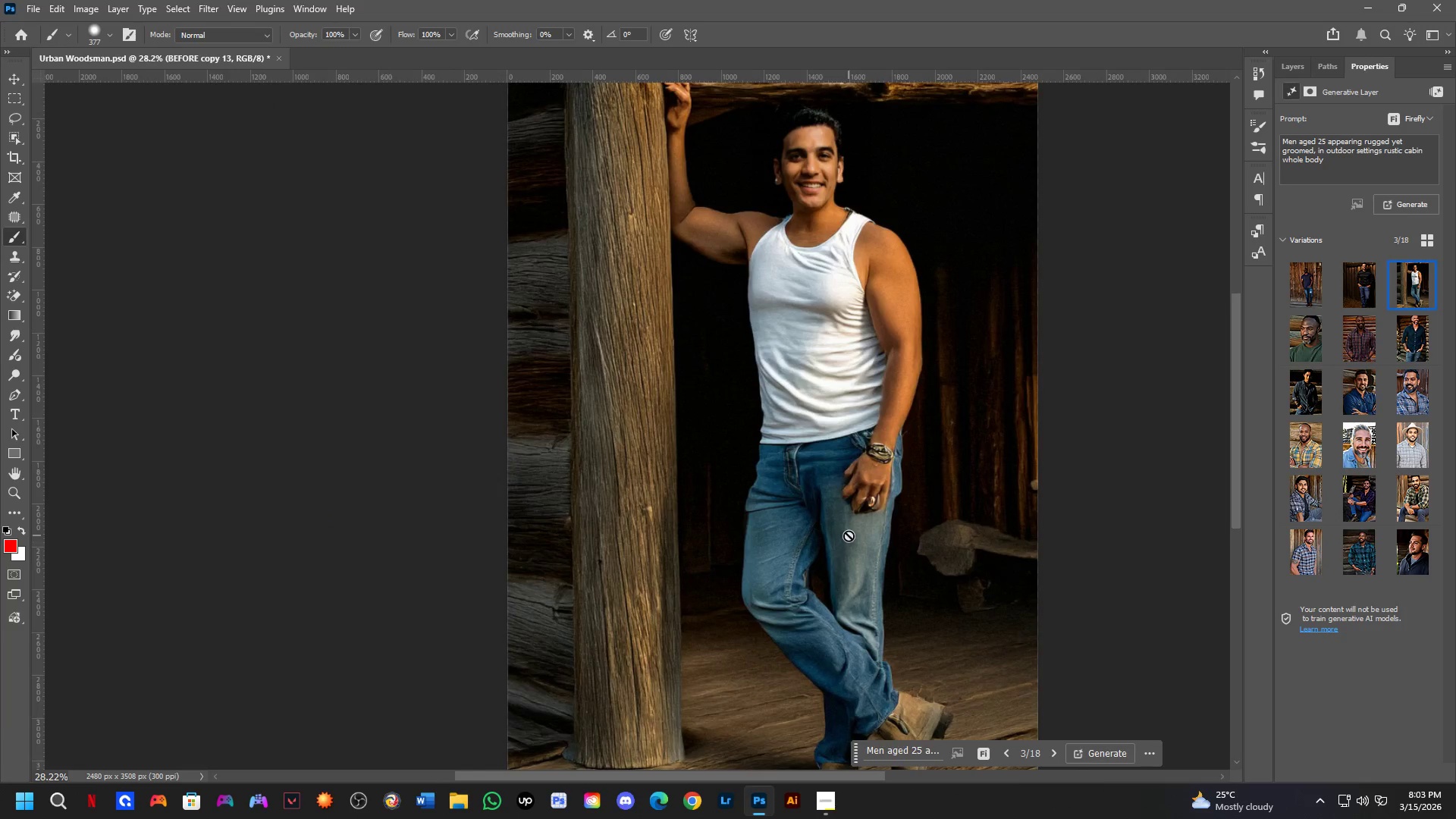 
scroll: coordinate [808, 517], scroll_direction: down, amount: 3.0
 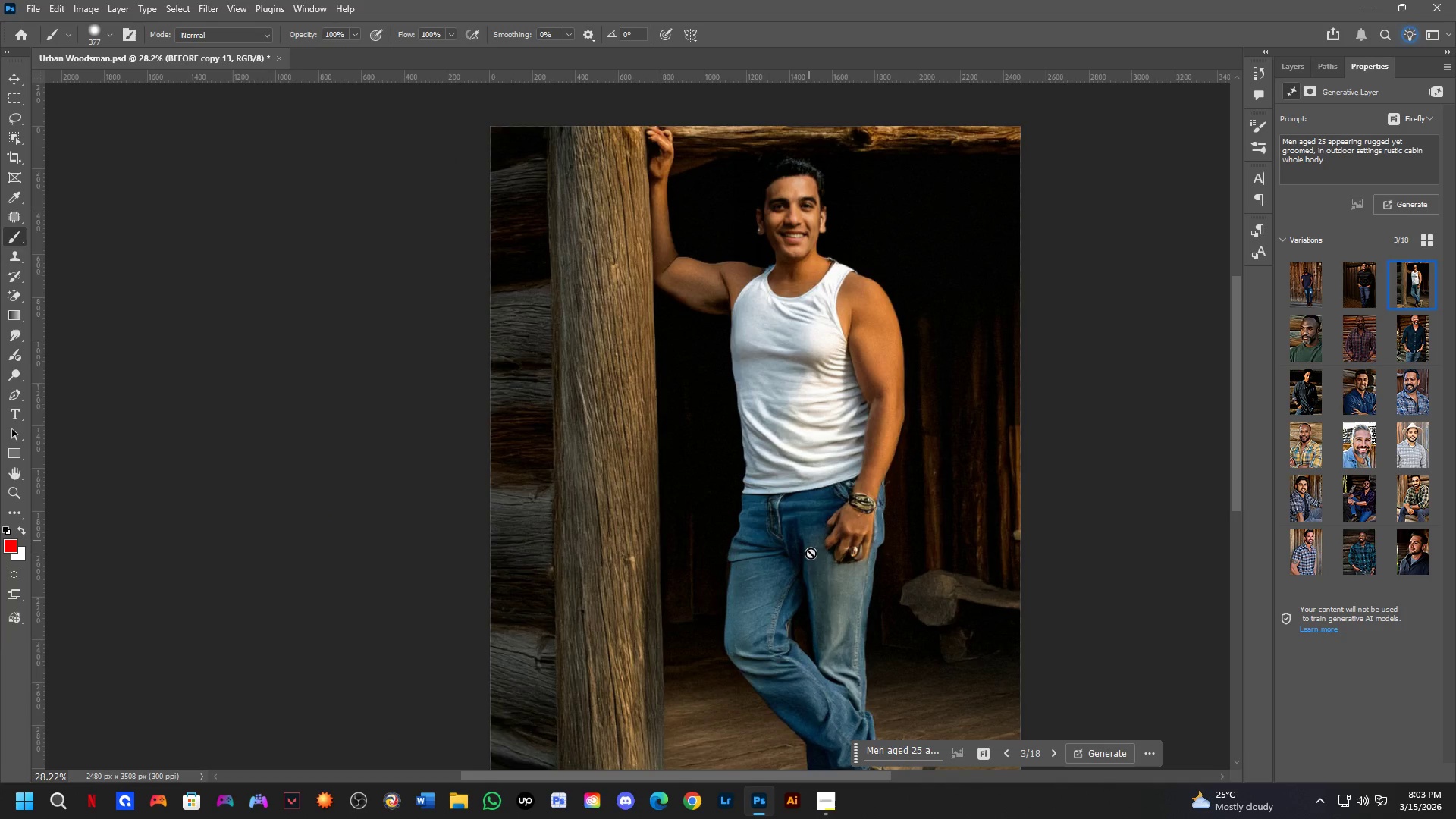 
hold_key(key=Space, duration=0.5)
 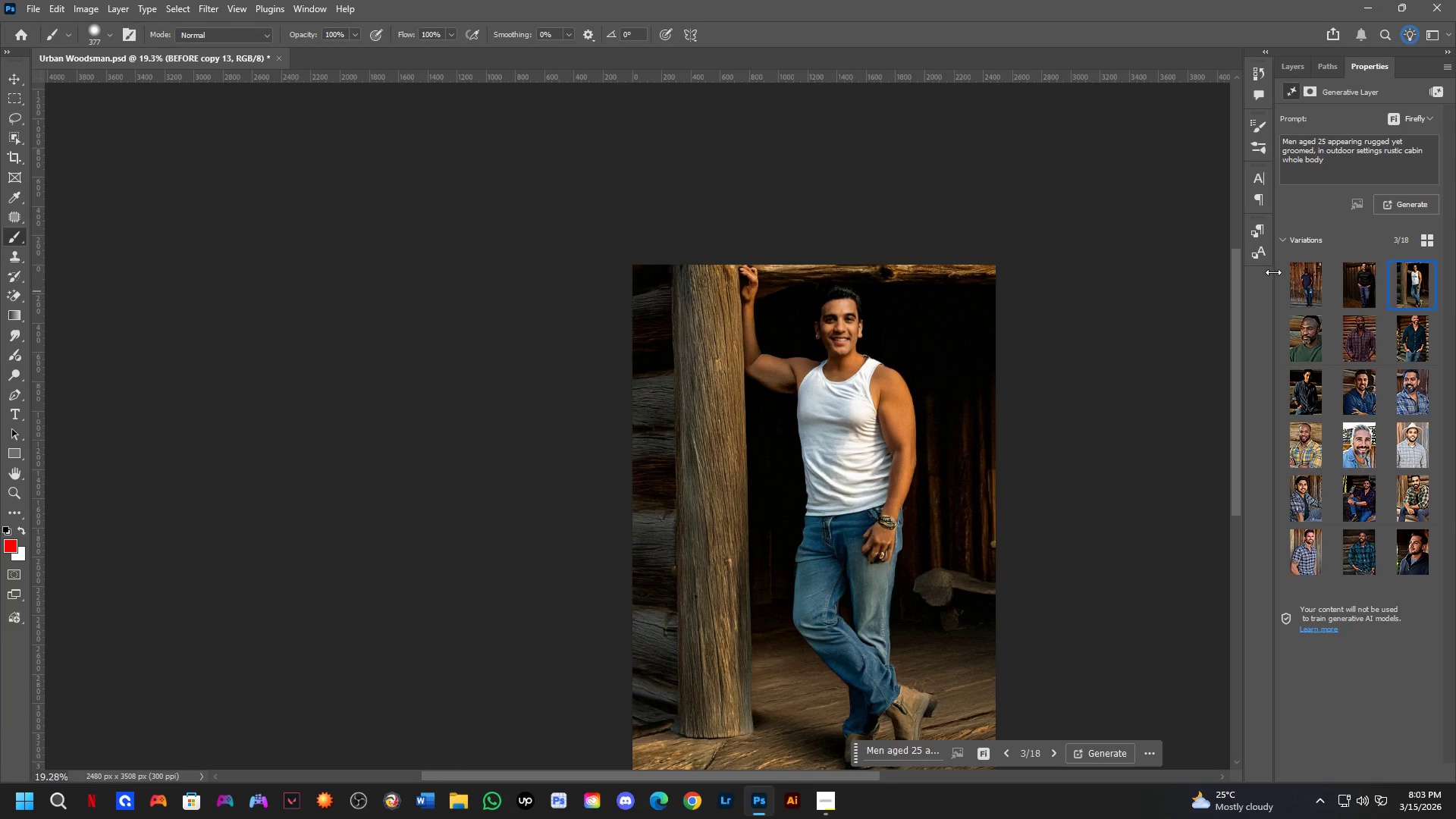 
left_click_drag(start_coordinate=[868, 521], to_coordinate=[886, 564])
 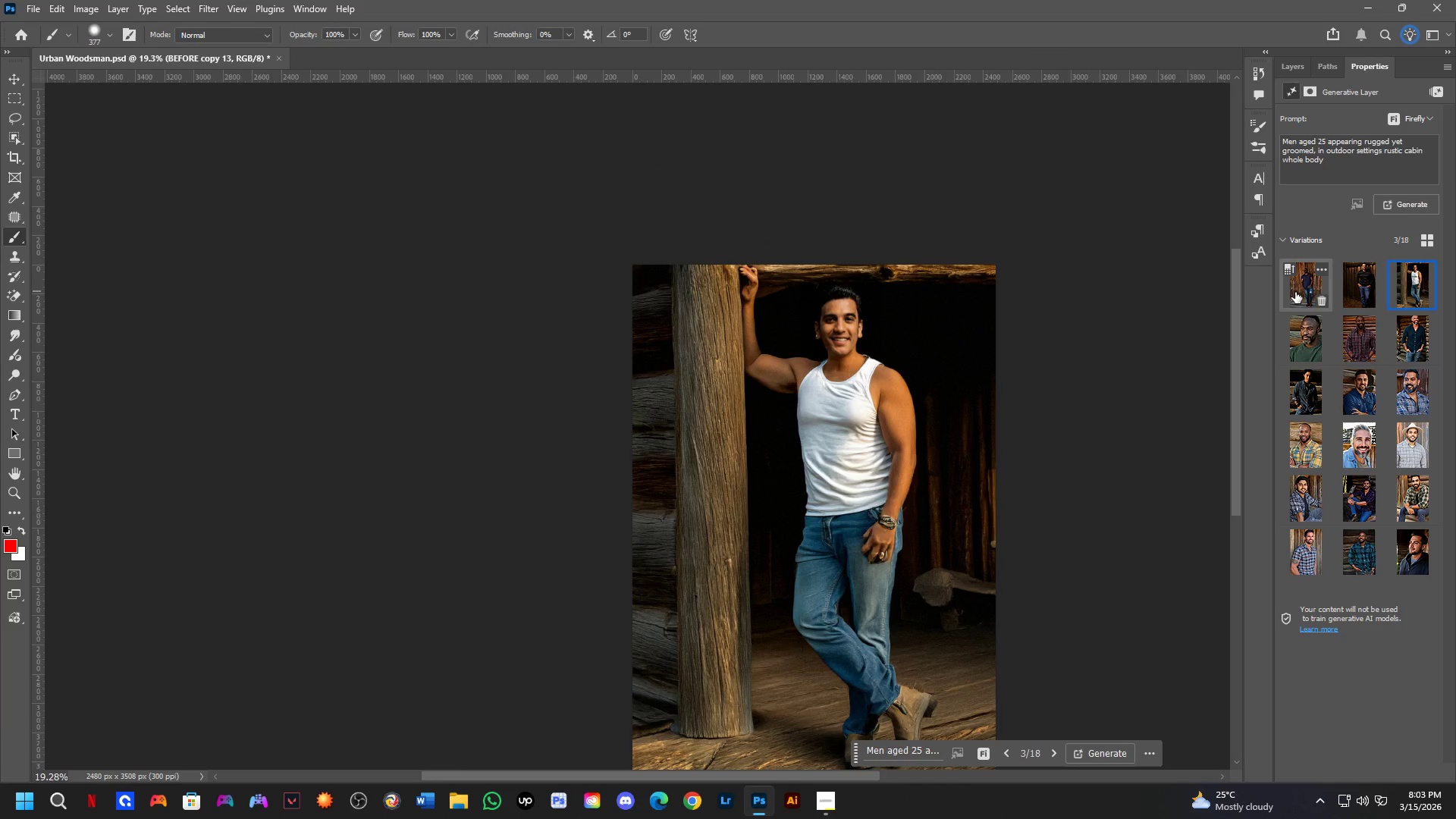 
scroll: coordinate [849, 535], scroll_direction: down, amount: 4.0
 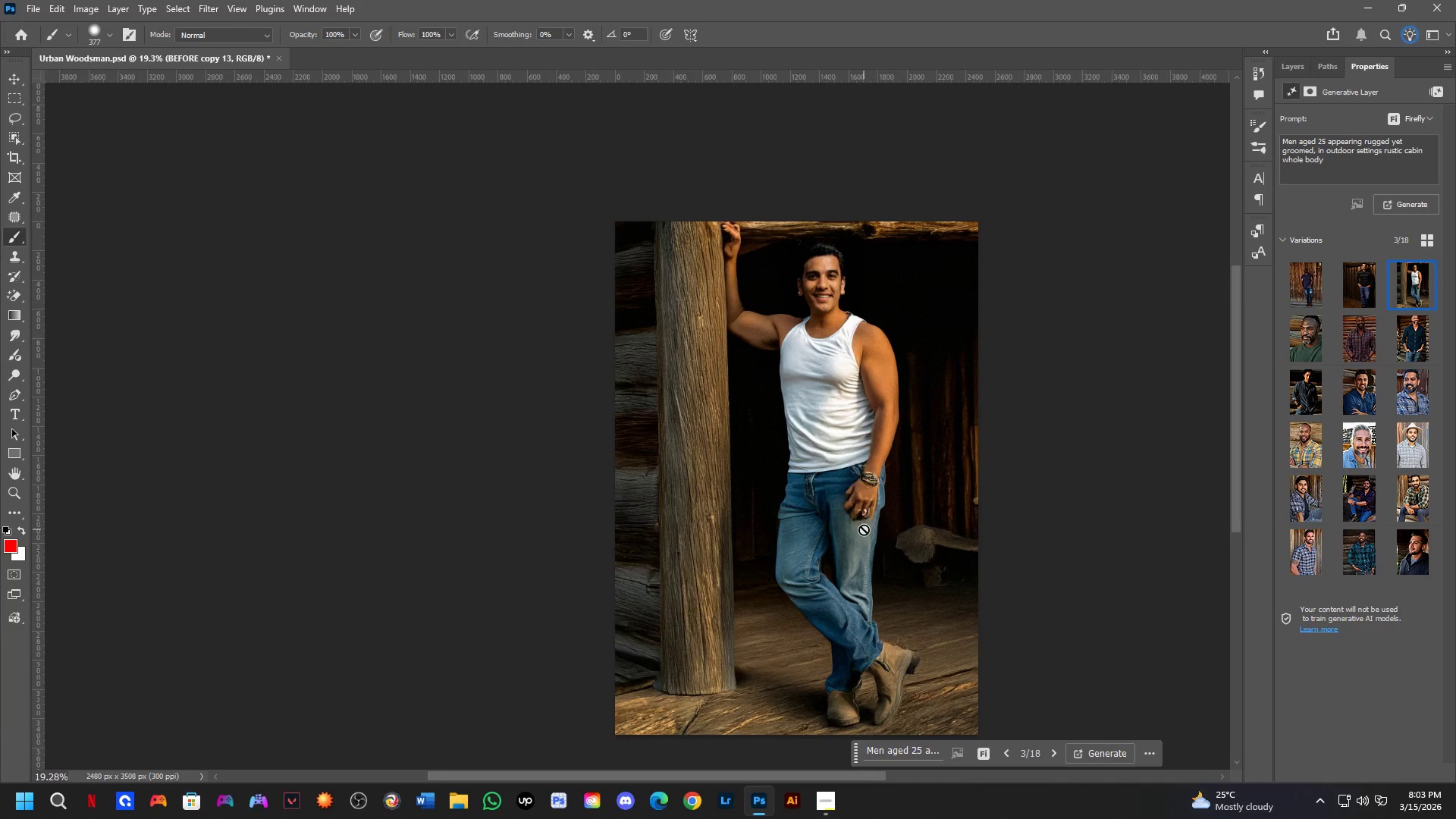 
left_click([1296, 292])
 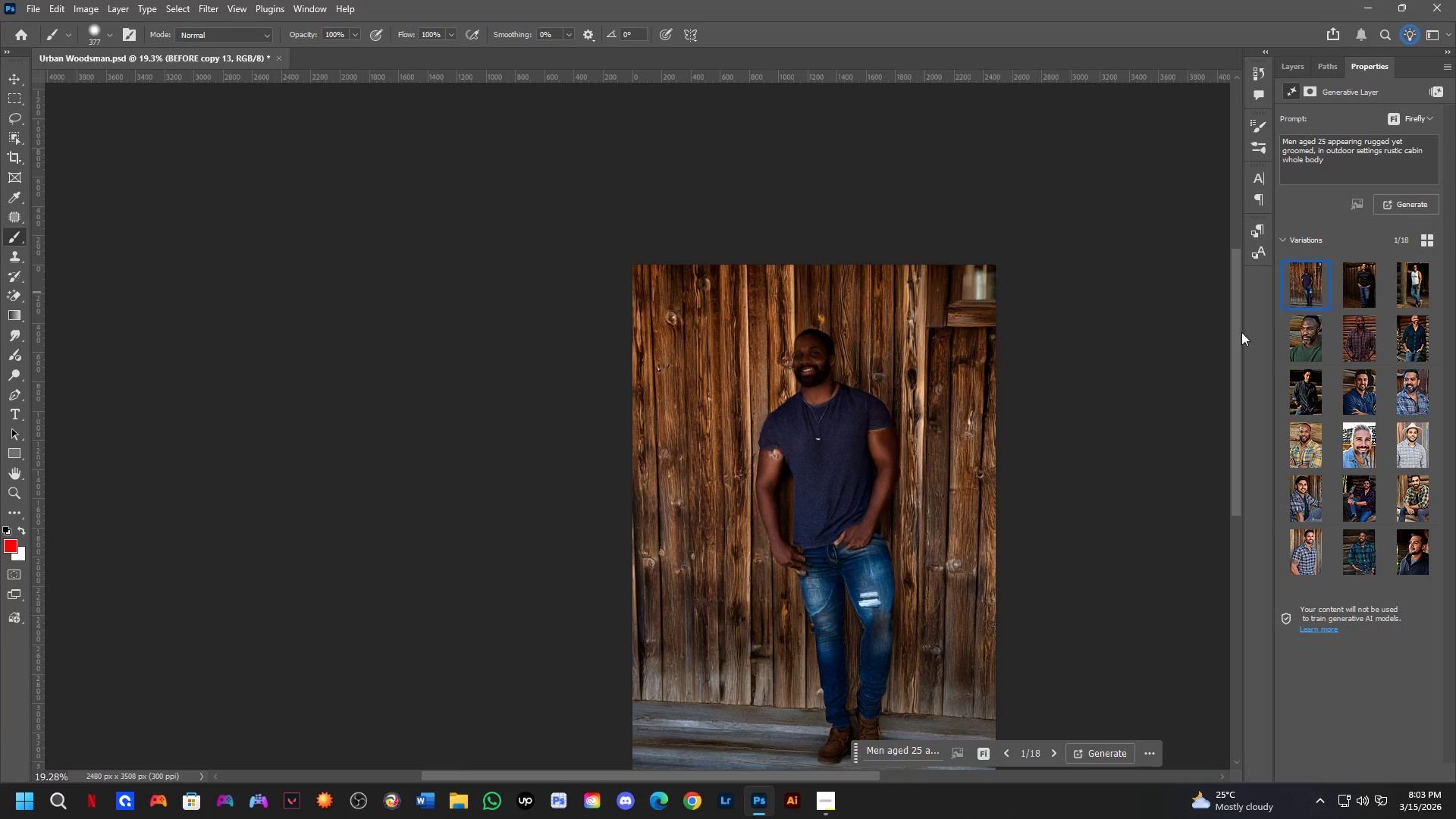 
key(Shift+ShiftLeft)
 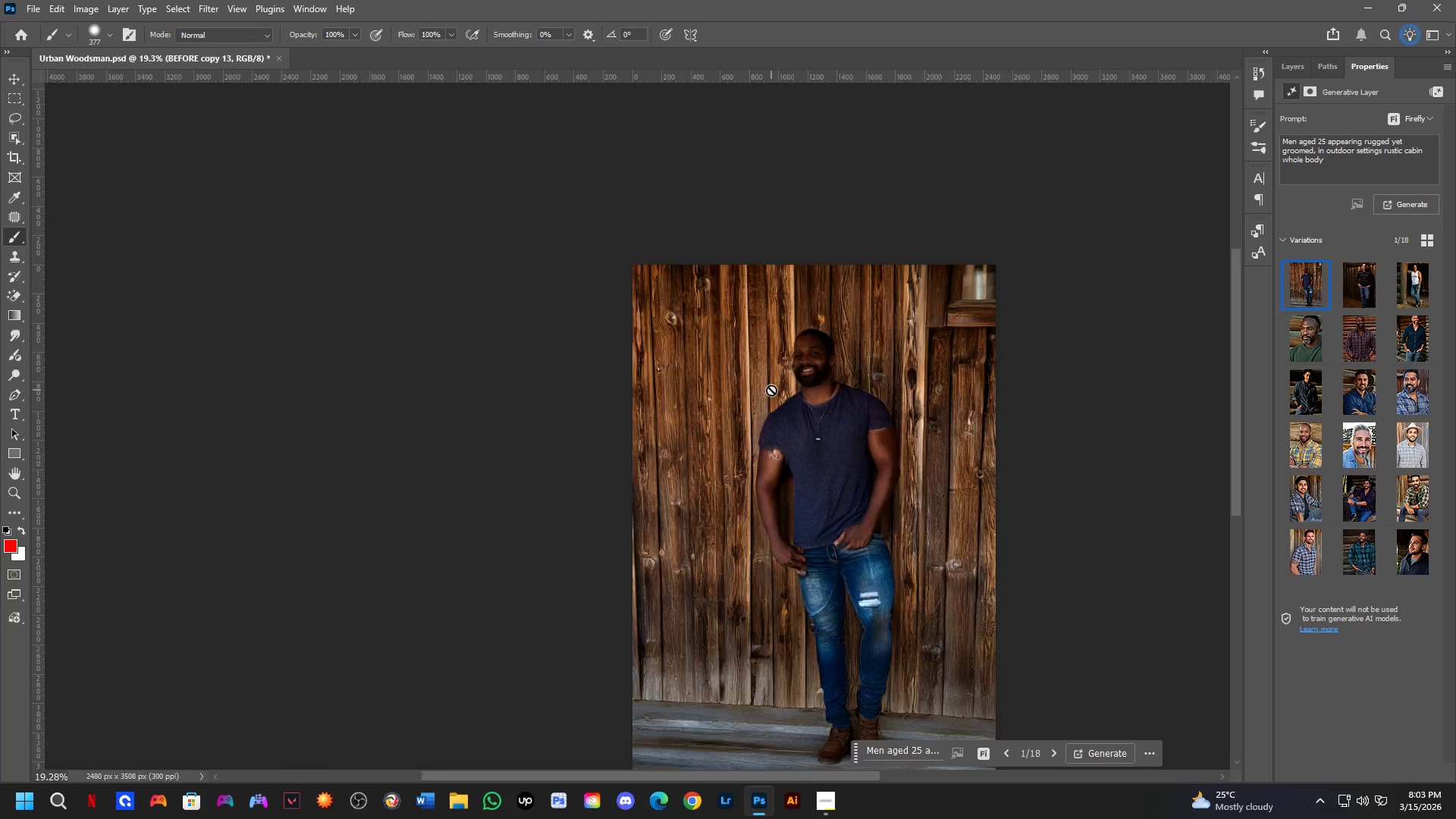 
scroll: coordinate [771, 390], scroll_direction: up, amount: 4.0
 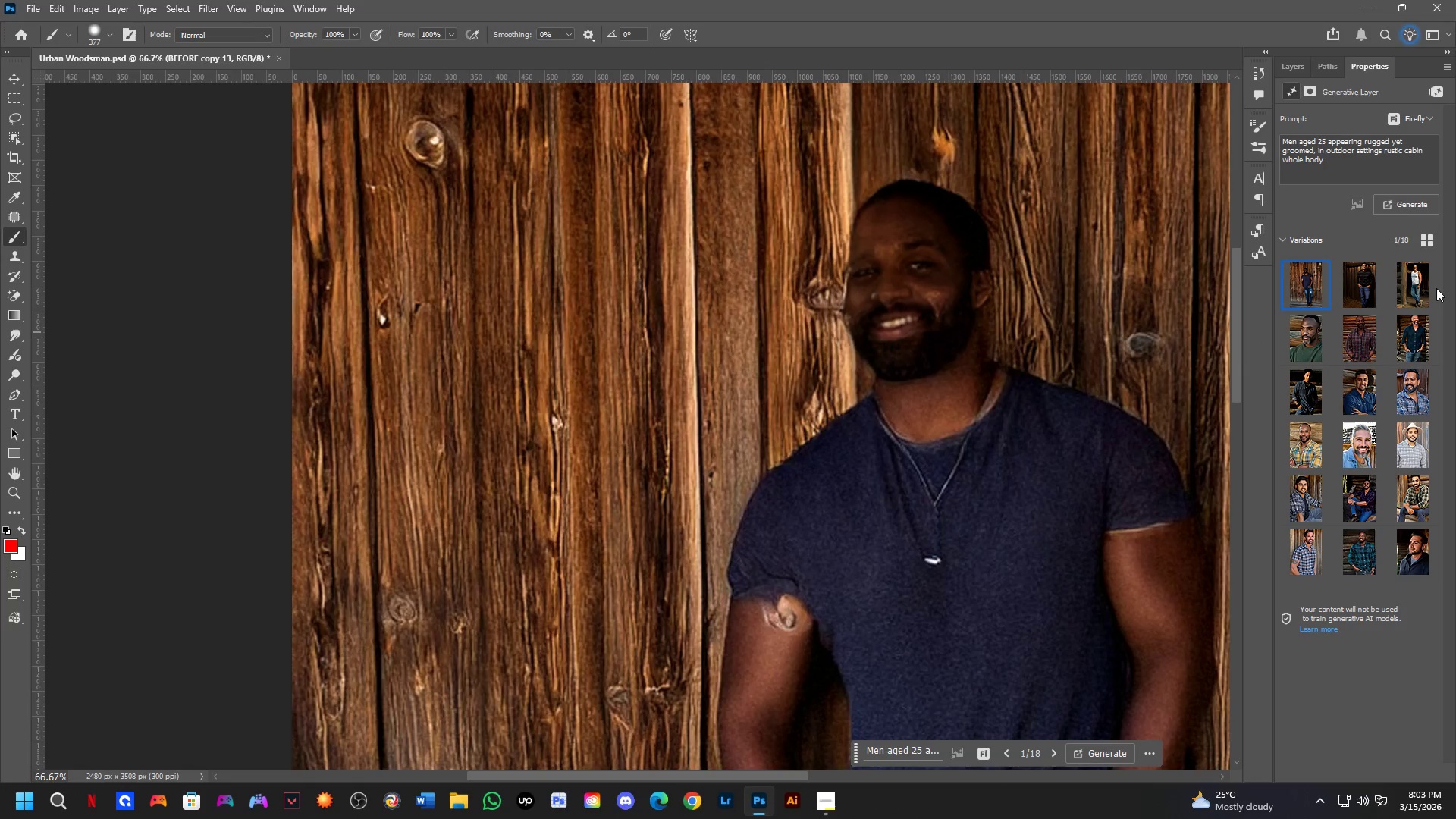 
left_click([1406, 295])
 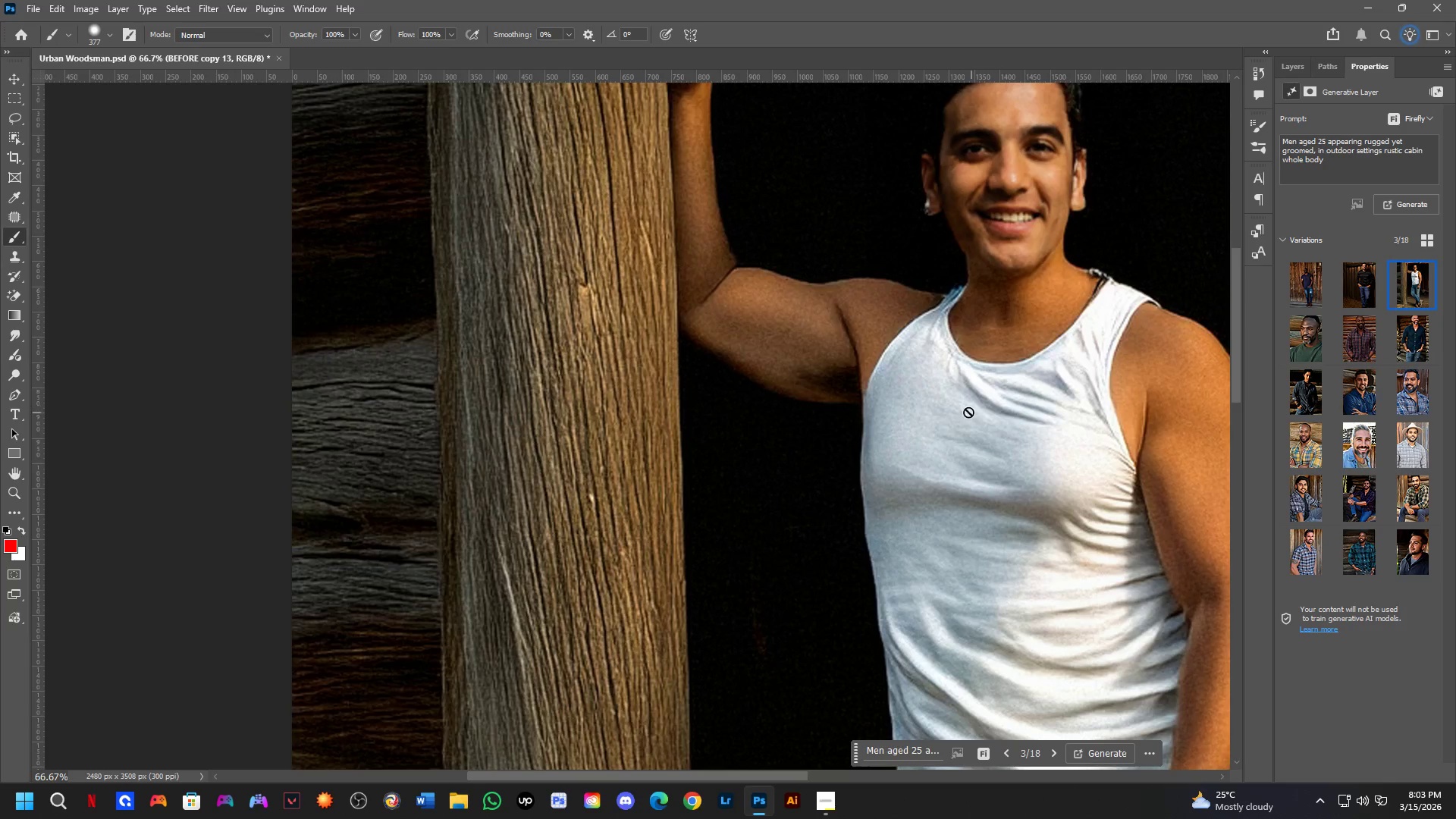 
hold_key(key=ShiftLeft, duration=0.39)
 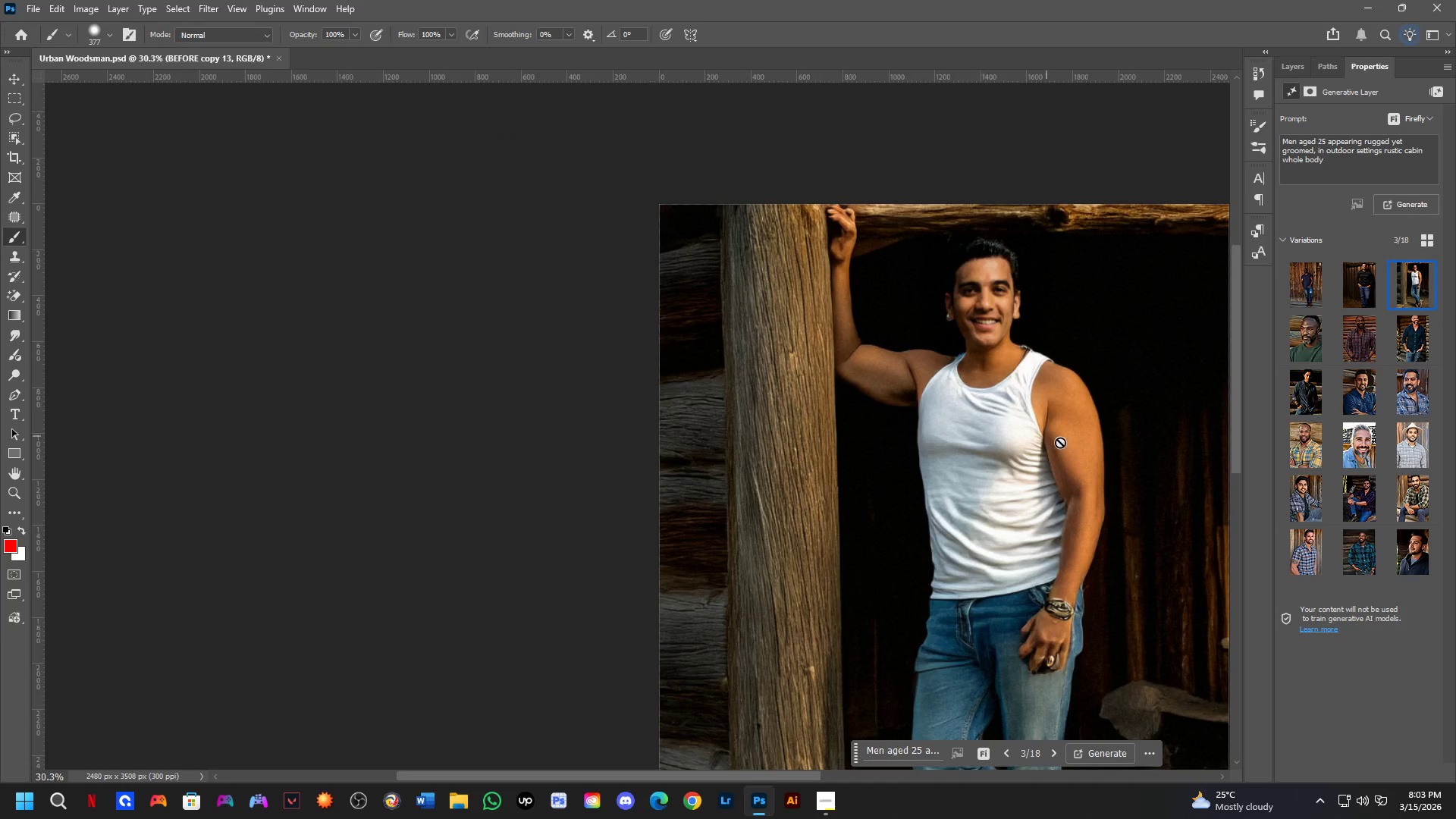 
hold_key(key=Space, duration=1.5)
 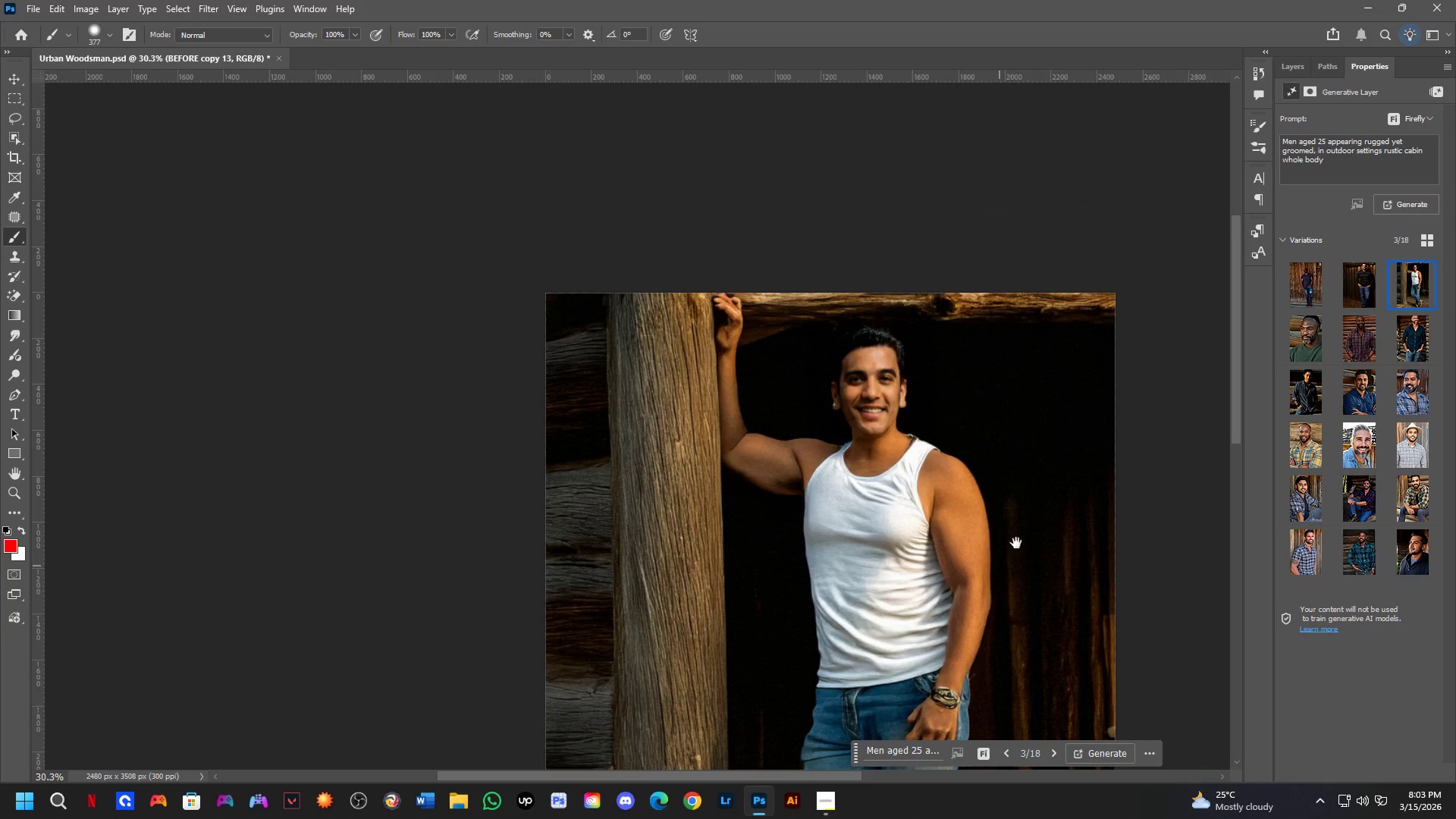 
scroll: coordinate [964, 407], scroll_direction: down, amount: 3.0
 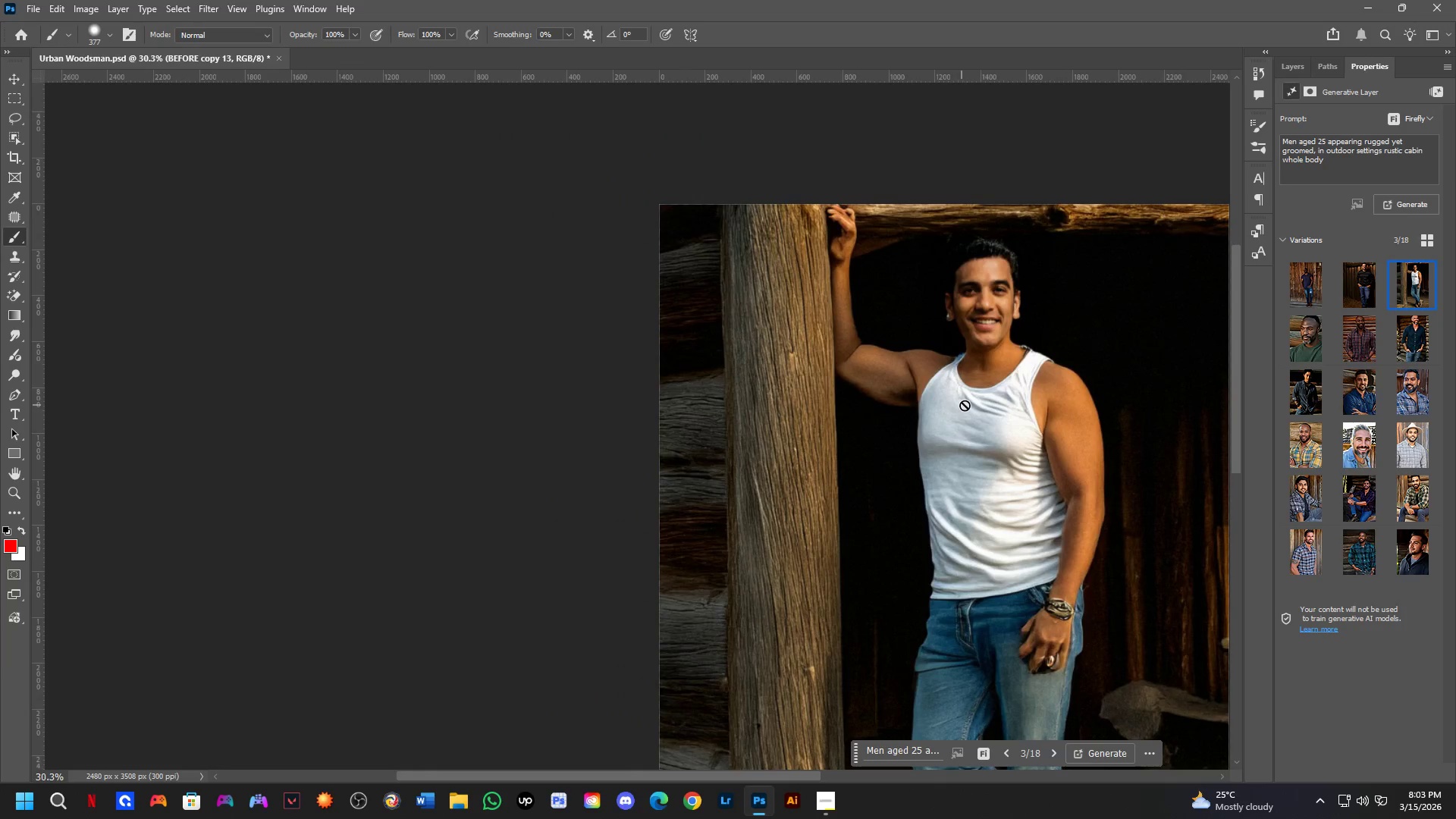 
left_click_drag(start_coordinate=[1111, 486], to_coordinate=[997, 575])
 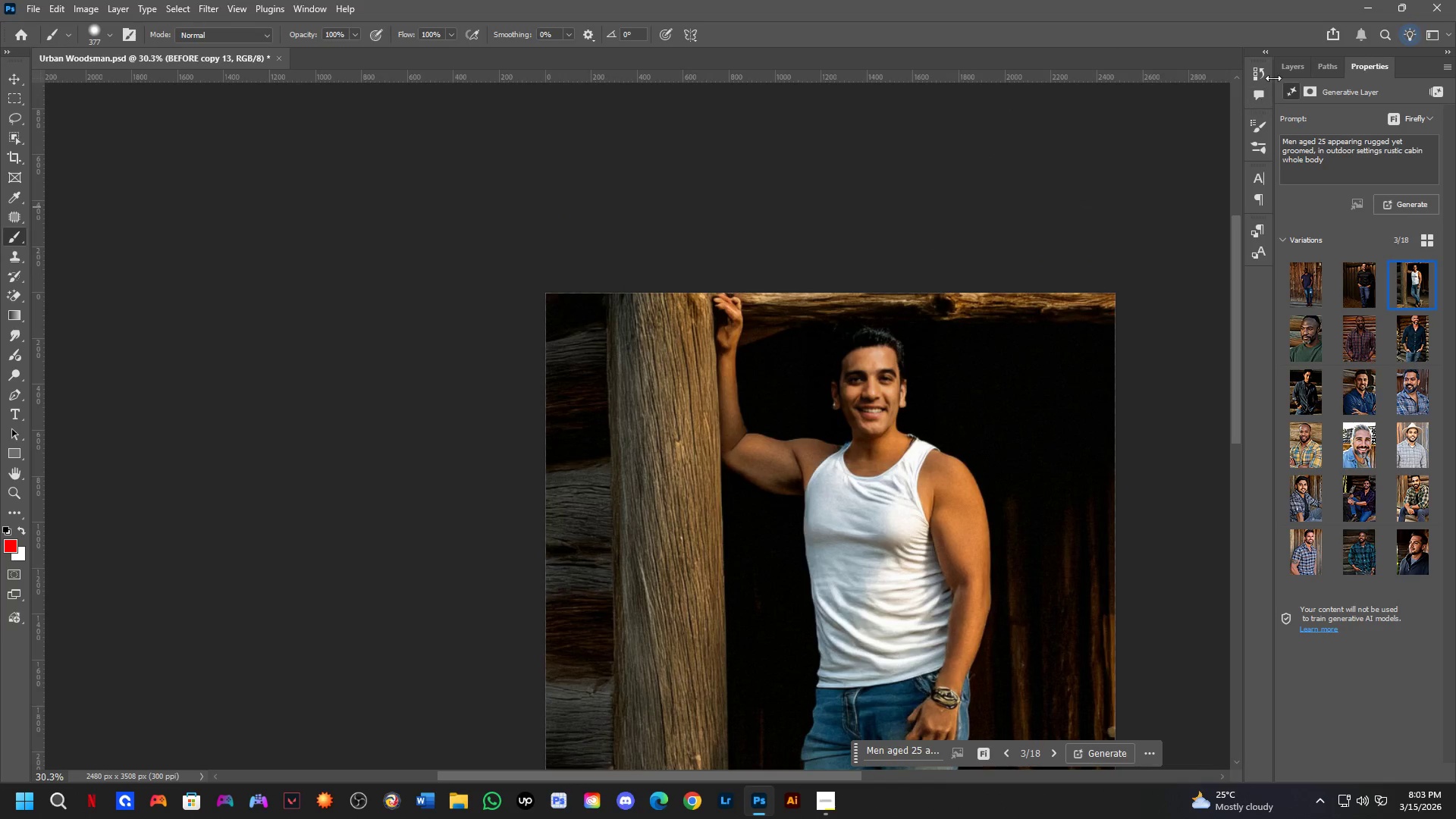 
hold_key(key=Space, duration=0.53)
 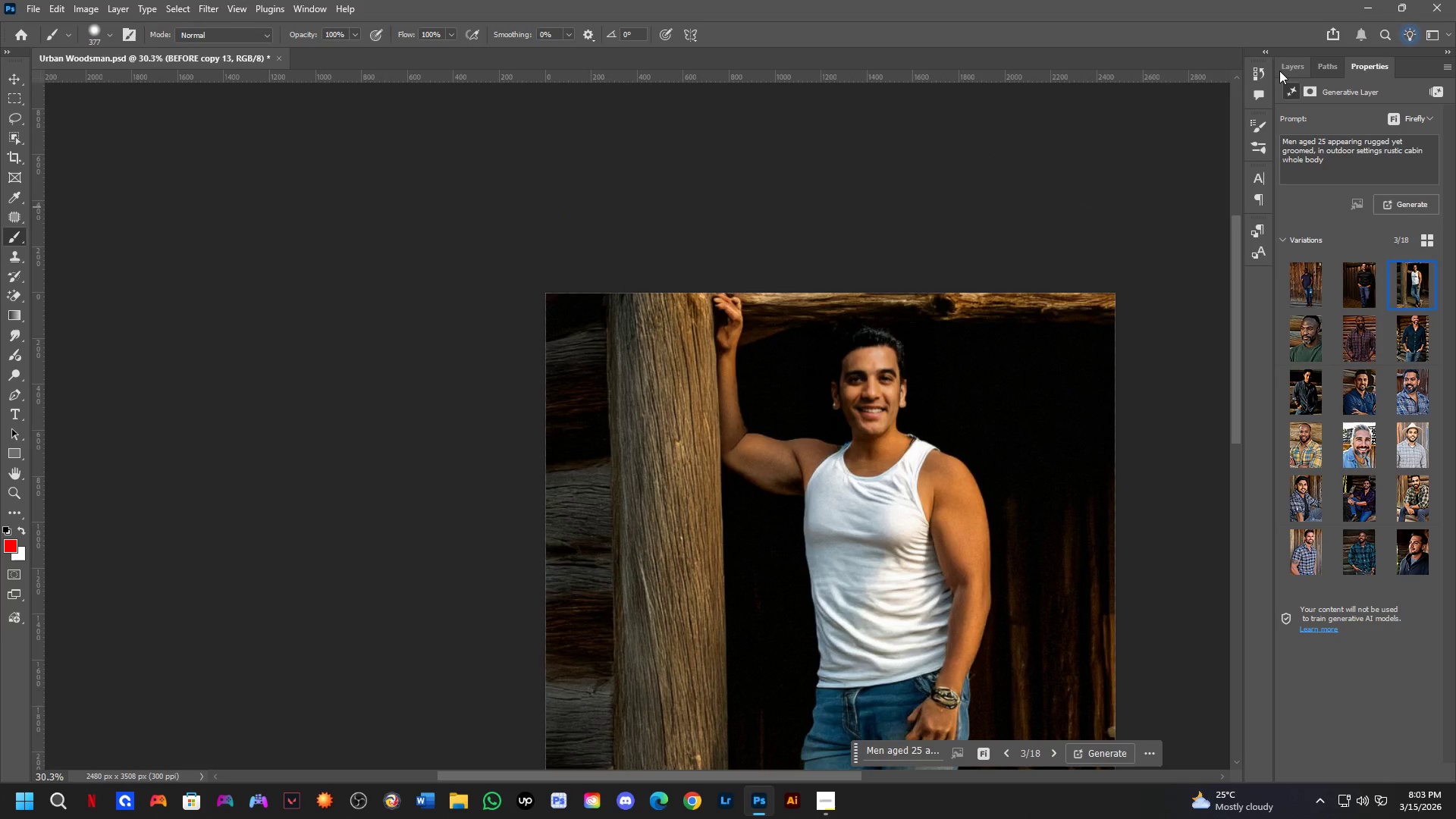 
hold_key(key=Space, duration=7.8)
 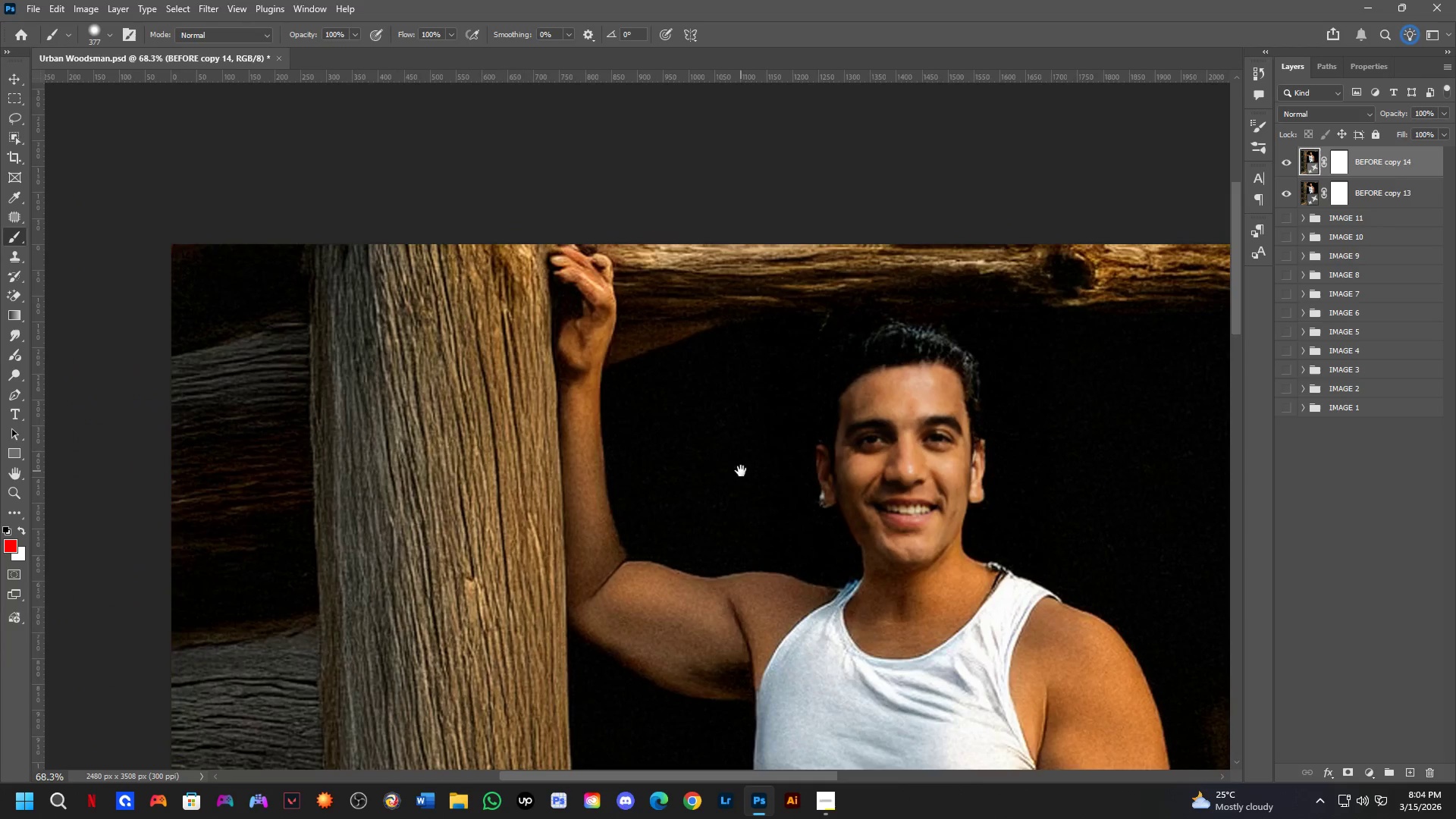 
left_click([1279, 71])
 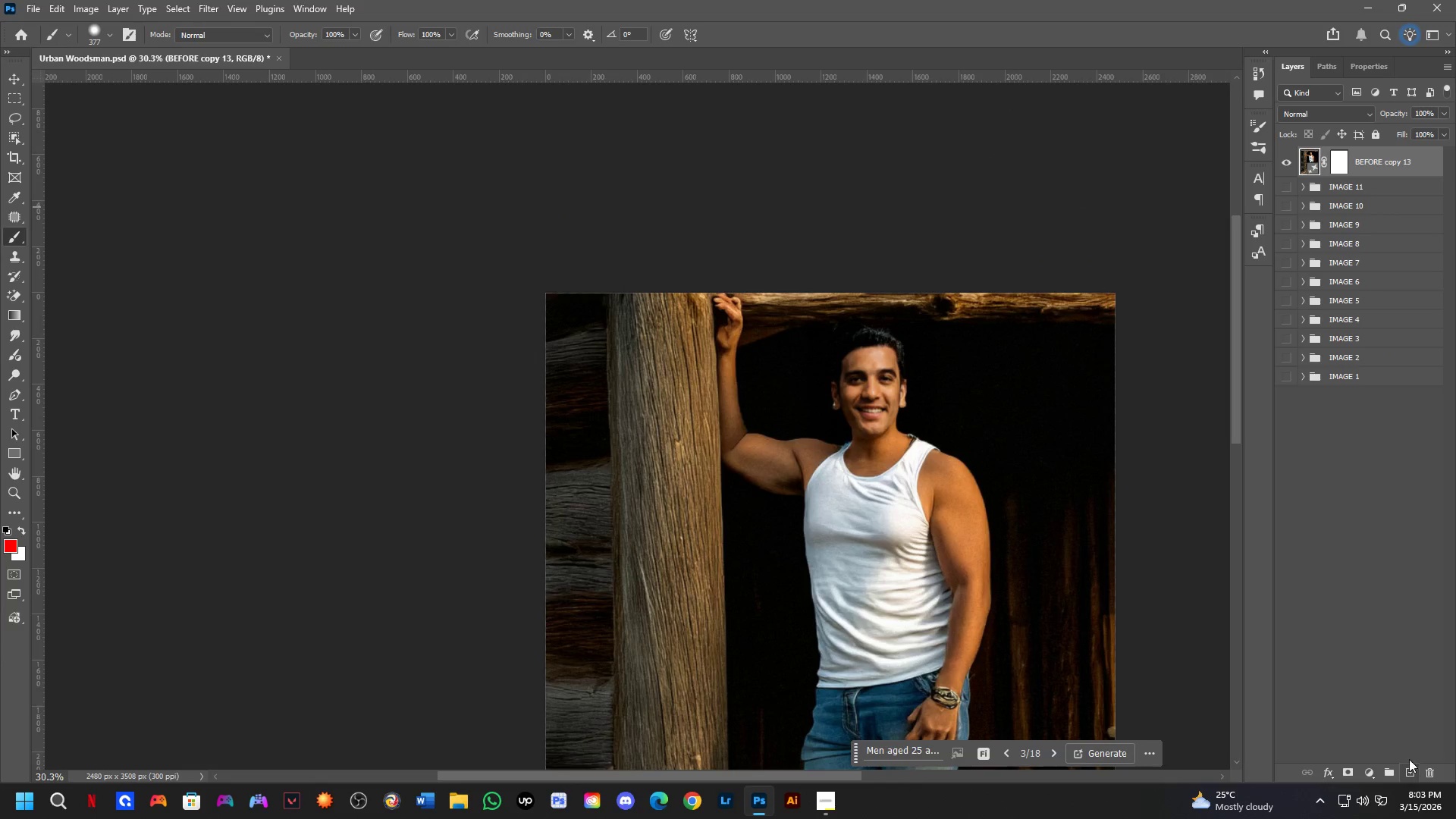 
key(Control+J)
 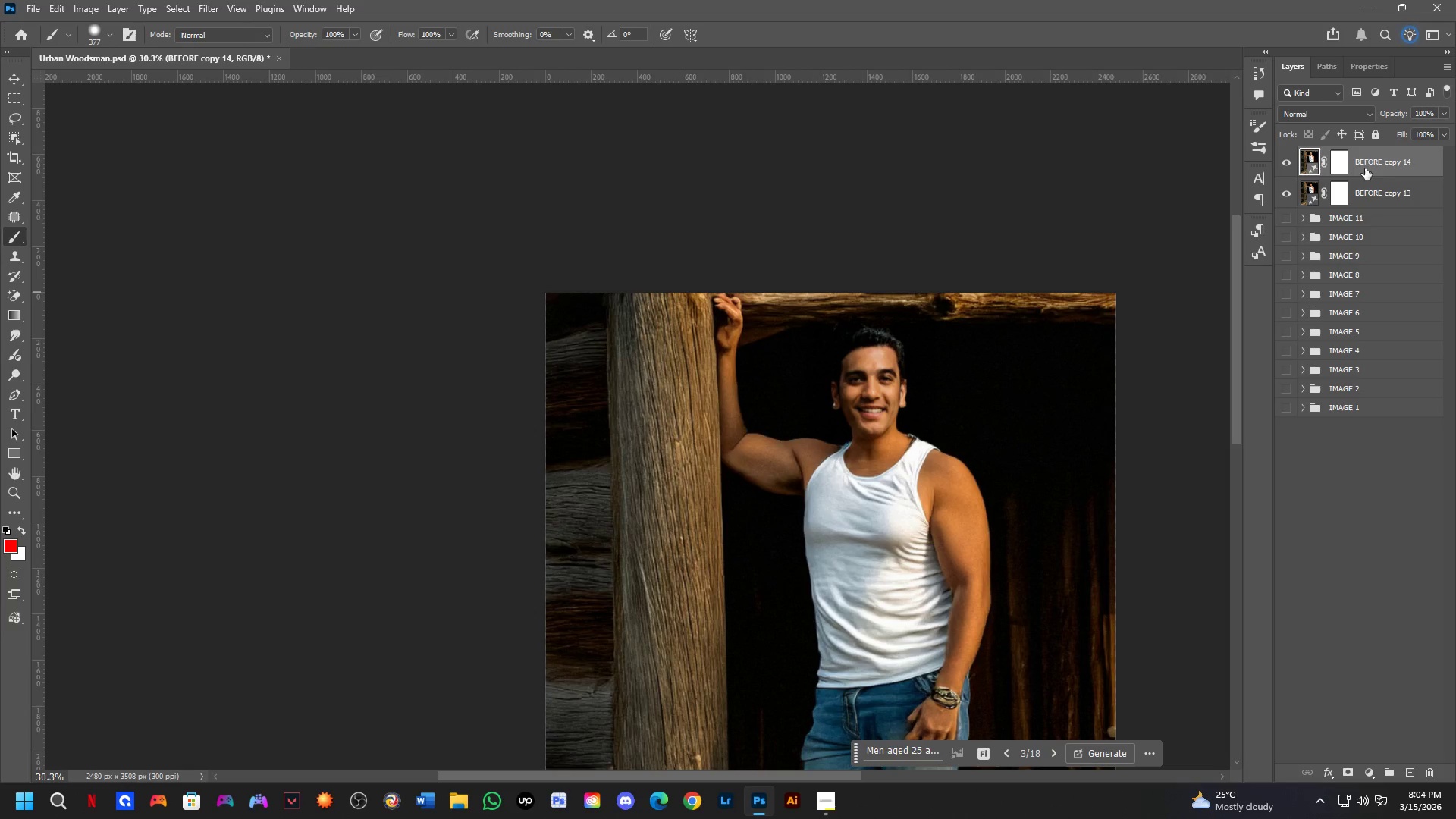 
key(Shift+ShiftLeft)
 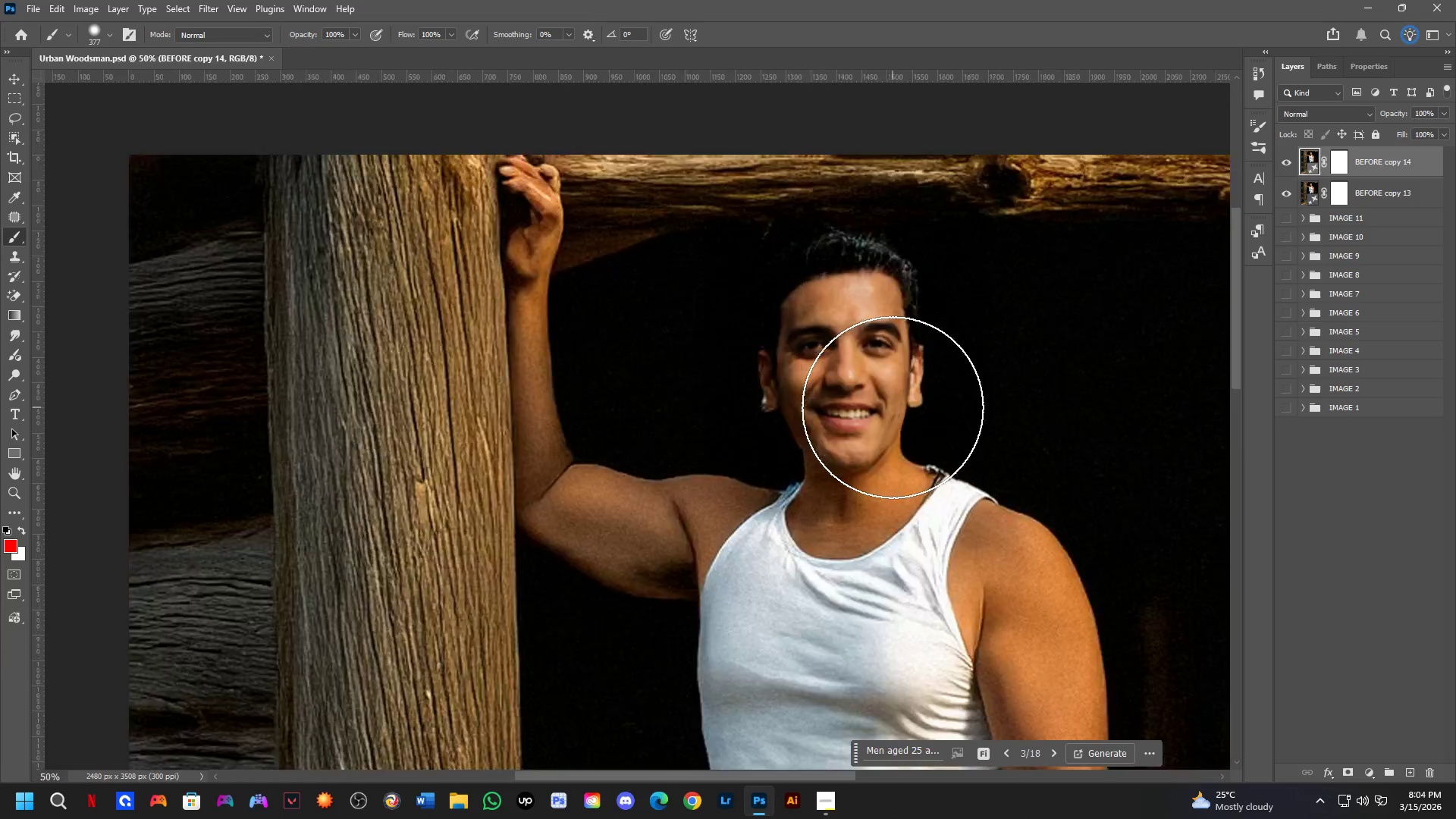 
scroll: coordinate [893, 407], scroll_direction: up, amount: 4.0
 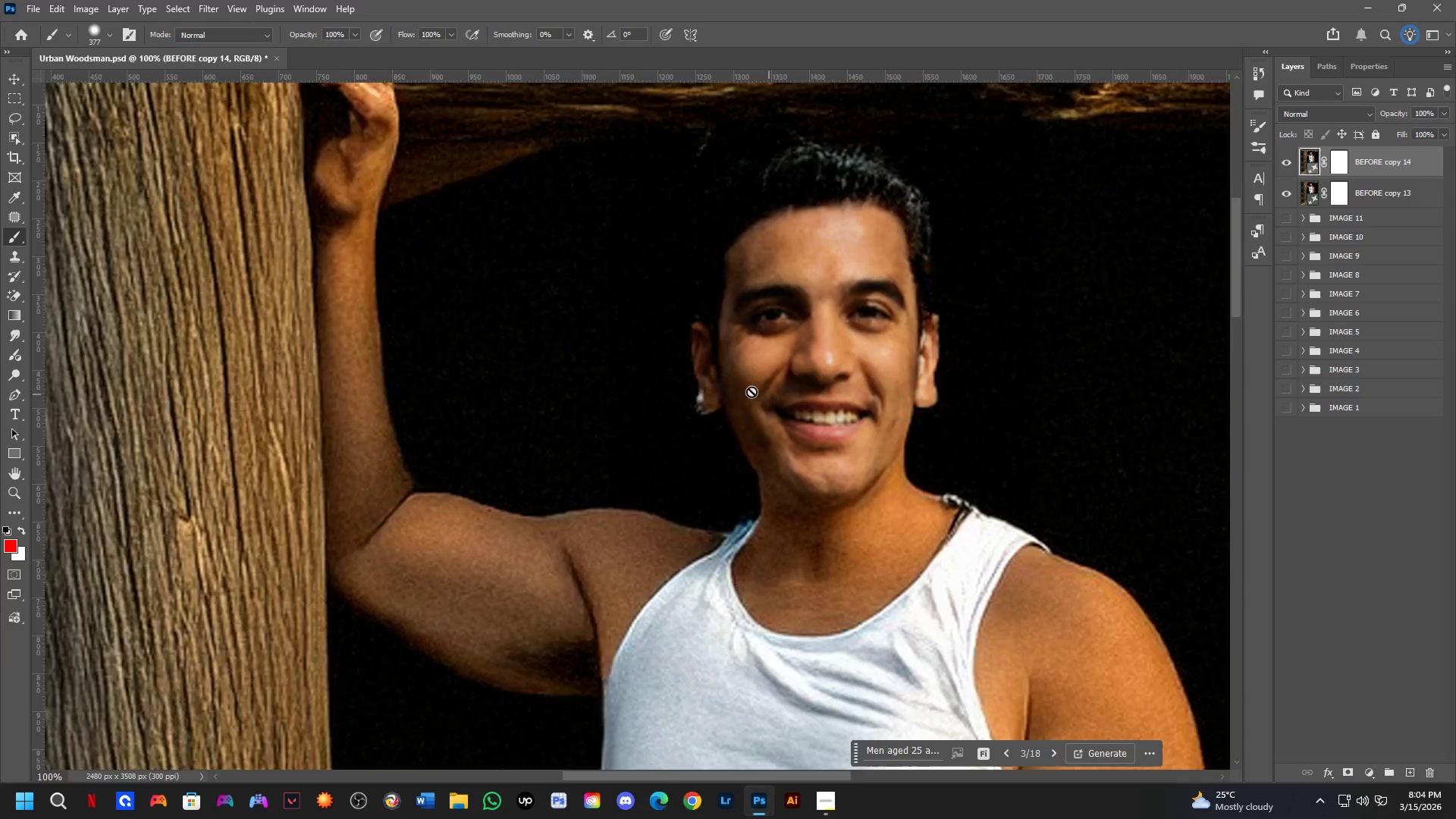 
hold_key(key=Space, duration=0.52)
 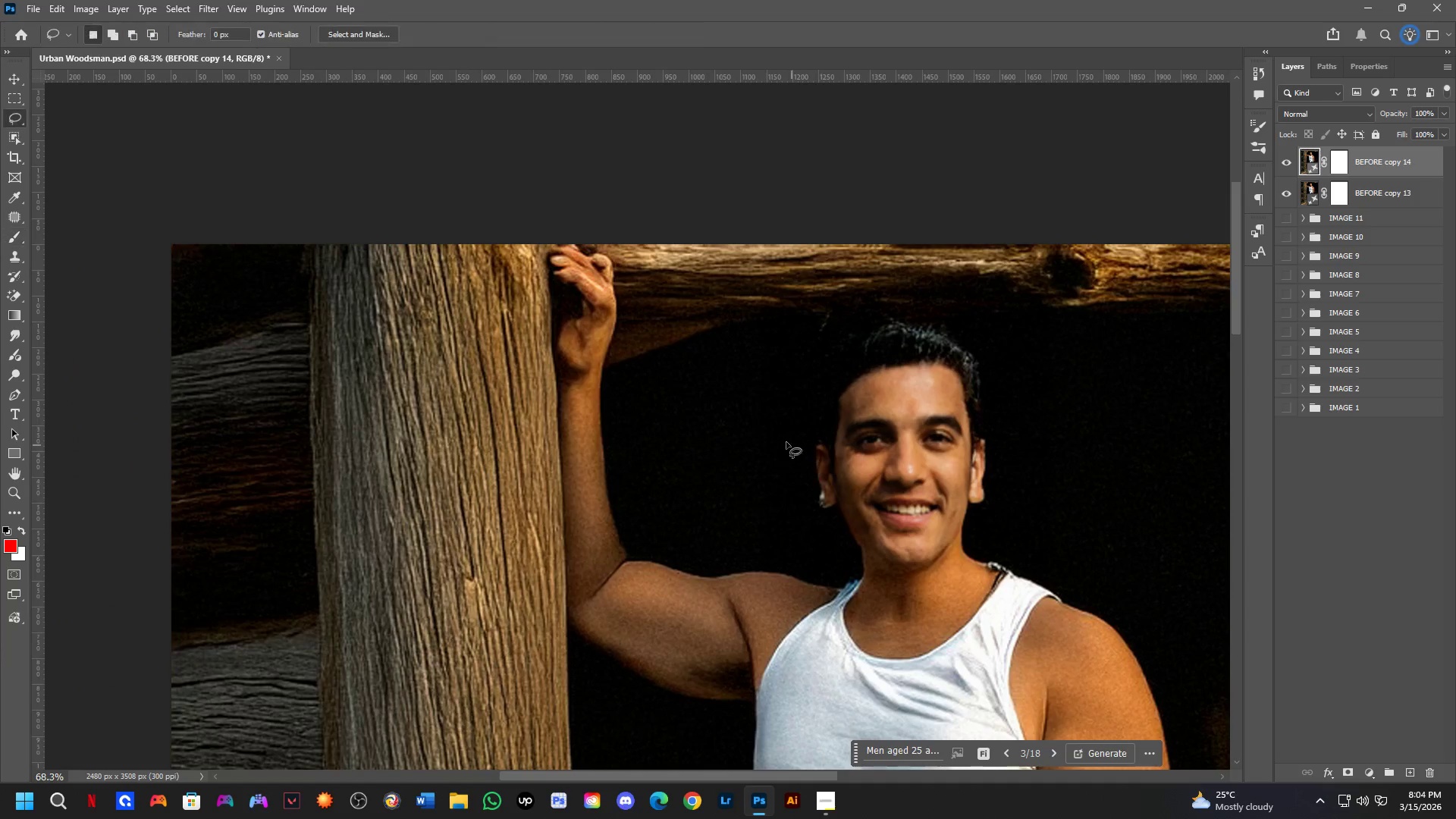 
left_click_drag(start_coordinate=[630, 370], to_coordinate=[741, 471])
 